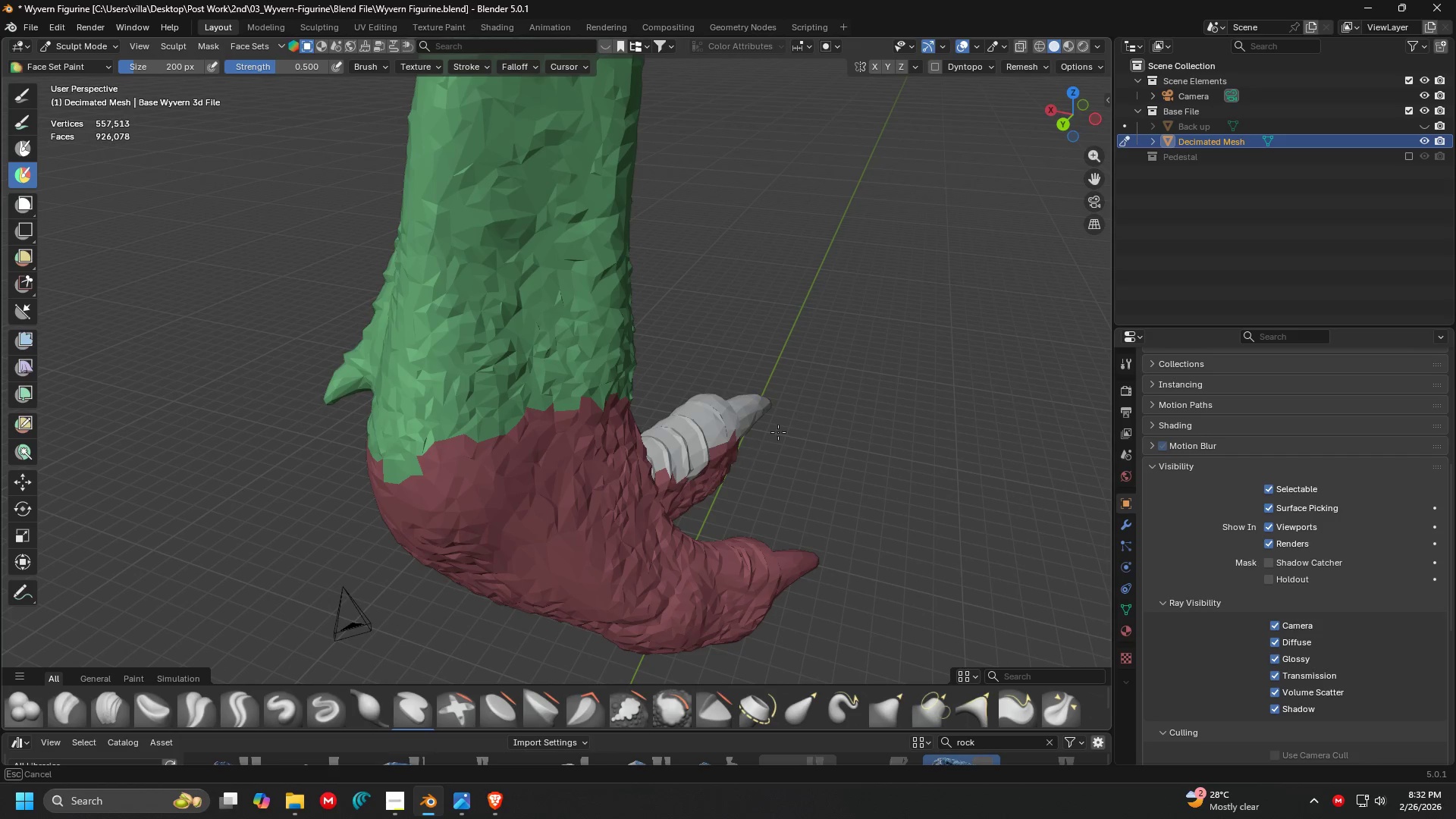 
hold_key(key=ControlLeft, duration=1.33)
 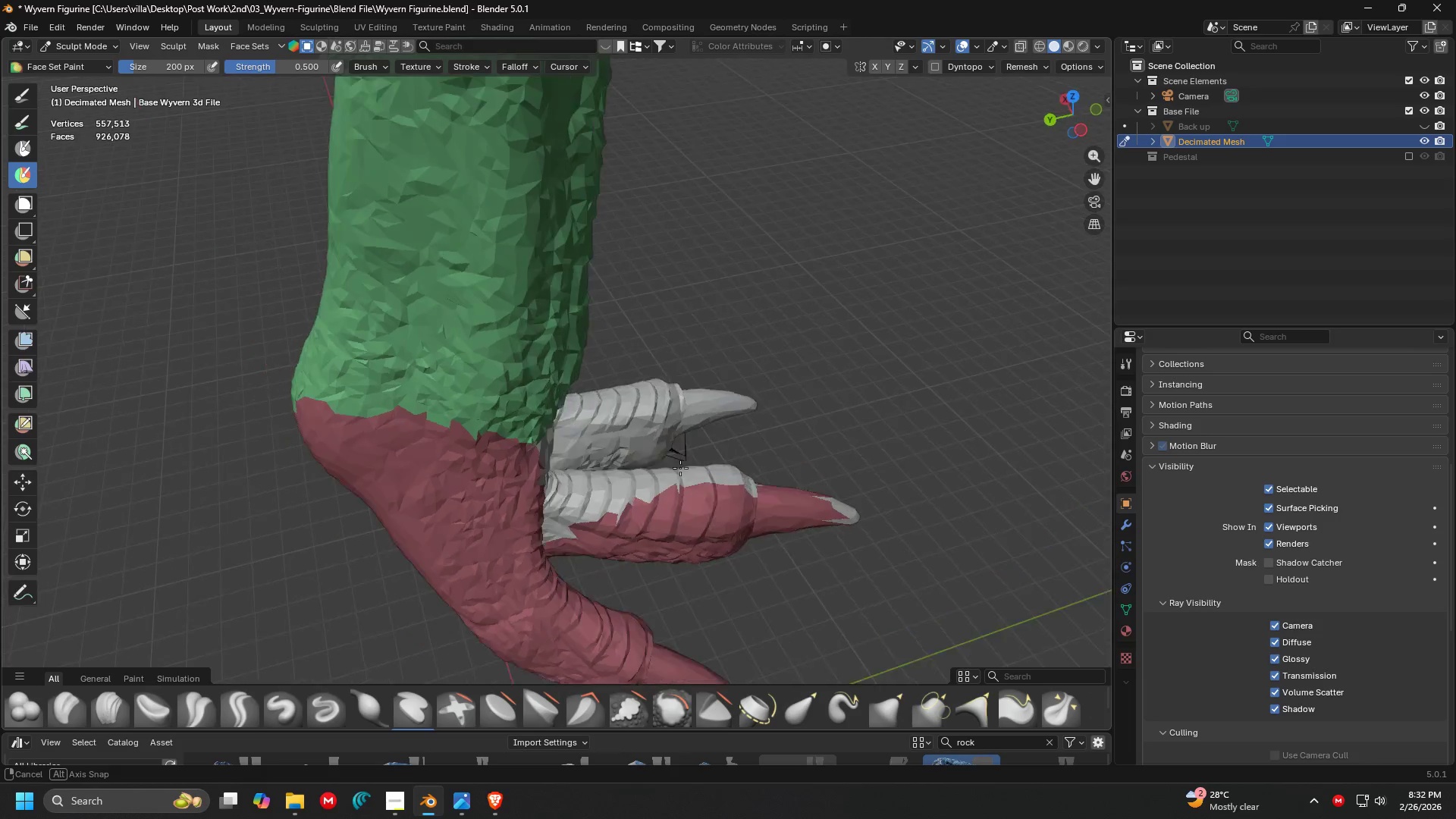 
hold_key(key=ControlLeft, duration=0.7)
left_click_drag(start_coordinate=[533, 524], to_coordinate=[546, 507])
 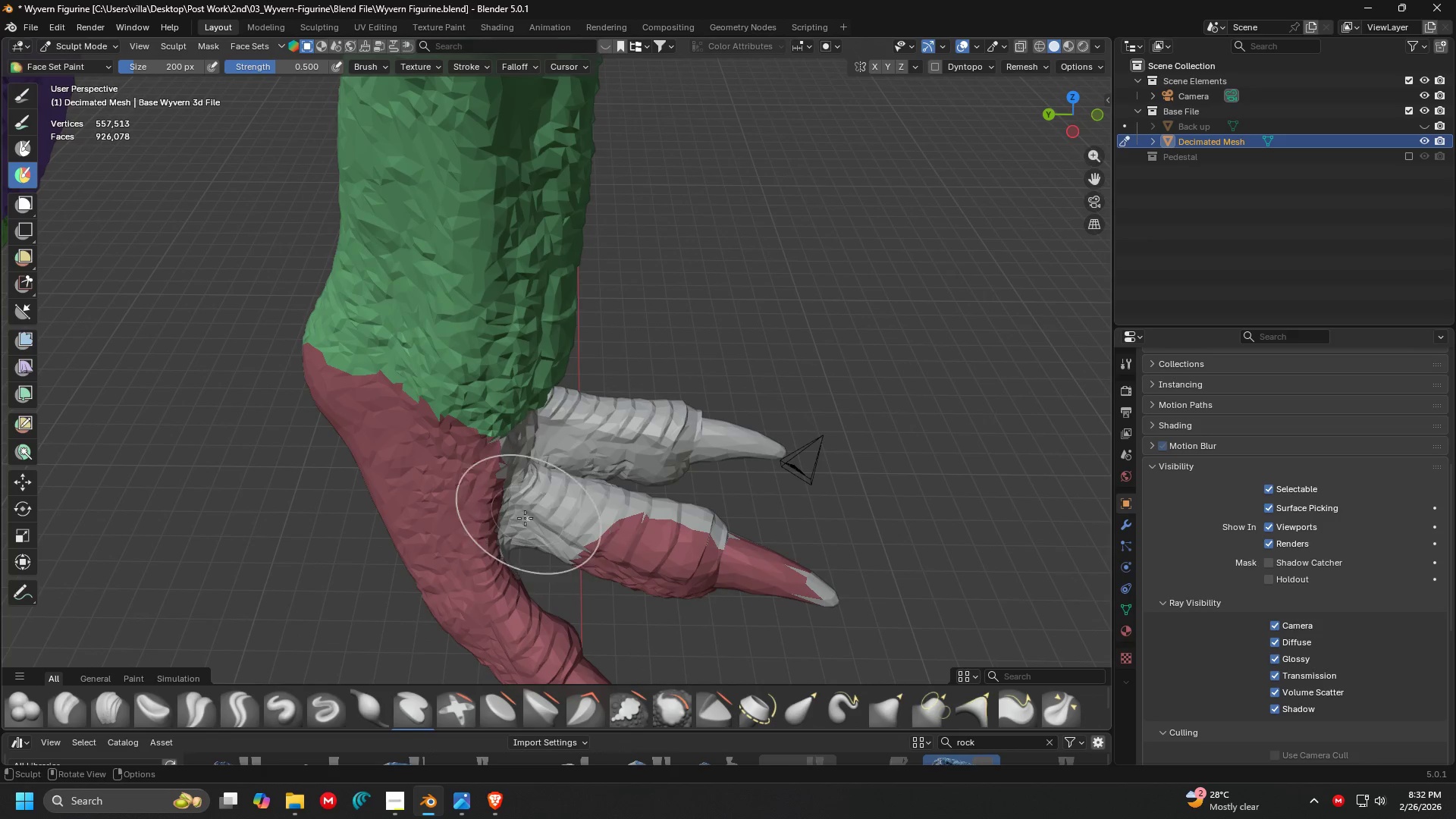 
key(Control+Z)
 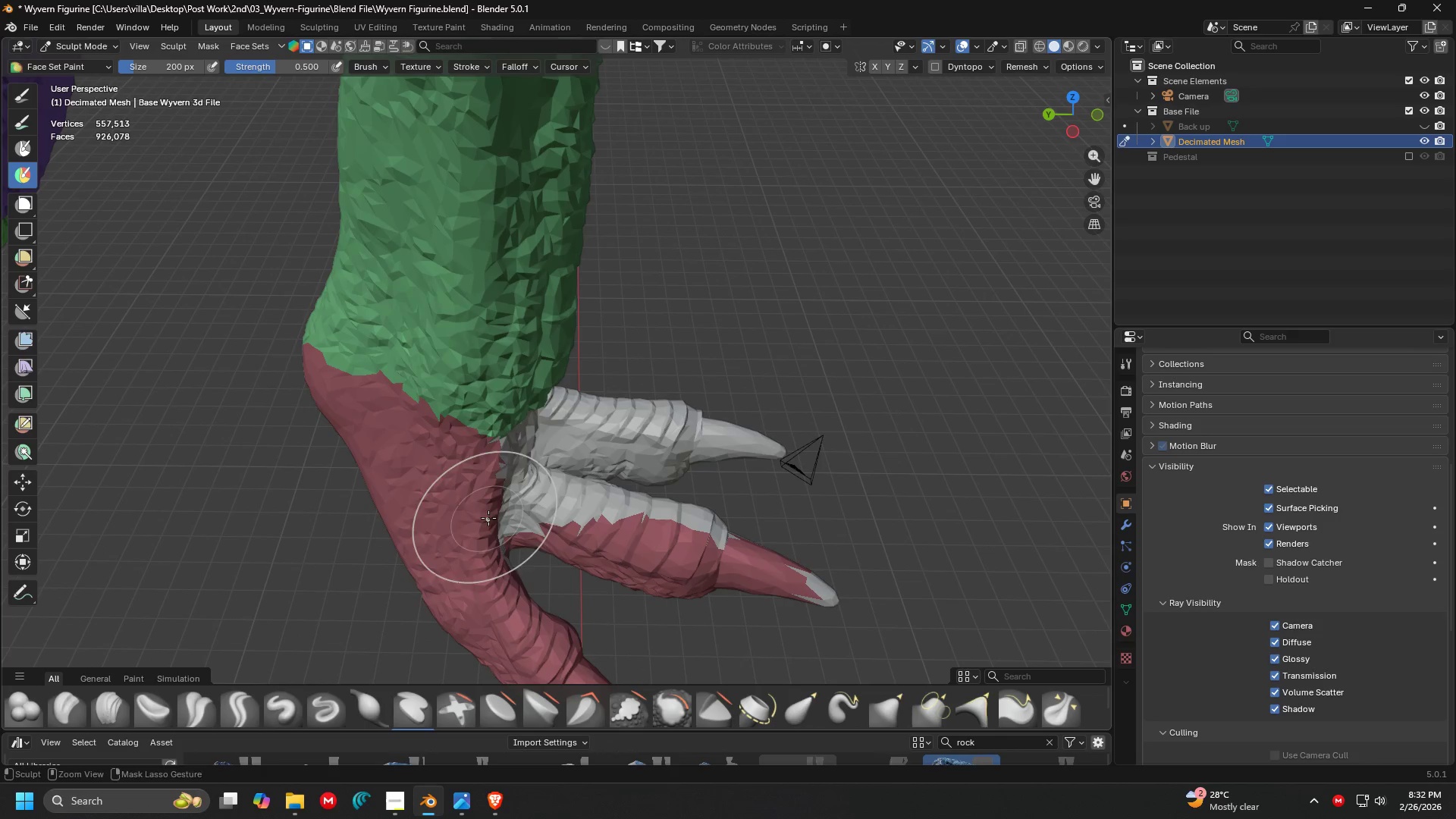 
left_click_drag(start_coordinate=[489, 517], to_coordinate=[842, 599])
 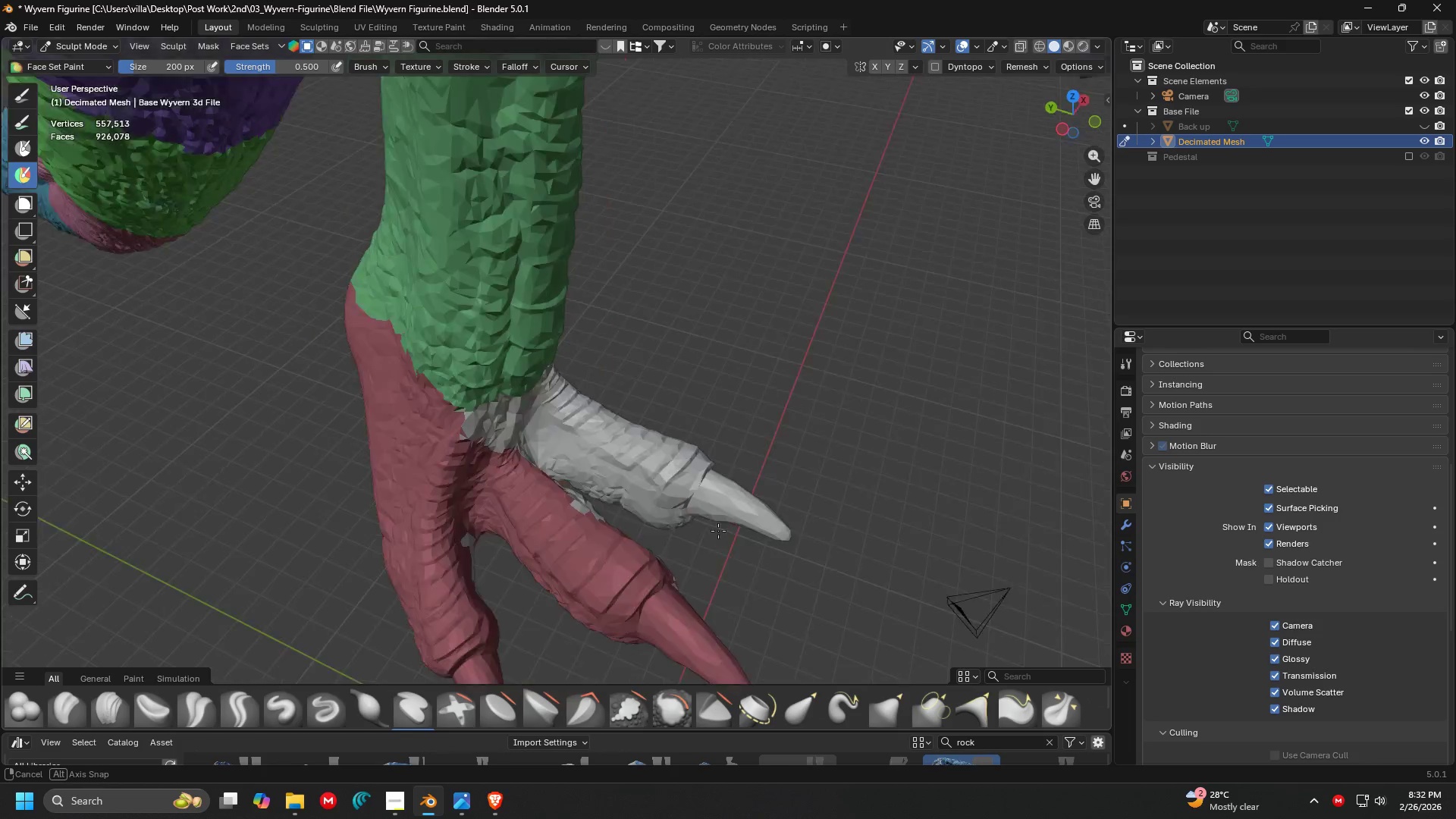 
scroll: coordinate [582, 499], scroll_direction: up, amount: 3.0
 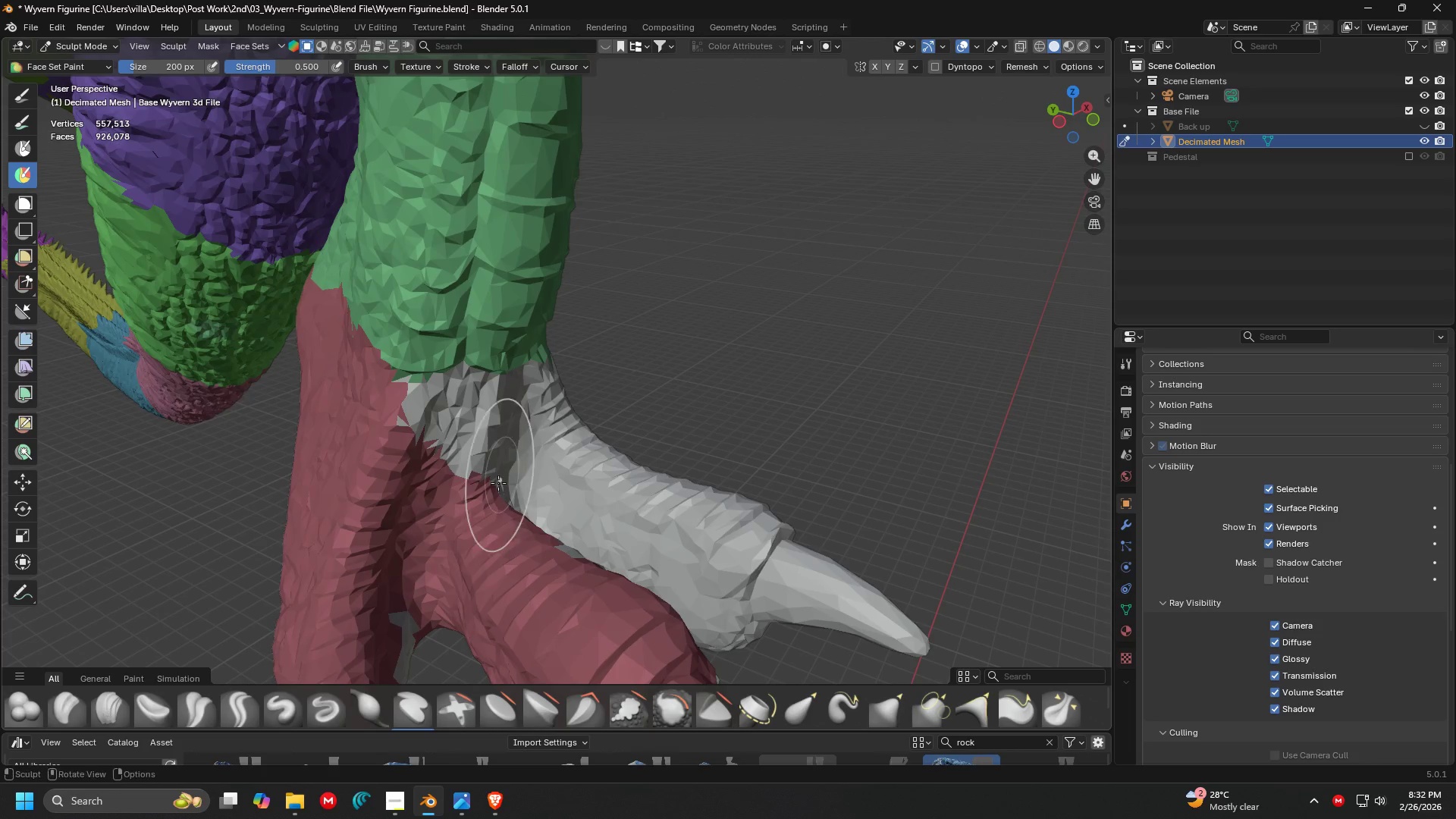 
key(Shift+ShiftLeft)
 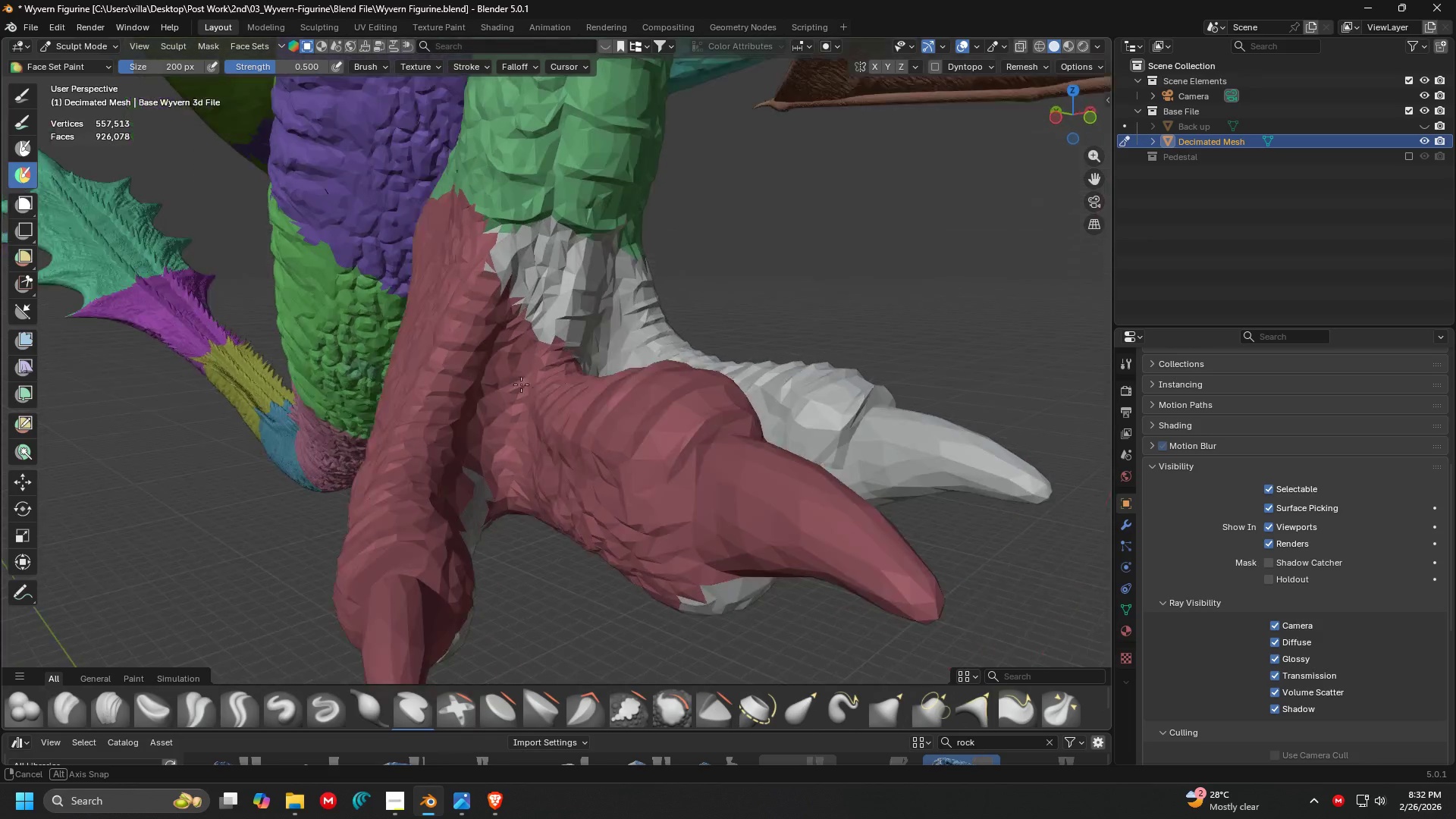 
hold_key(key=ControlLeft, duration=1.14)
left_click_drag(start_coordinate=[460, 413], to_coordinate=[397, 649])
 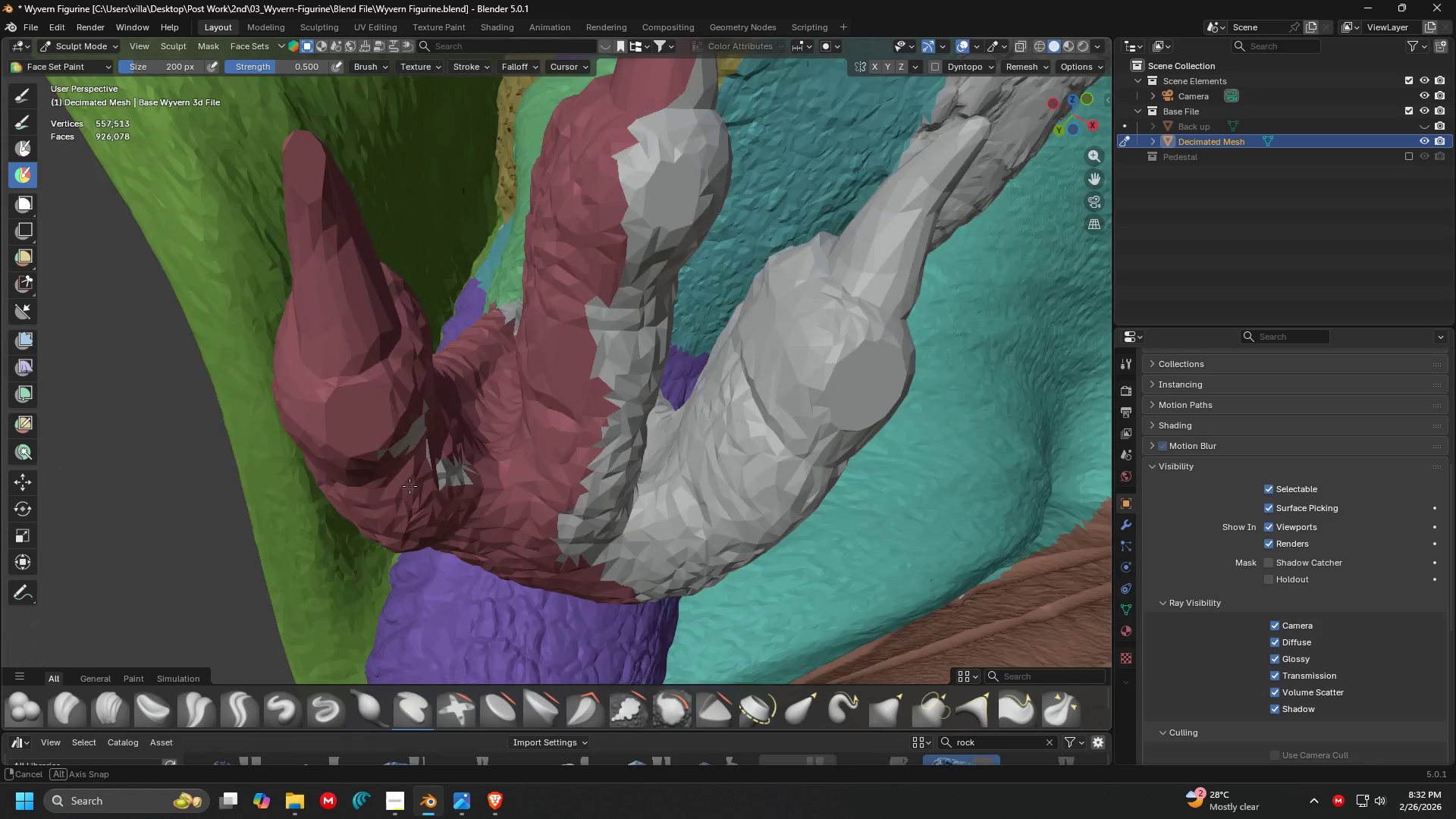 
scroll: coordinate [510, 378], scroll_direction: up, amount: 1.0
 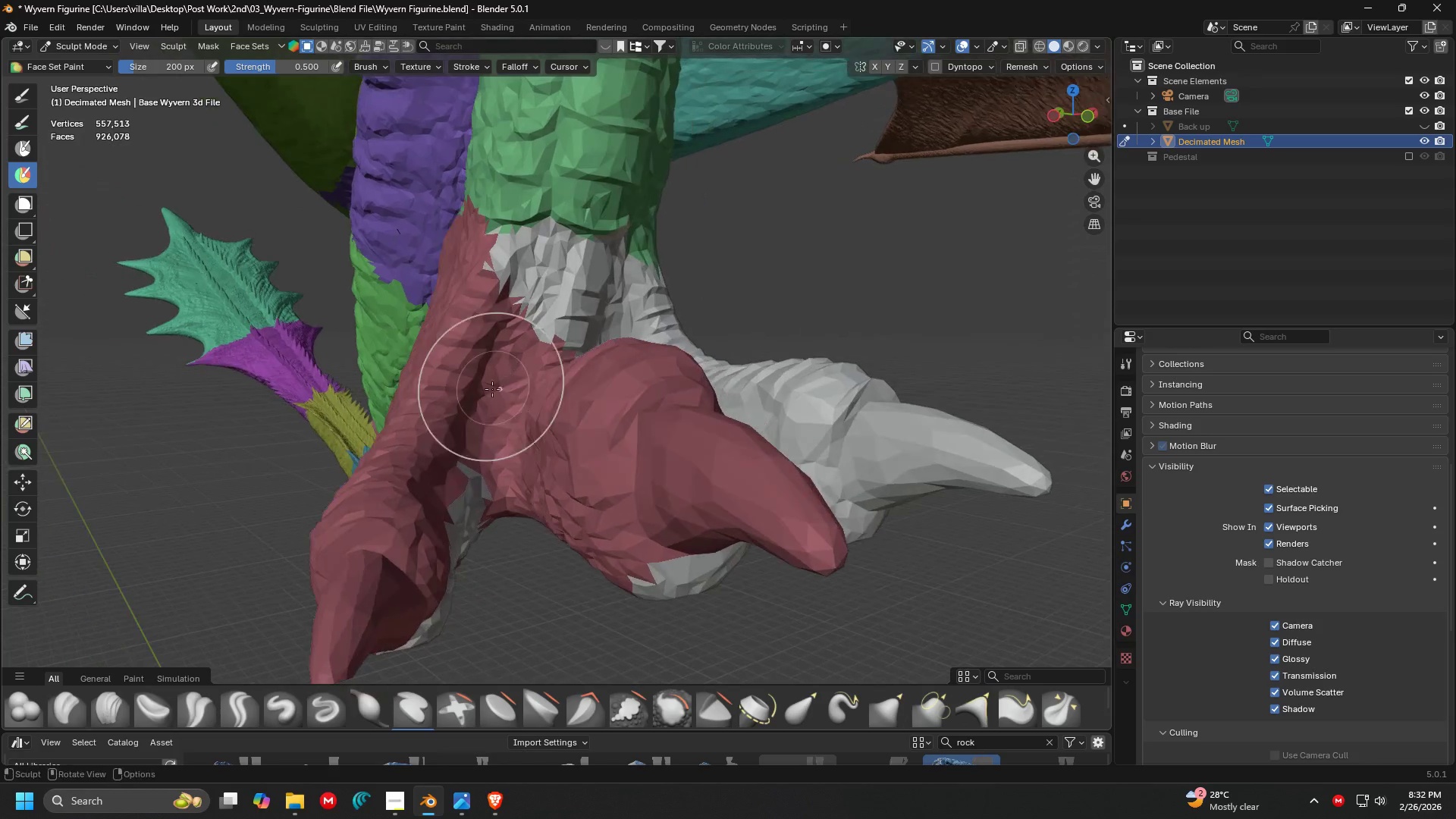 
hold_key(key=ControlLeft, duration=1.53)
left_click_drag(start_coordinate=[460, 466], to_coordinate=[375, 302])
 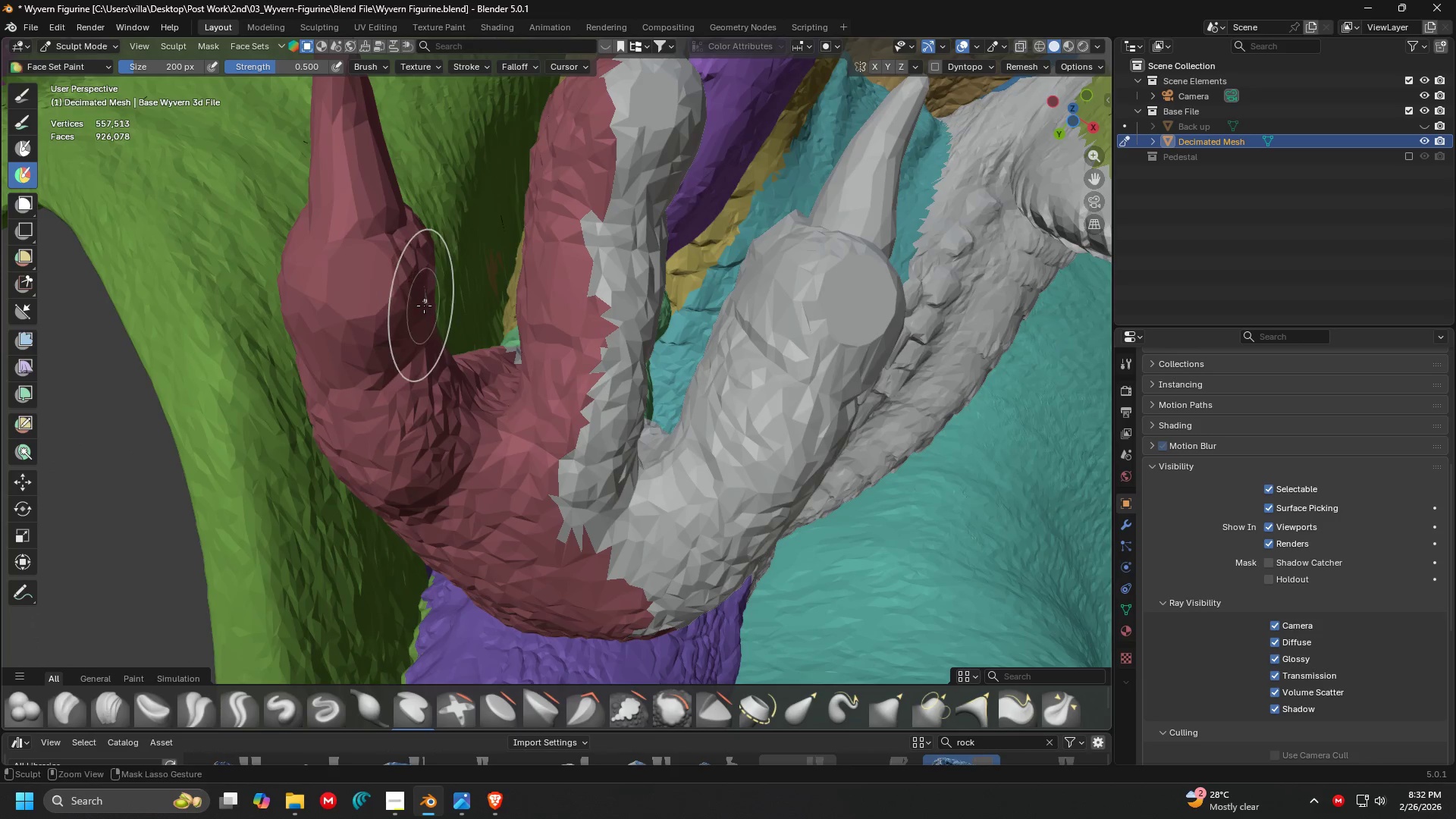 
key(Control+ControlLeft)
 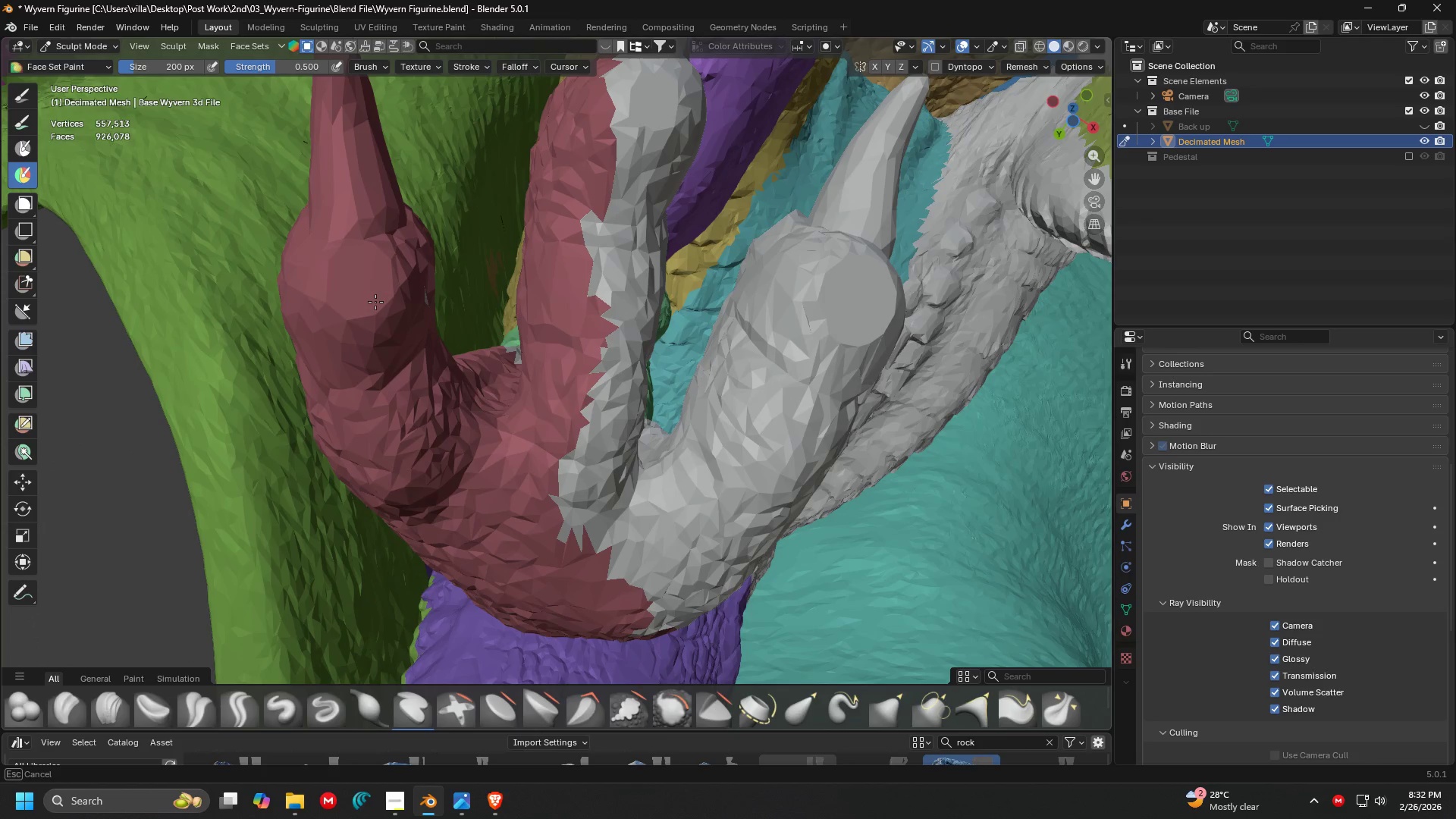 
key(Control+ControlLeft)
 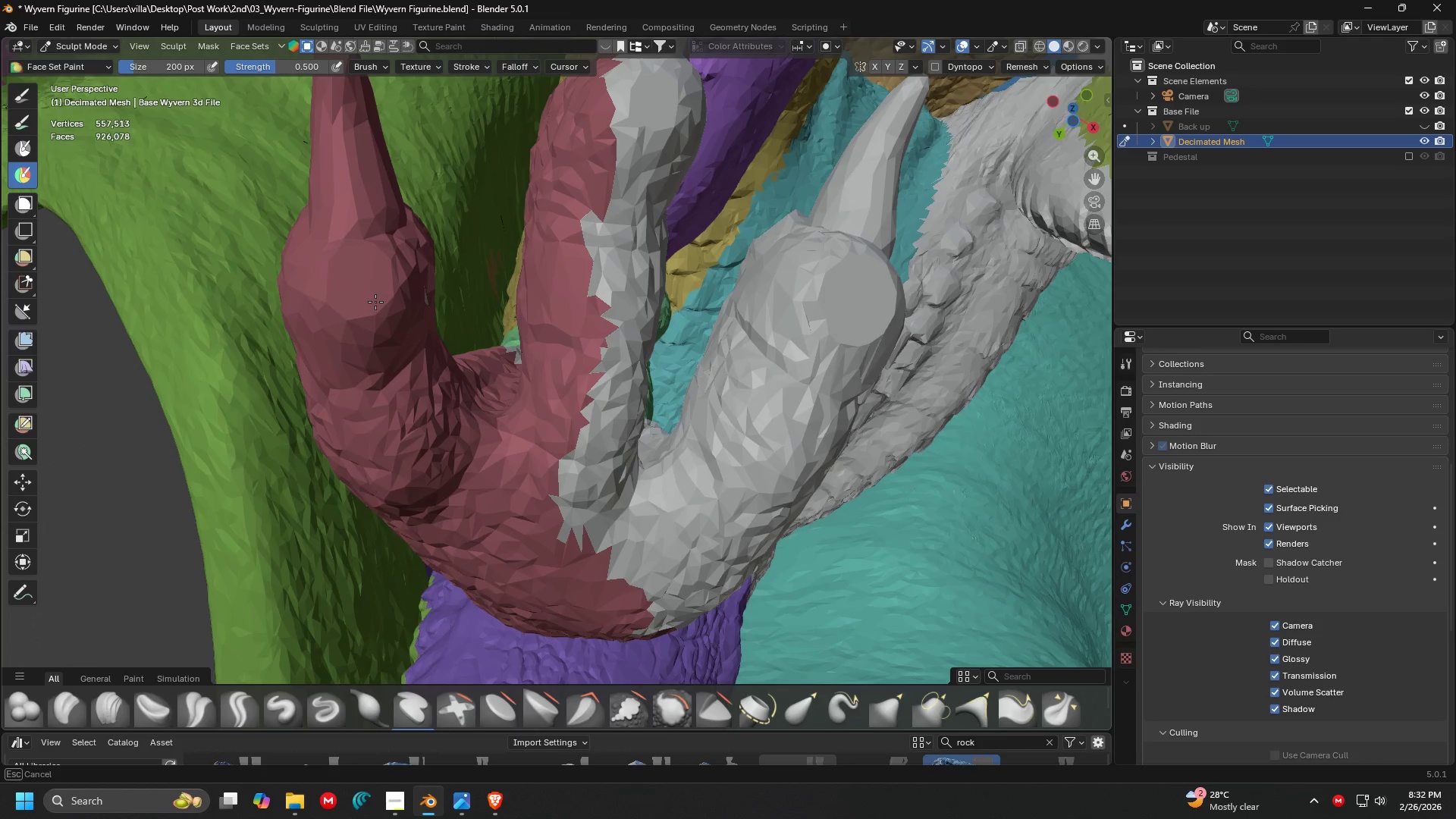 
key(Control+ControlLeft)
 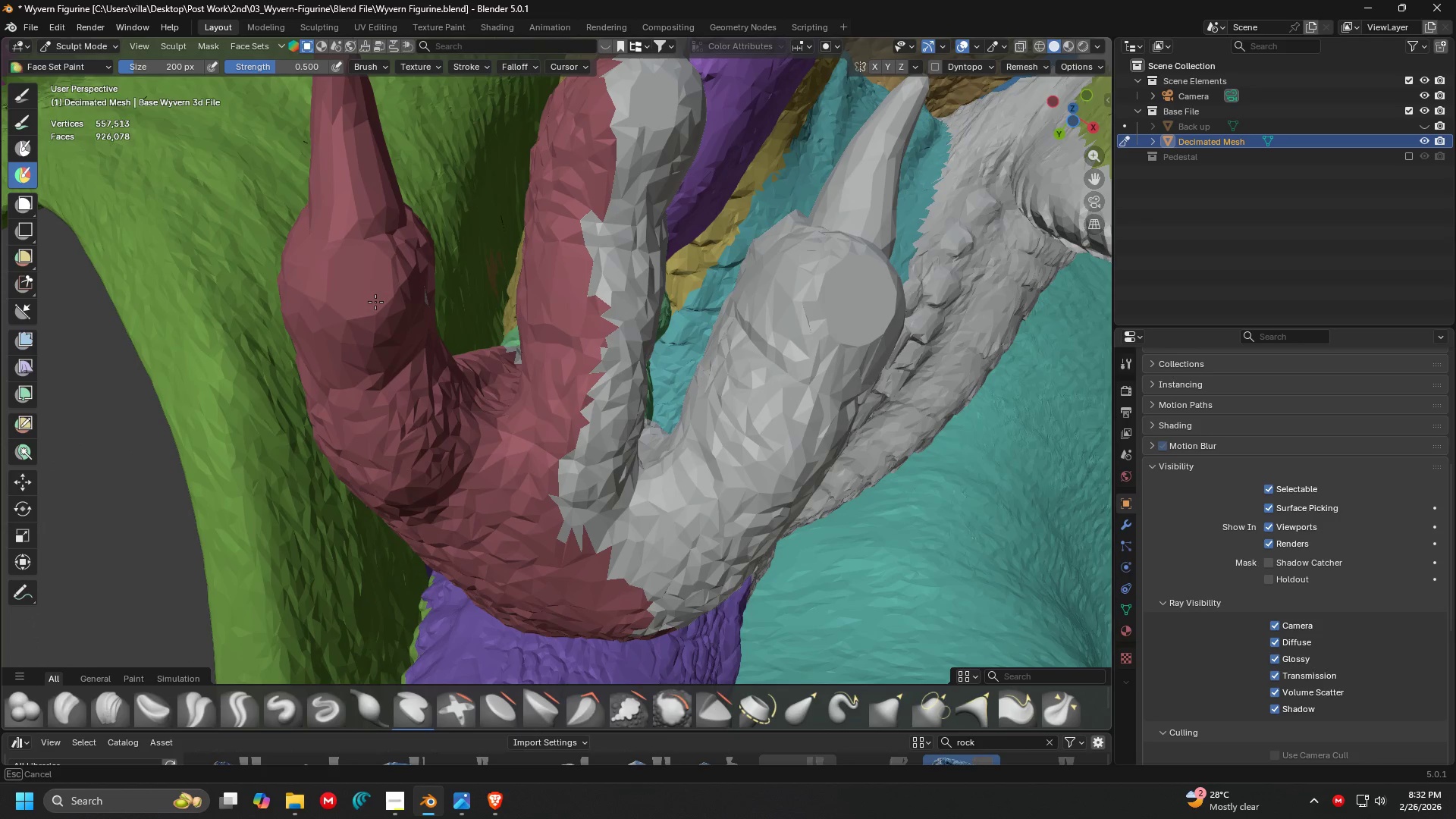 
key(Control+ControlLeft)
 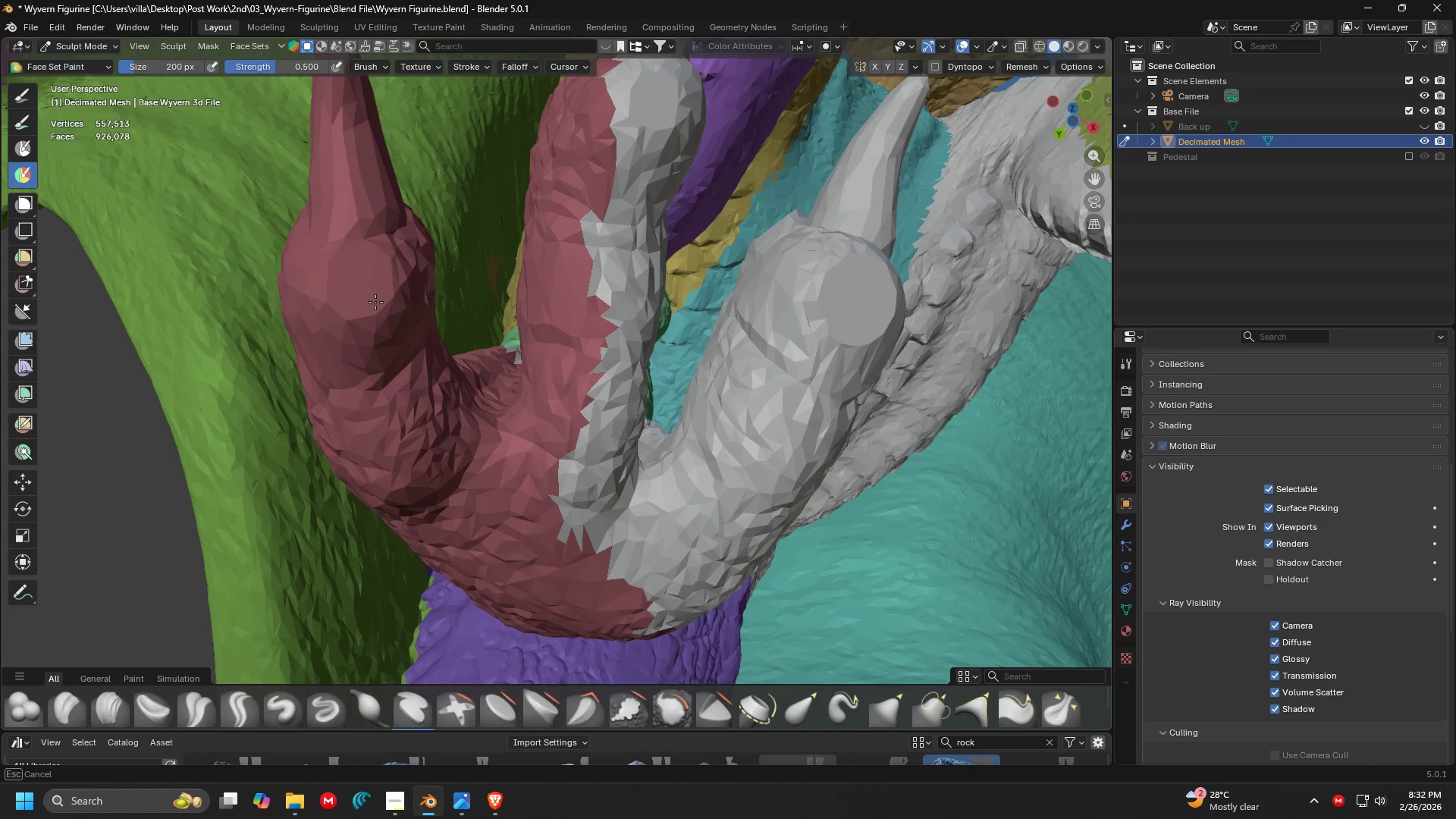 
key(Control+ControlLeft)
 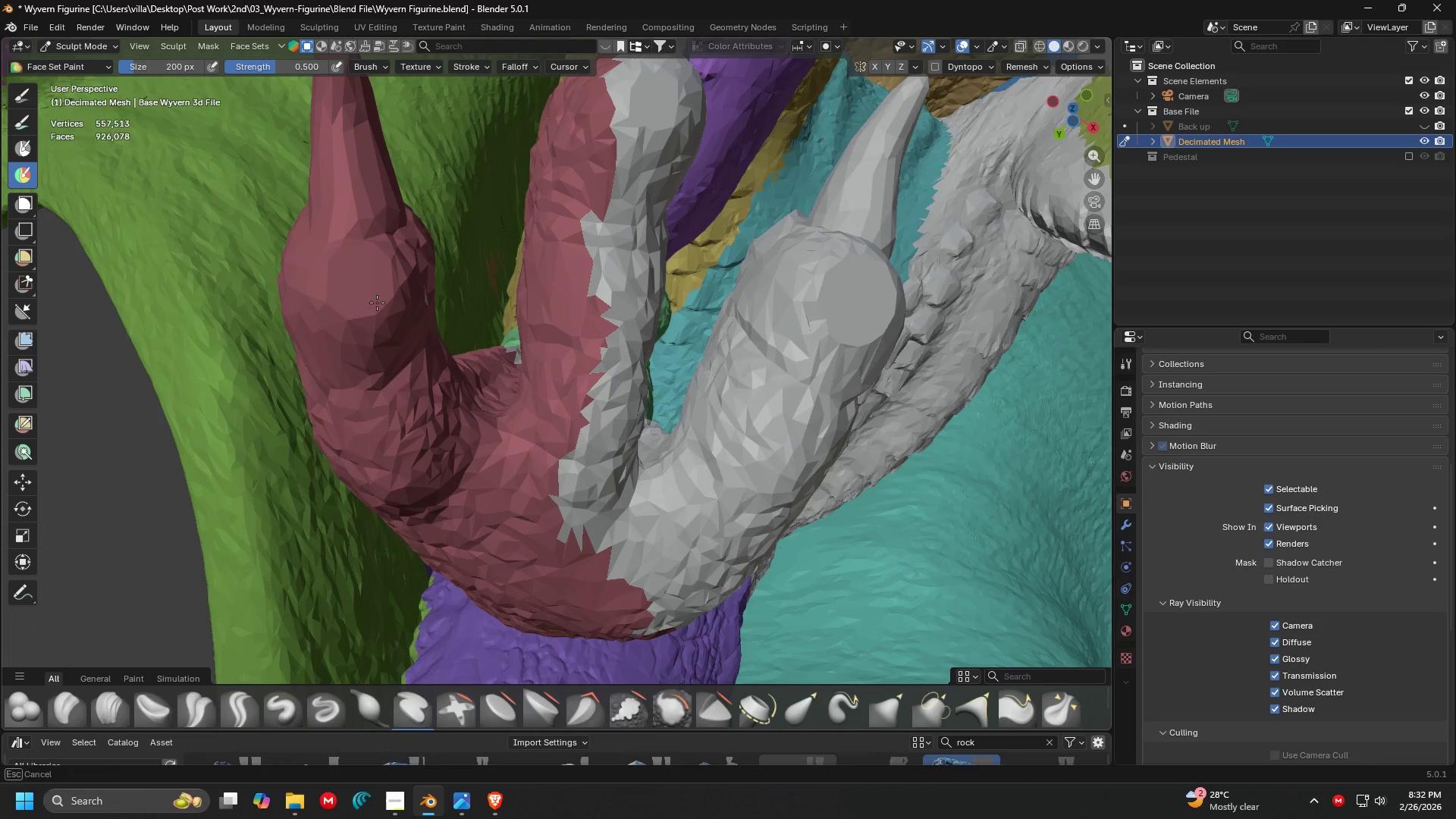 
key(Control+ControlLeft)
 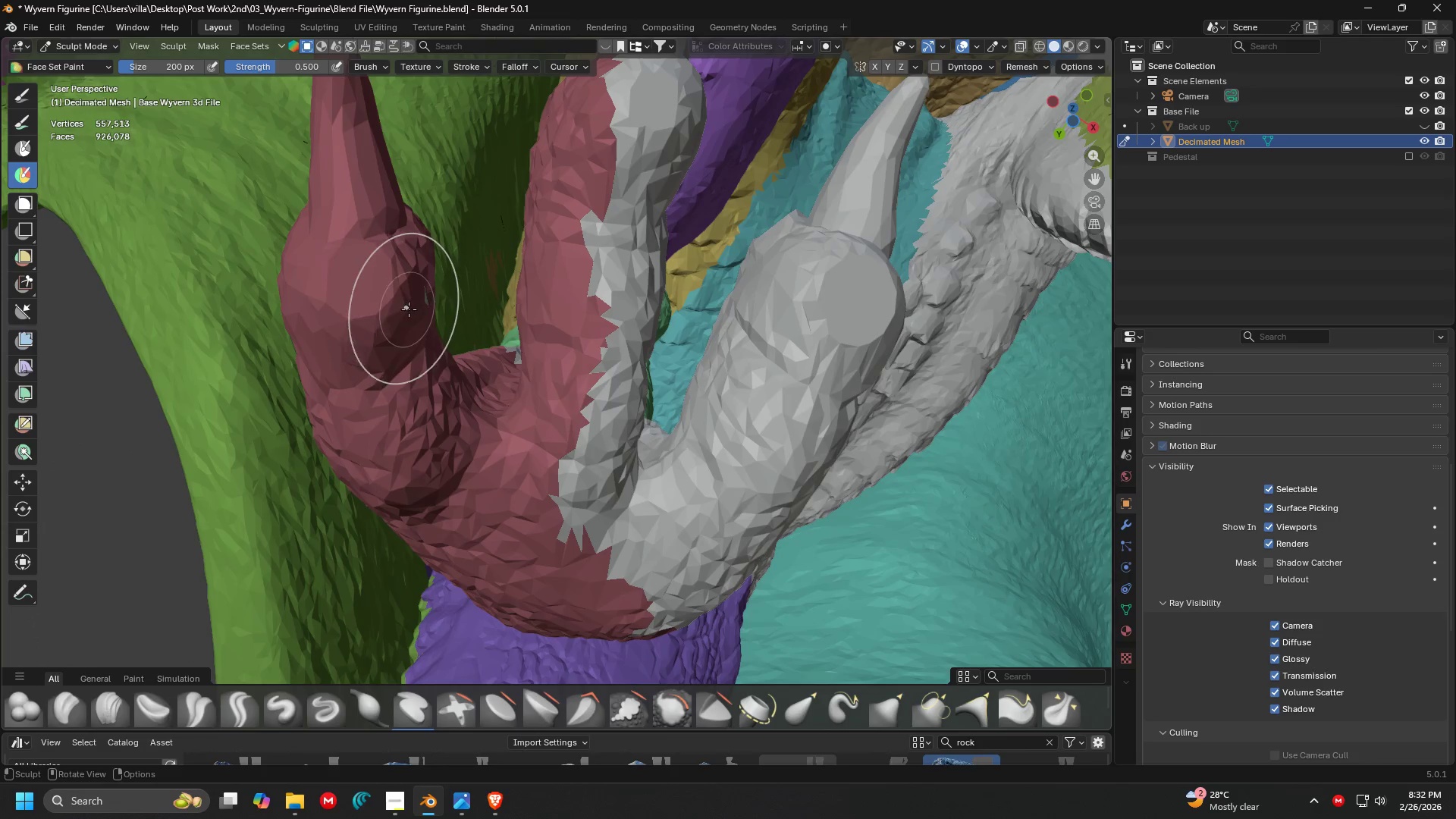 
hold_key(key=ControlLeft, duration=0.36)
left_click_drag(start_coordinate=[424, 306], to_coordinate=[430, 322])
 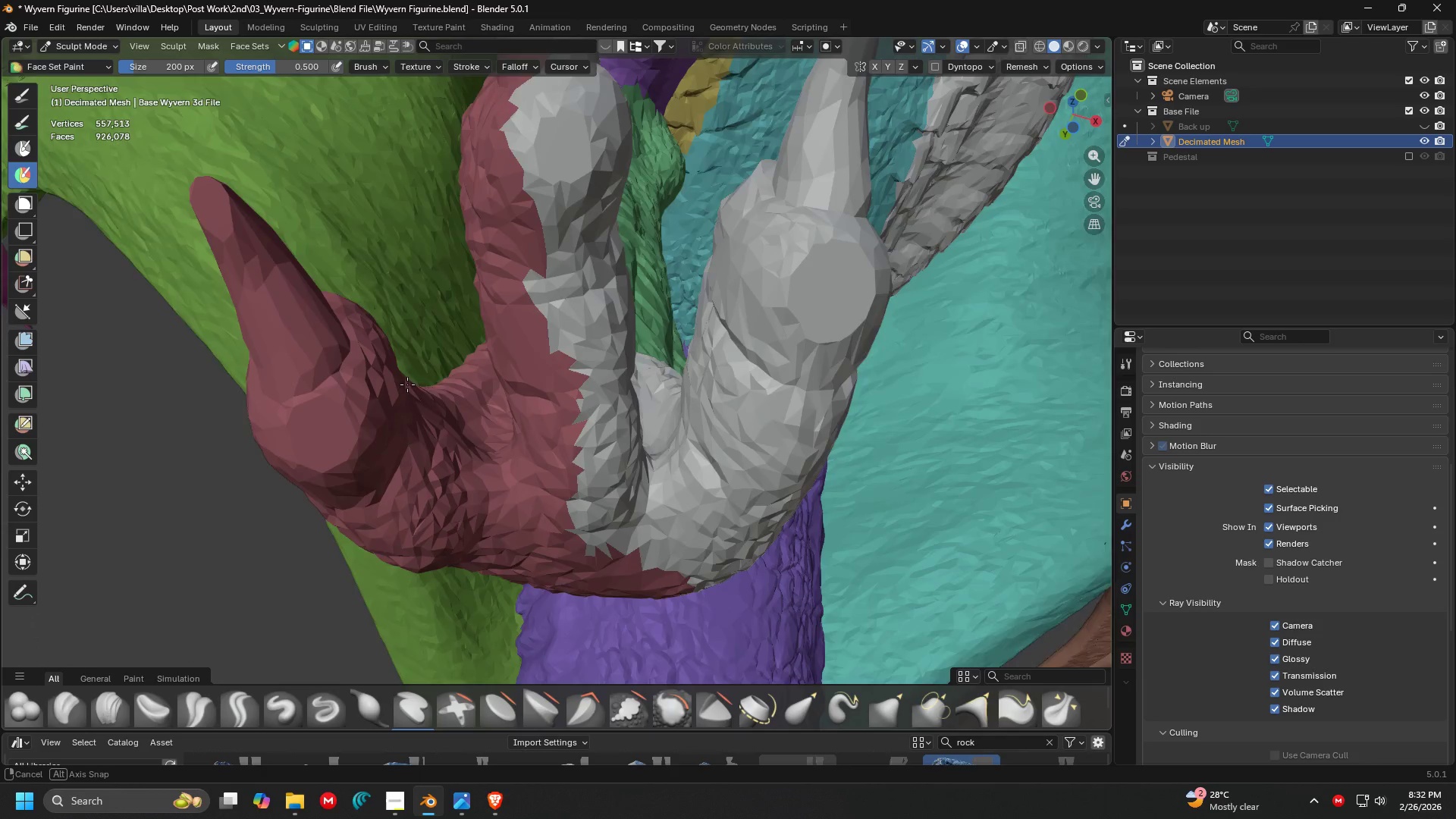 
key(Shift+ShiftLeft)
 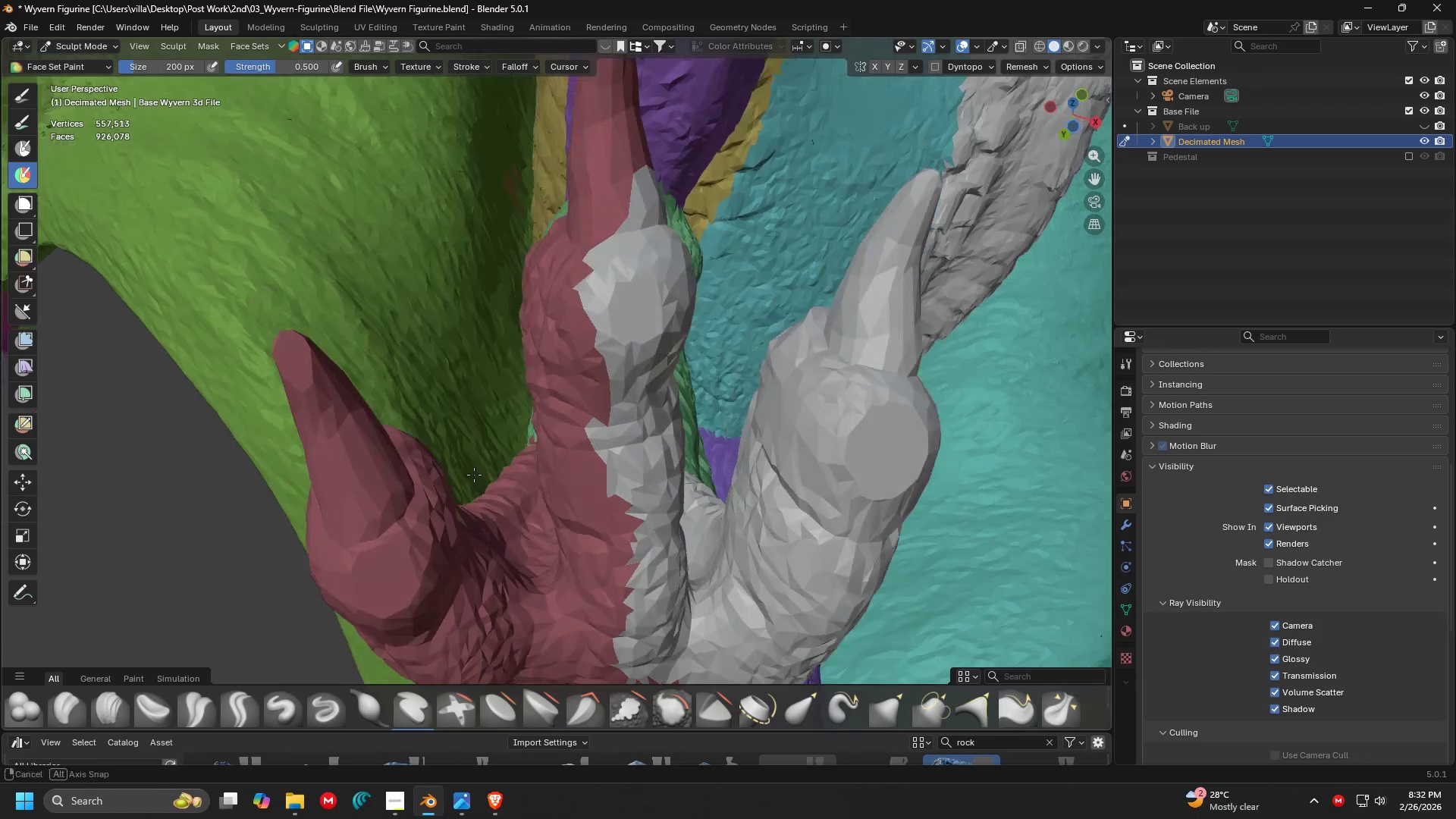 
hold_key(key=ControlLeft, duration=1.3)
 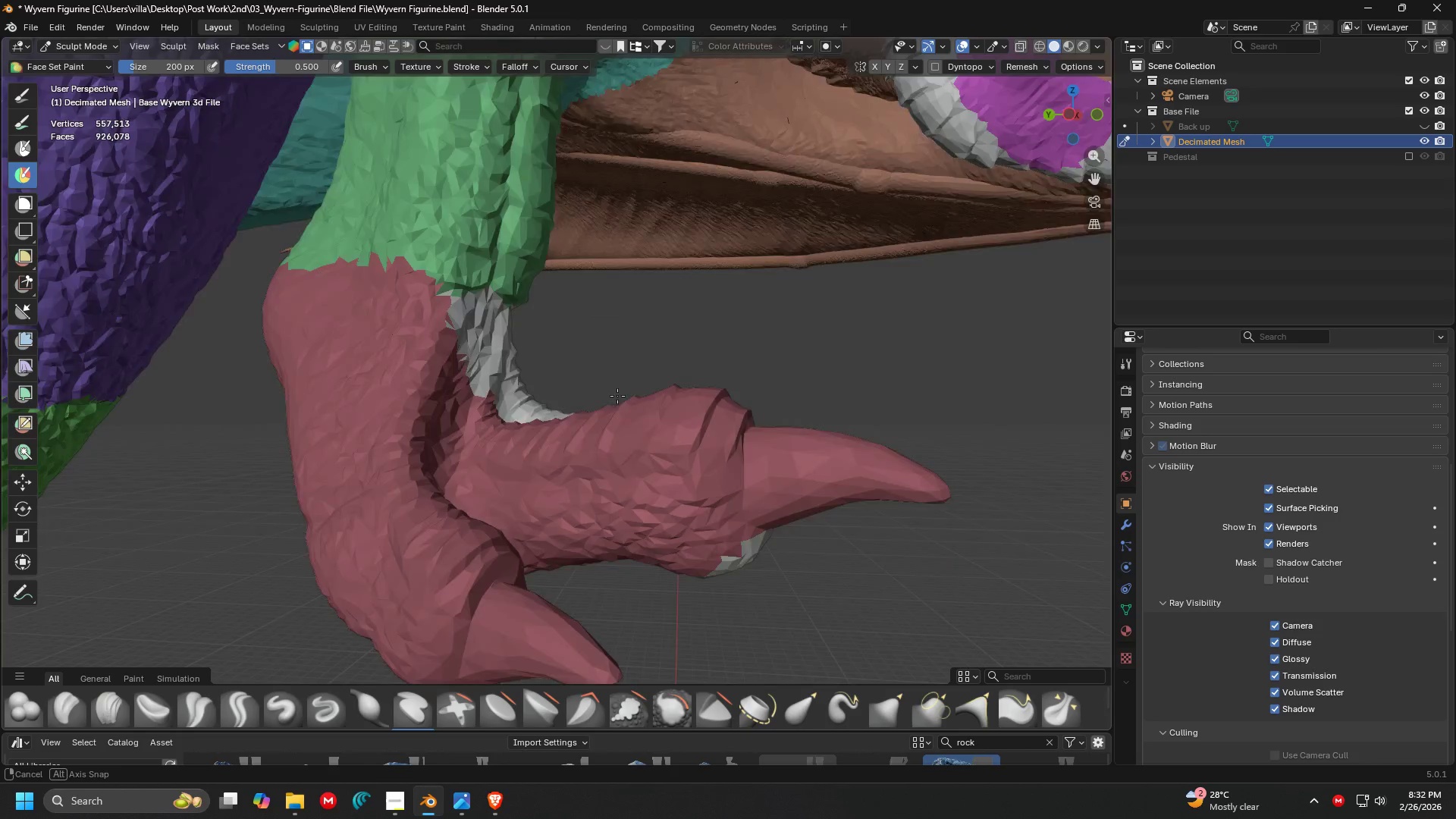 
scroll: coordinate [476, 478], scroll_direction: up, amount: 1.0
 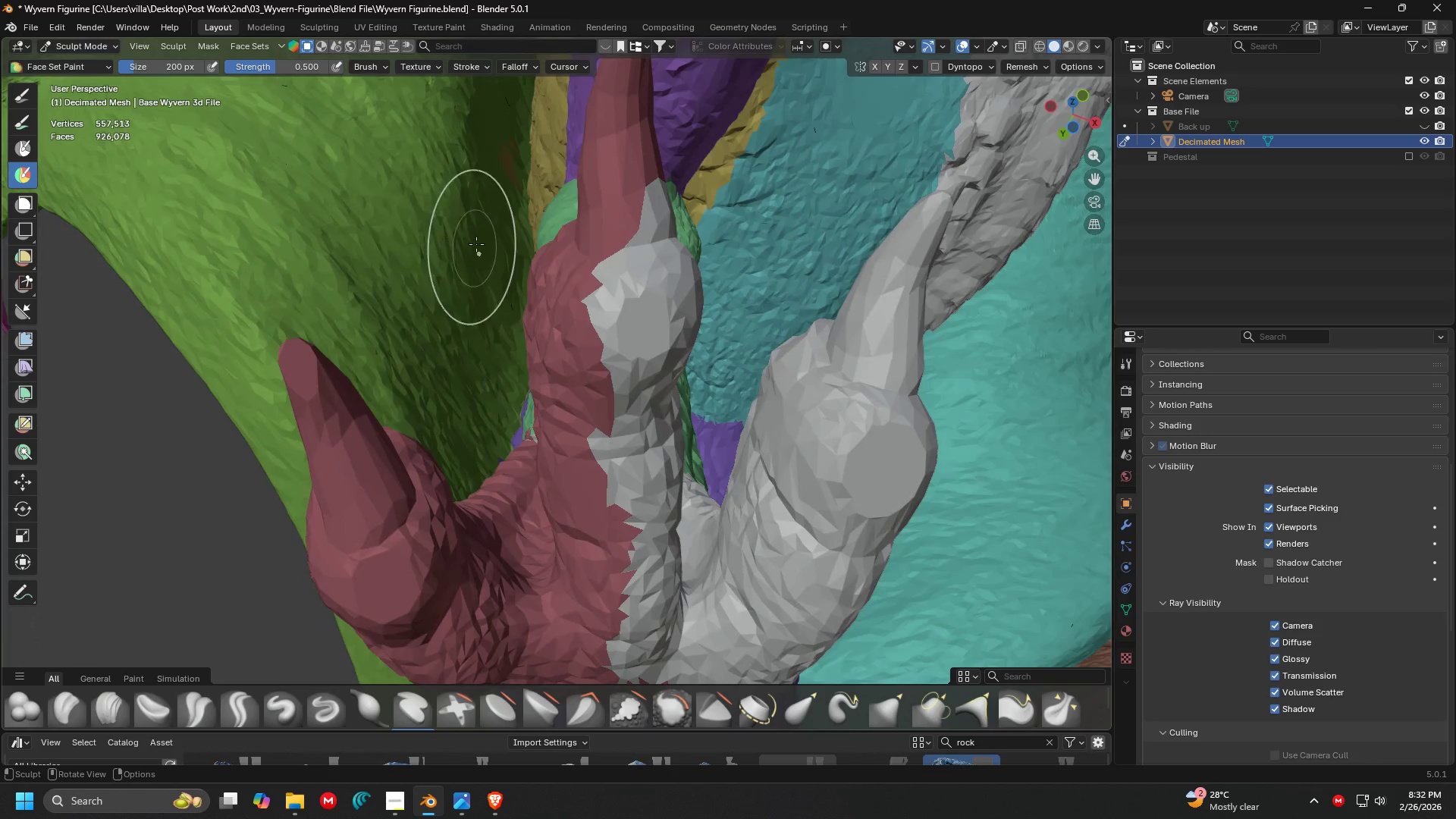 
left_click_drag(start_coordinate=[484, 171], to_coordinate=[504, 166])
 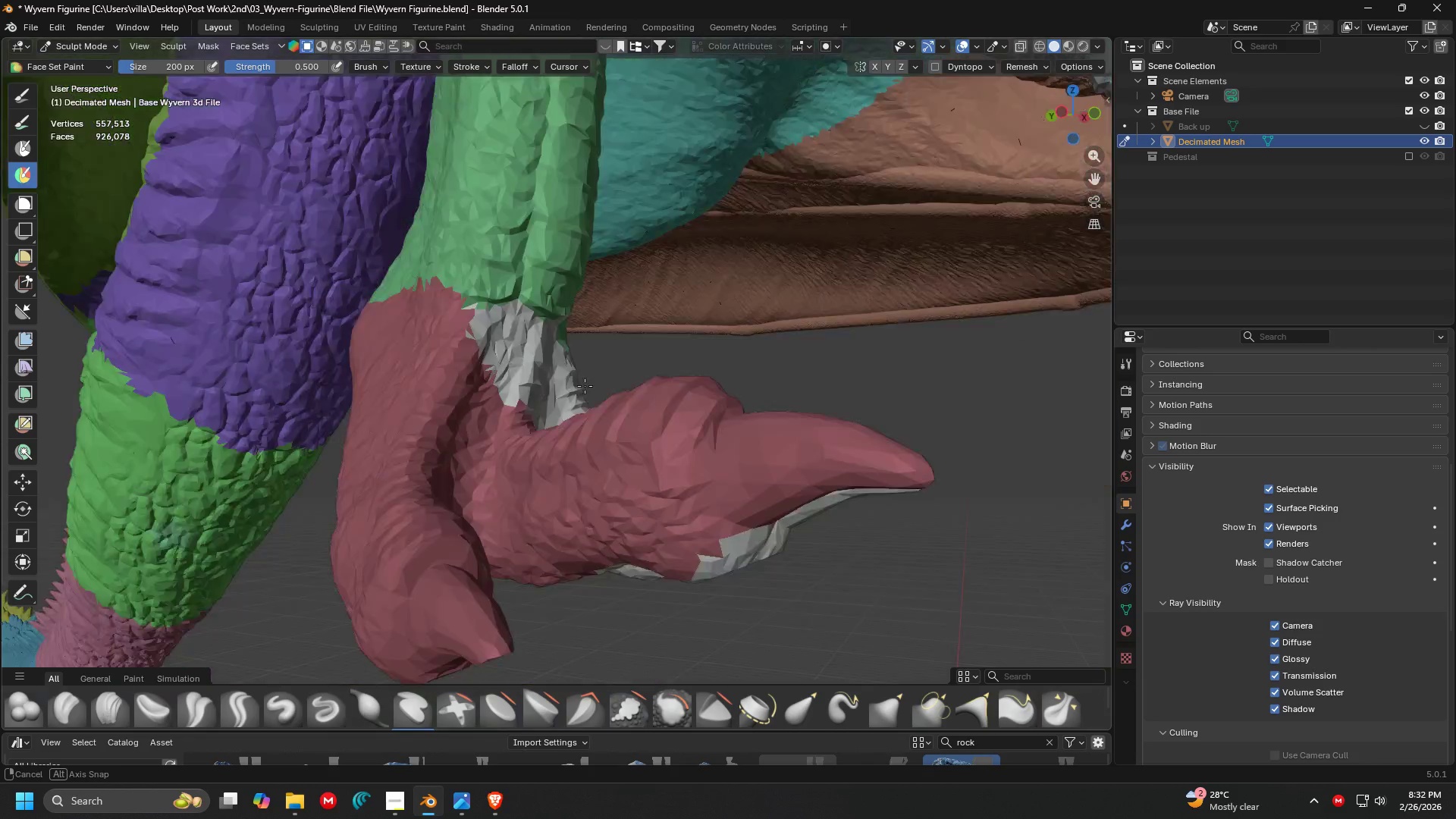 
key(Shift+ShiftLeft)
 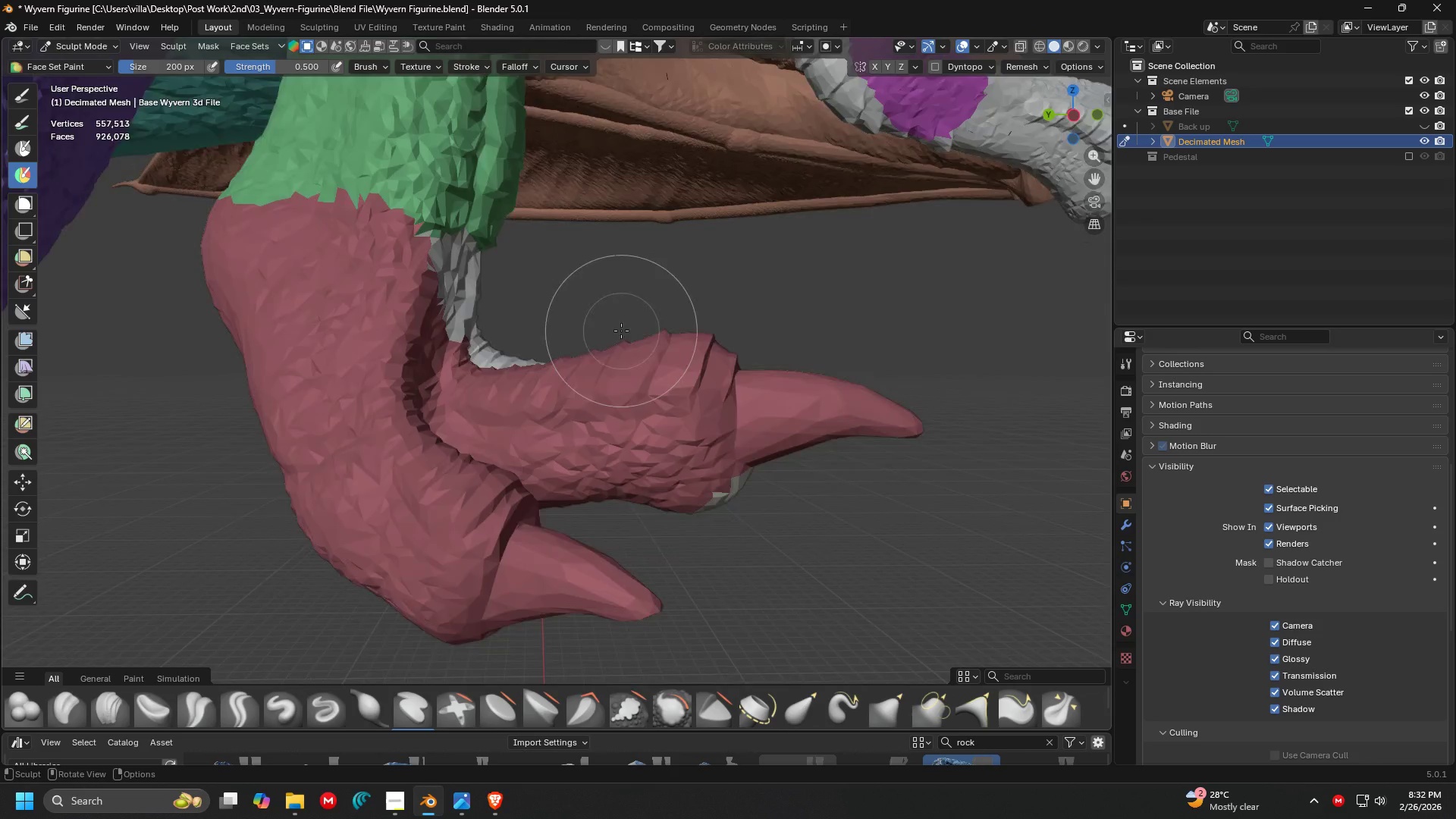 
key(Shift+ShiftLeft)
 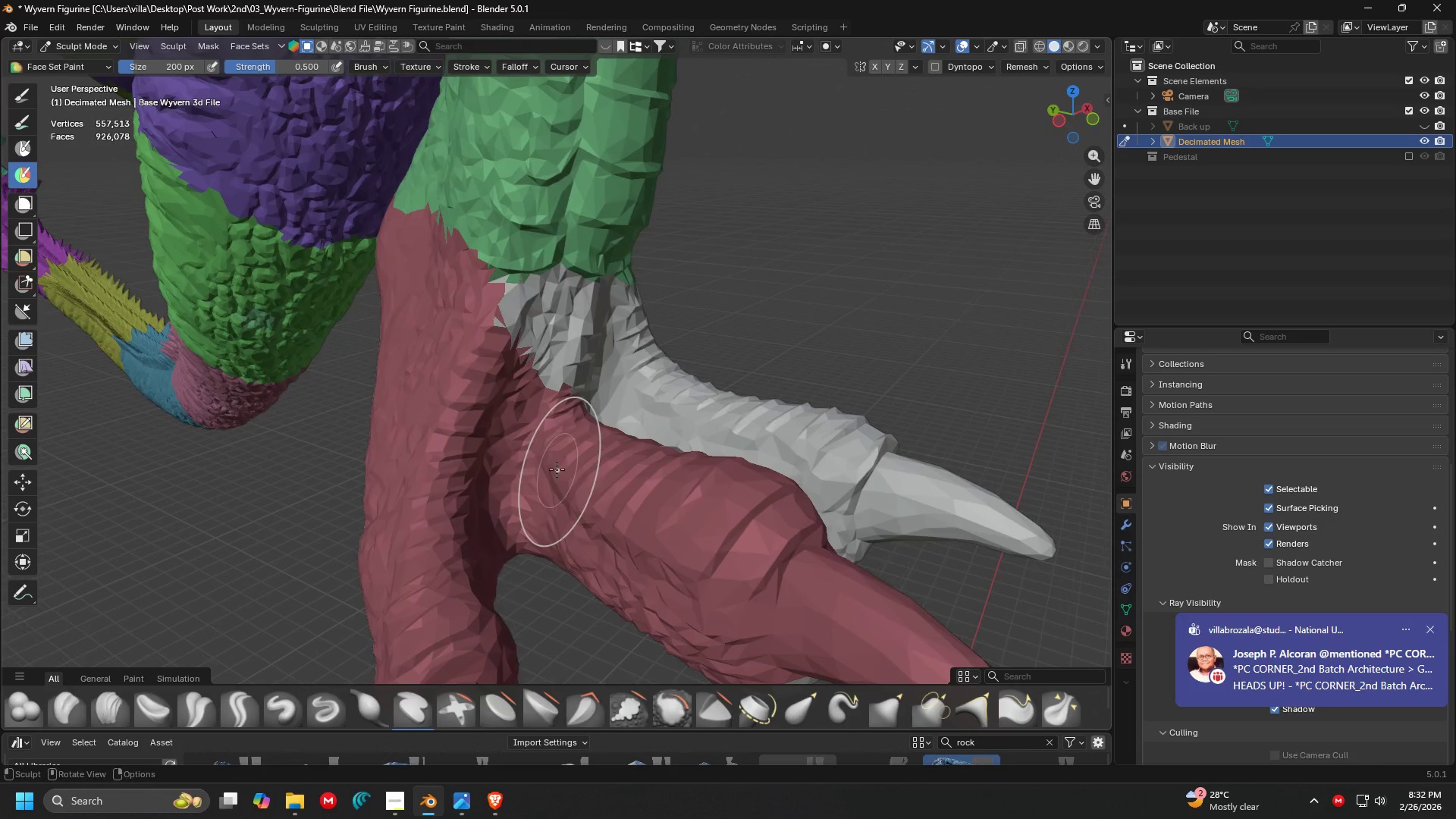 
scroll: coordinate [623, 334], scroll_direction: up, amount: 1.0
 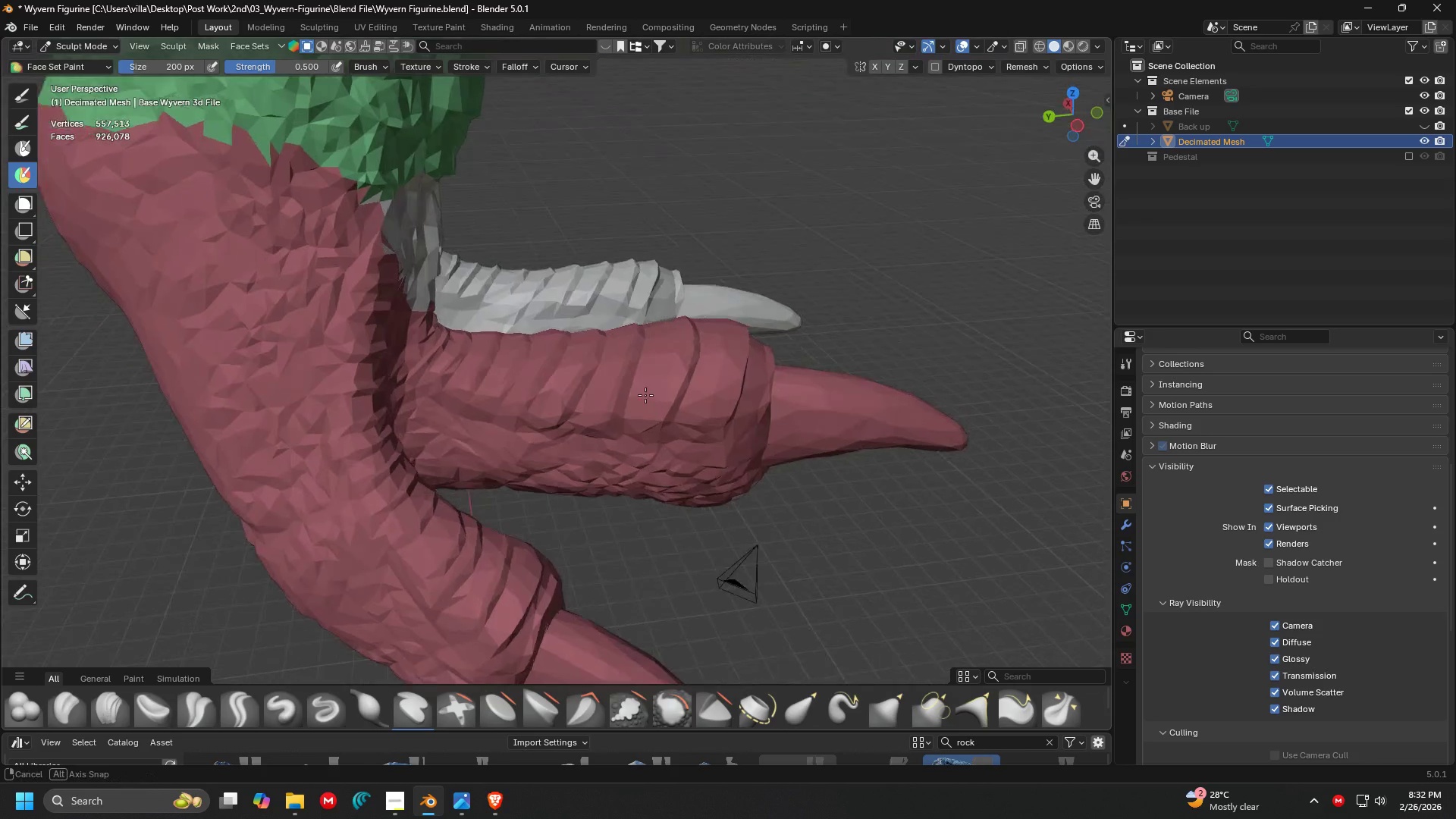 
hold_key(key=ShiftLeft, duration=0.31)
 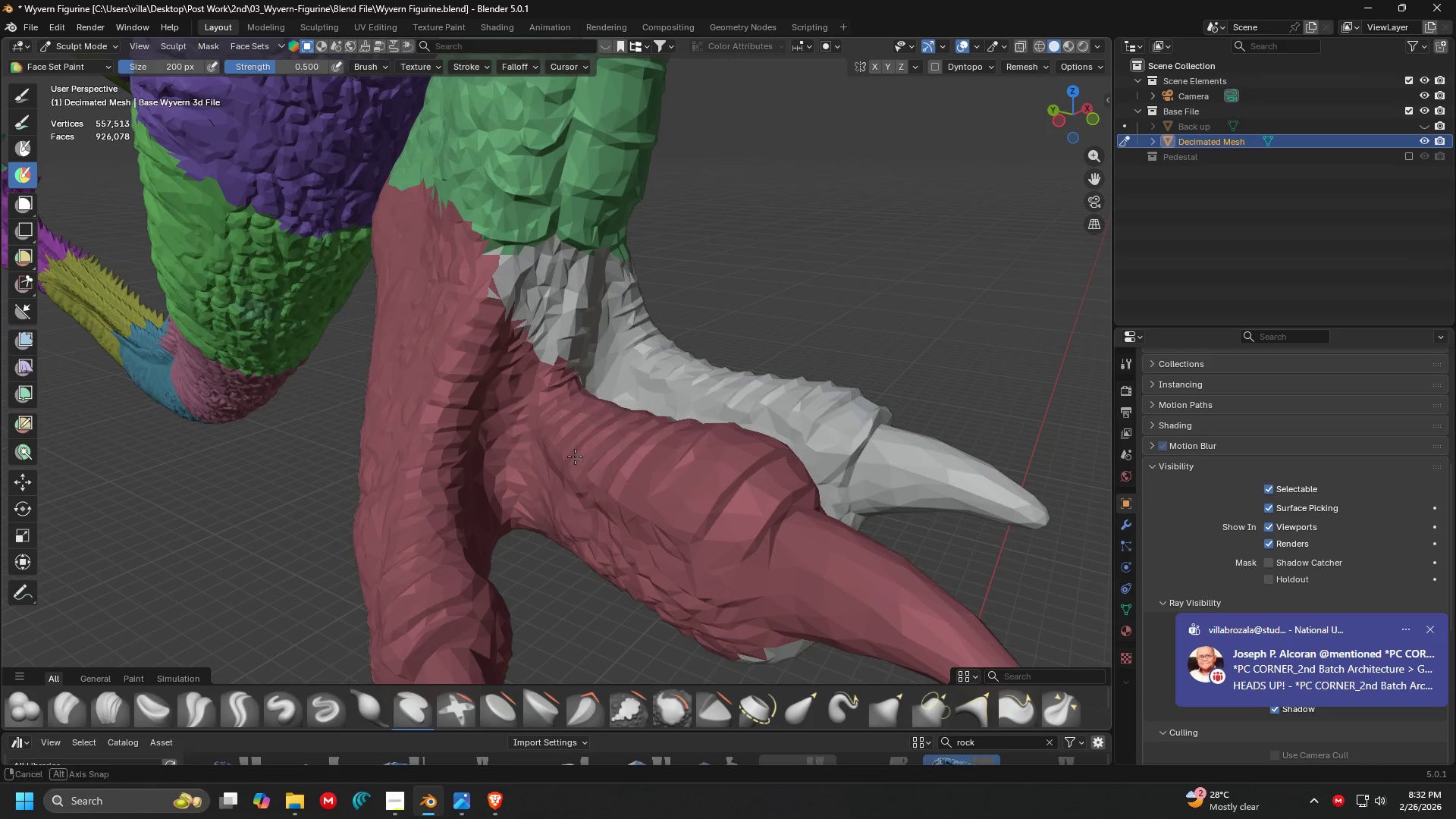 
double_click([575, 457])
 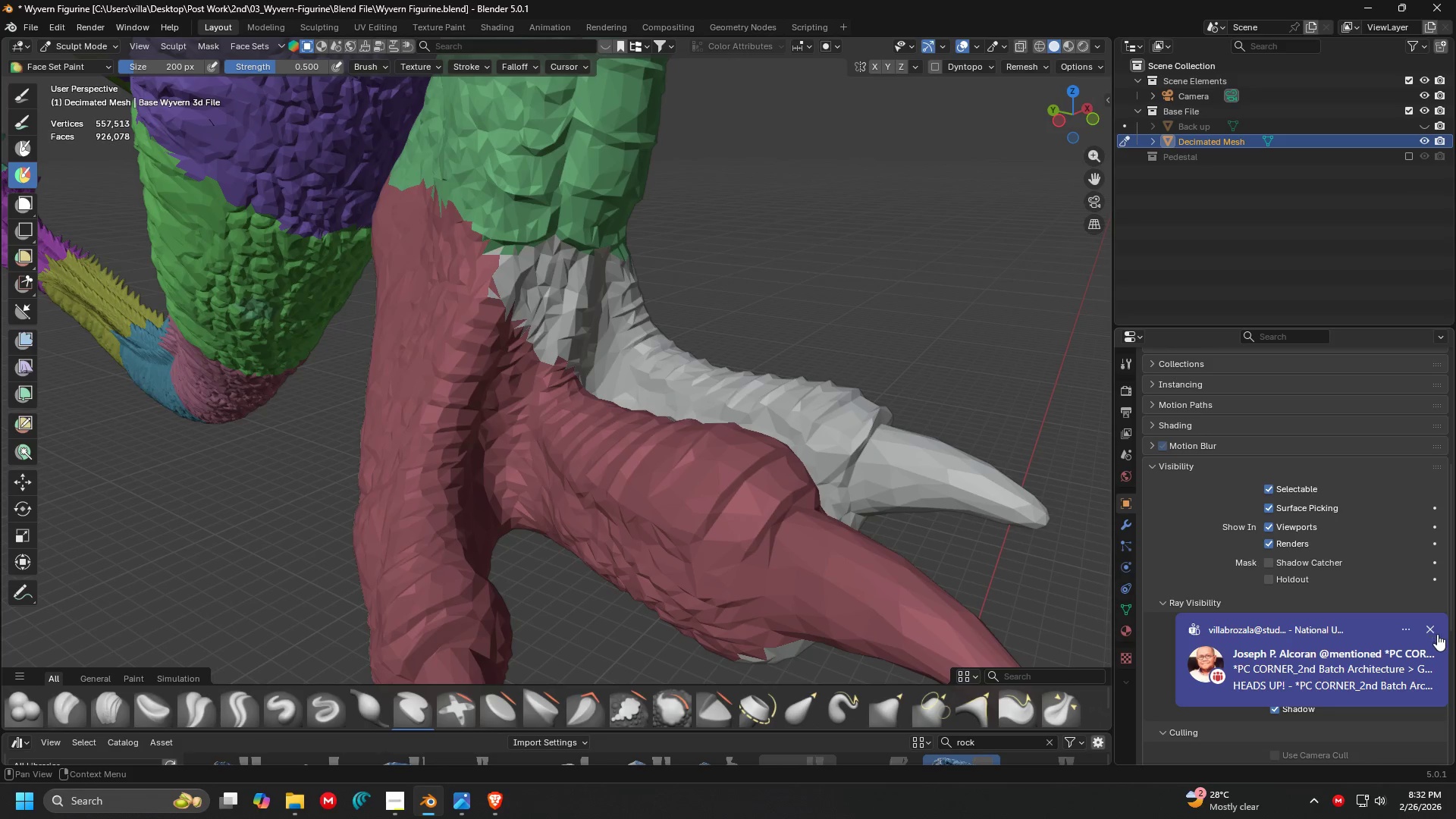 
left_click([1433, 626])
 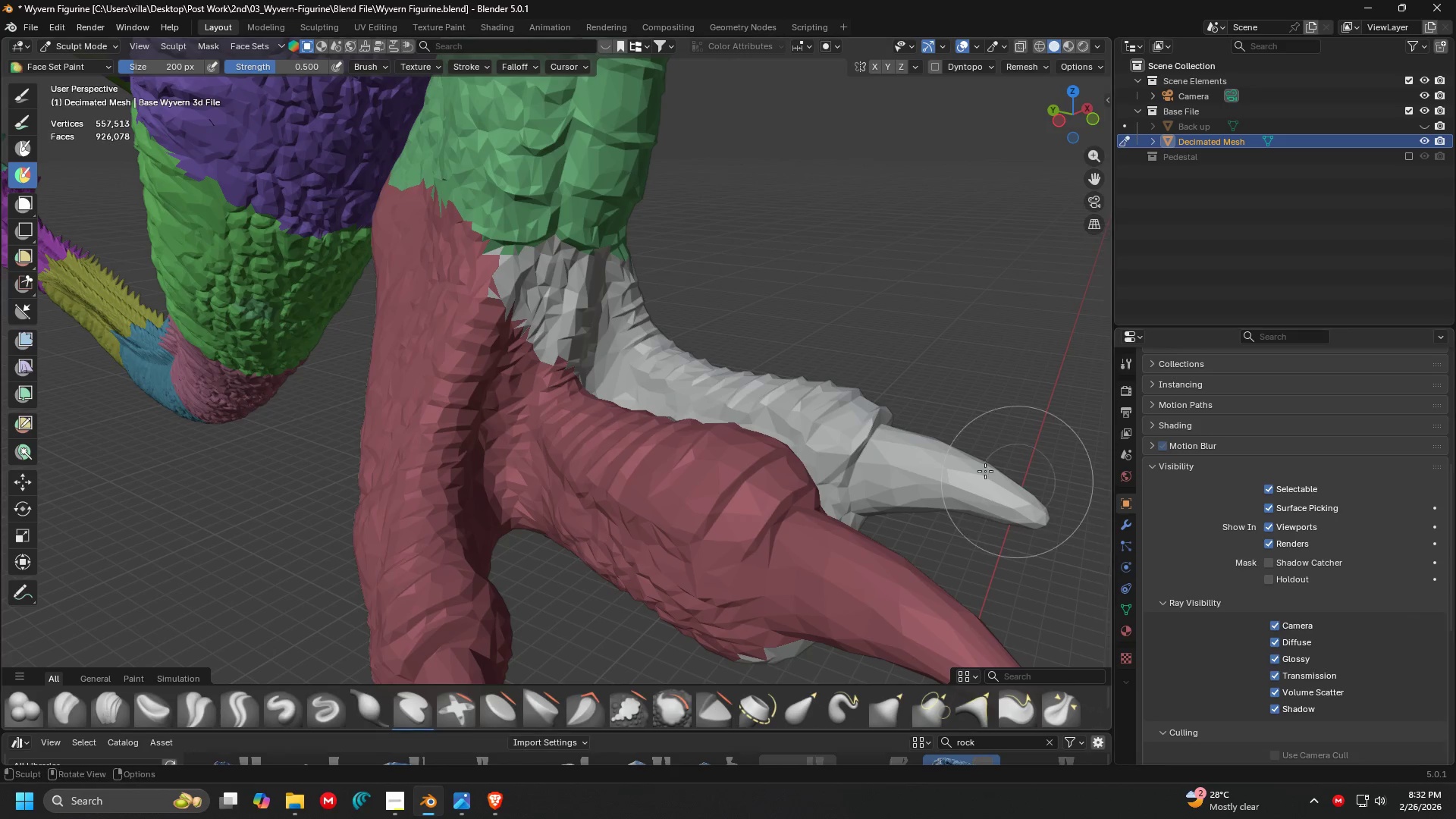 
hold_key(key=ControlLeft, duration=1.5)
left_click_drag(start_coordinate=[475, 338], to_coordinate=[1096, 509])
 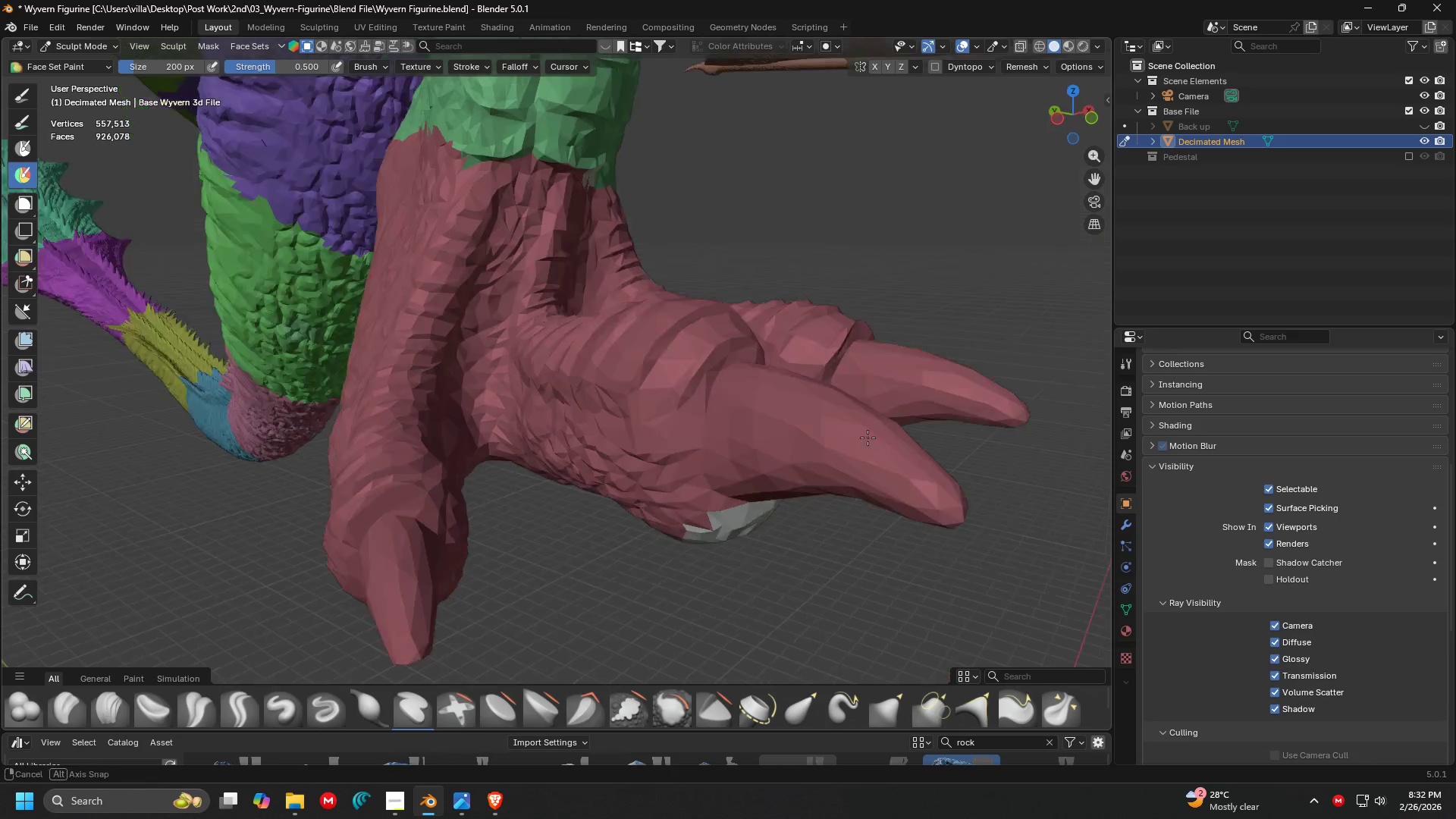 
hold_key(key=ControlLeft, duration=1.52)
 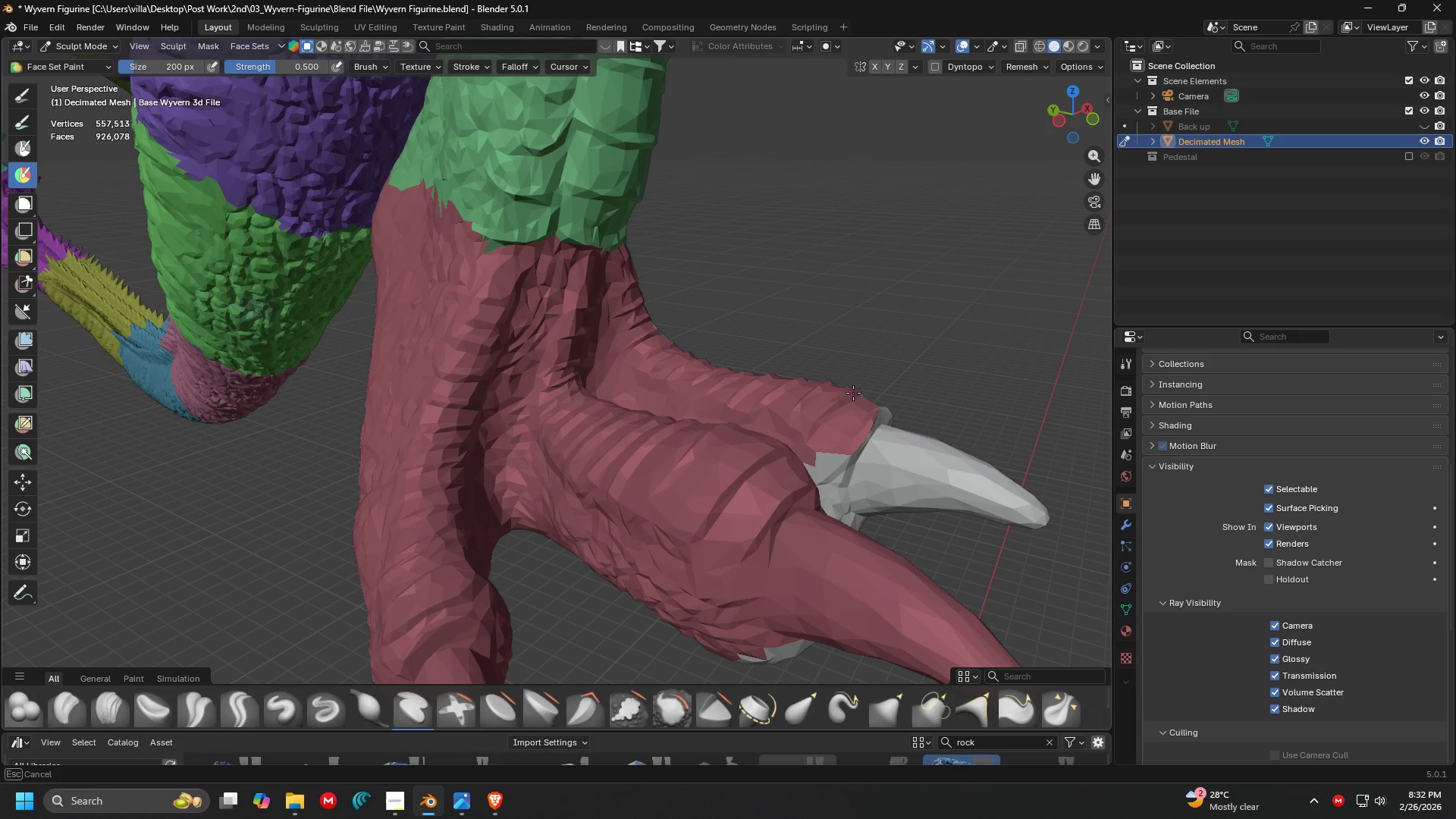 
hold_key(key=ControlLeft, duration=1.51)
 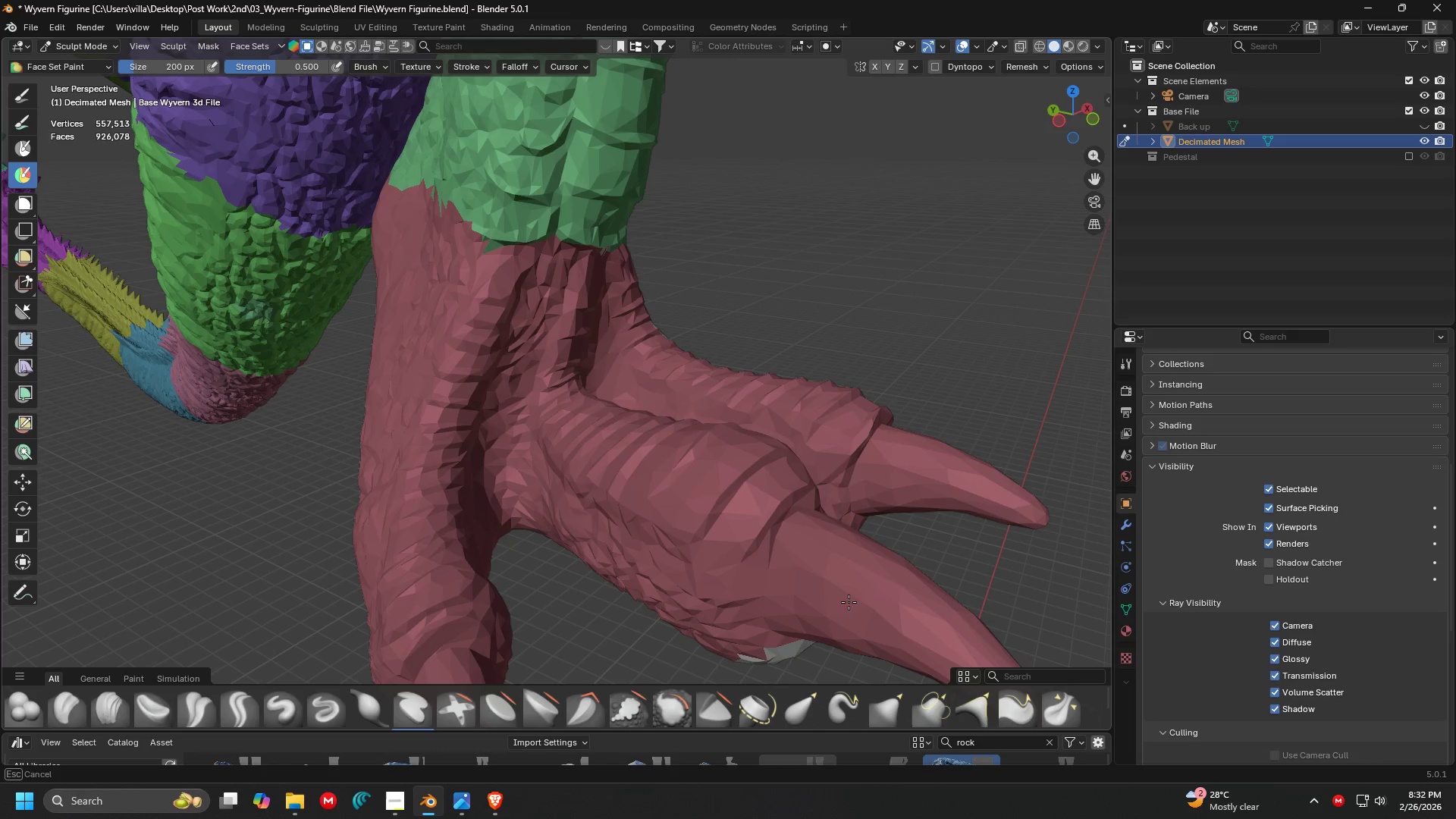 
key(Control+ControlLeft)
 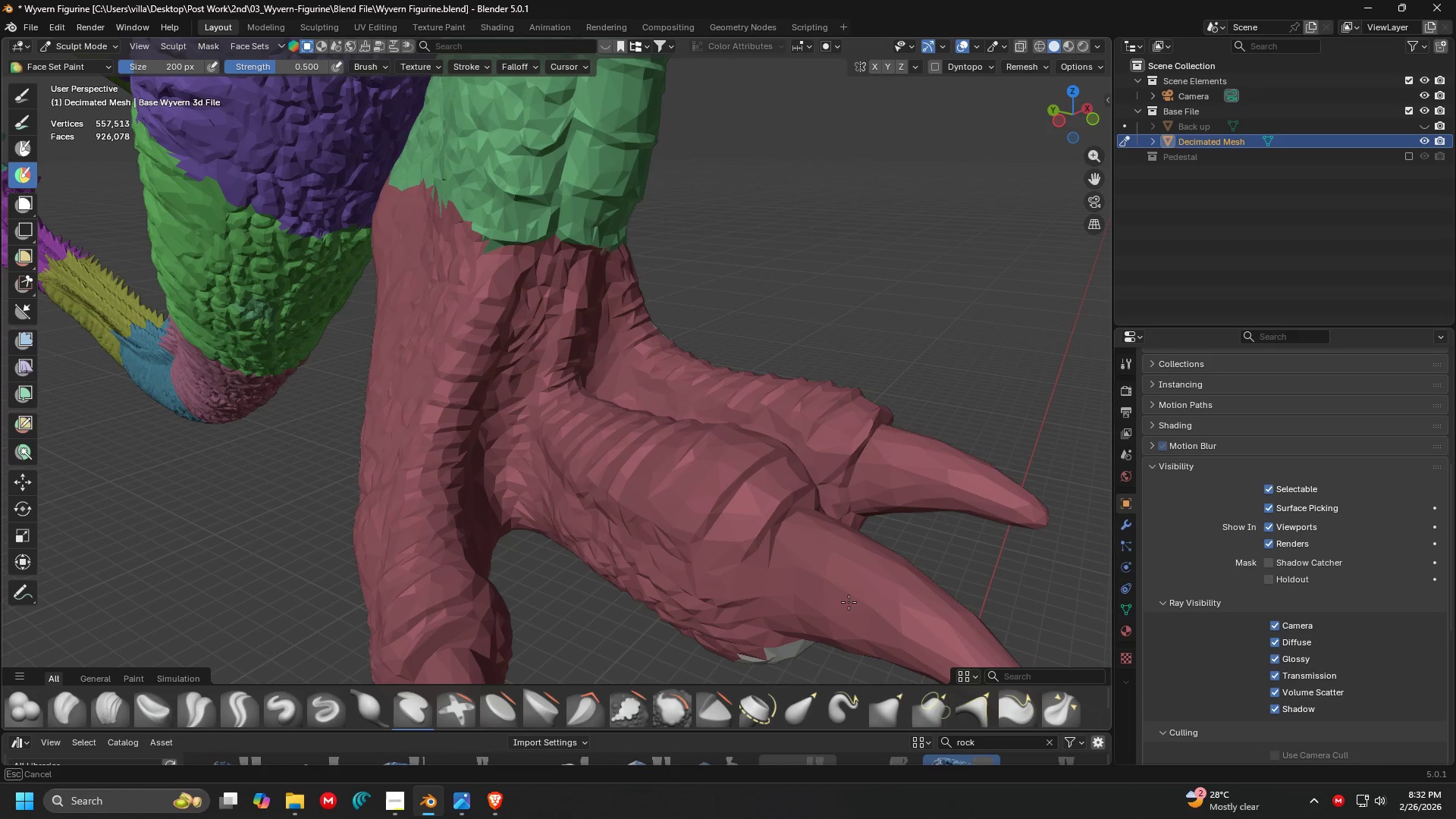 
key(Control+ControlLeft)
 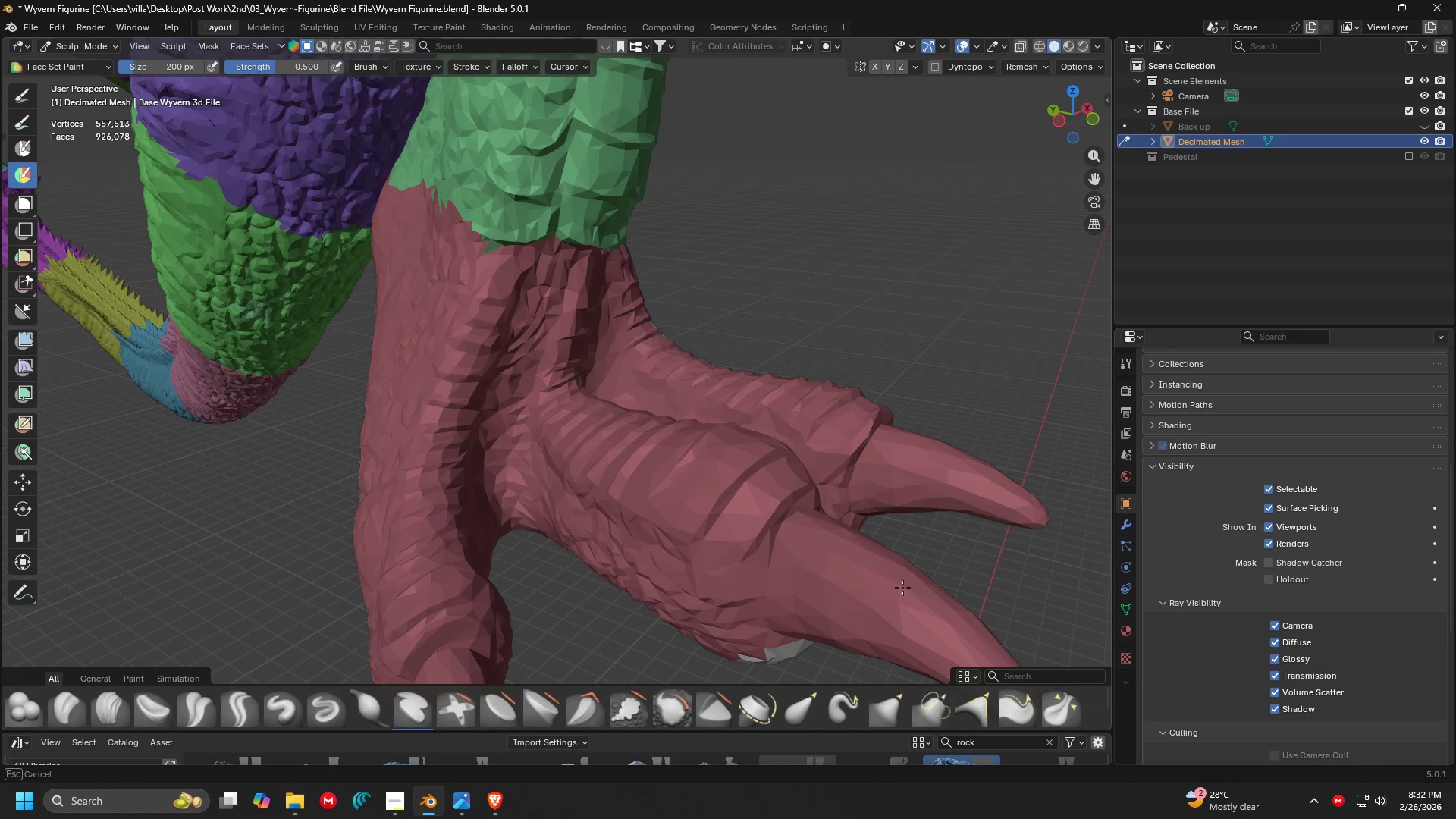 
key(Control+ControlLeft)
 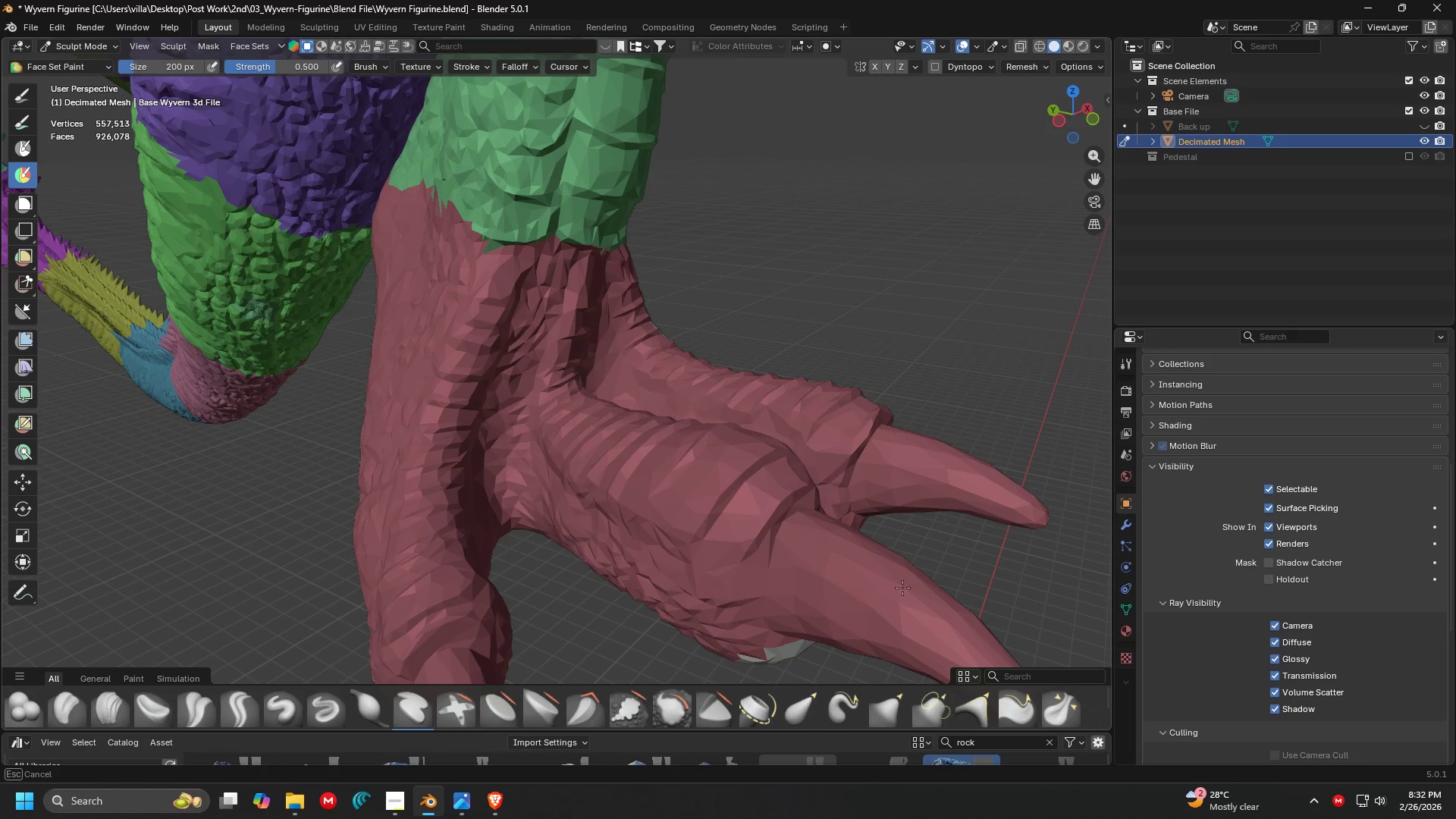 
key(Control+ControlLeft)
 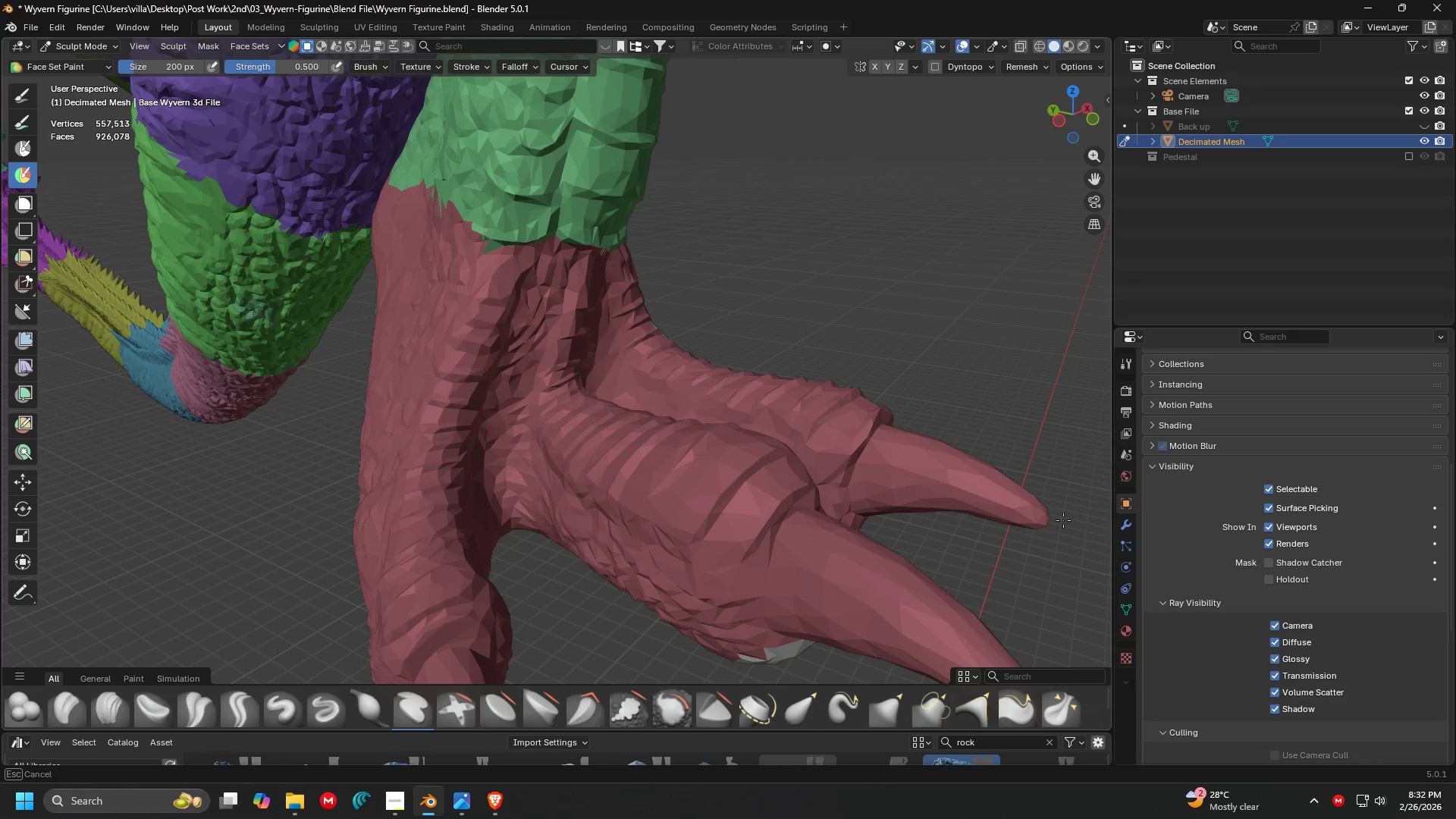 
key(Control+ControlLeft)
 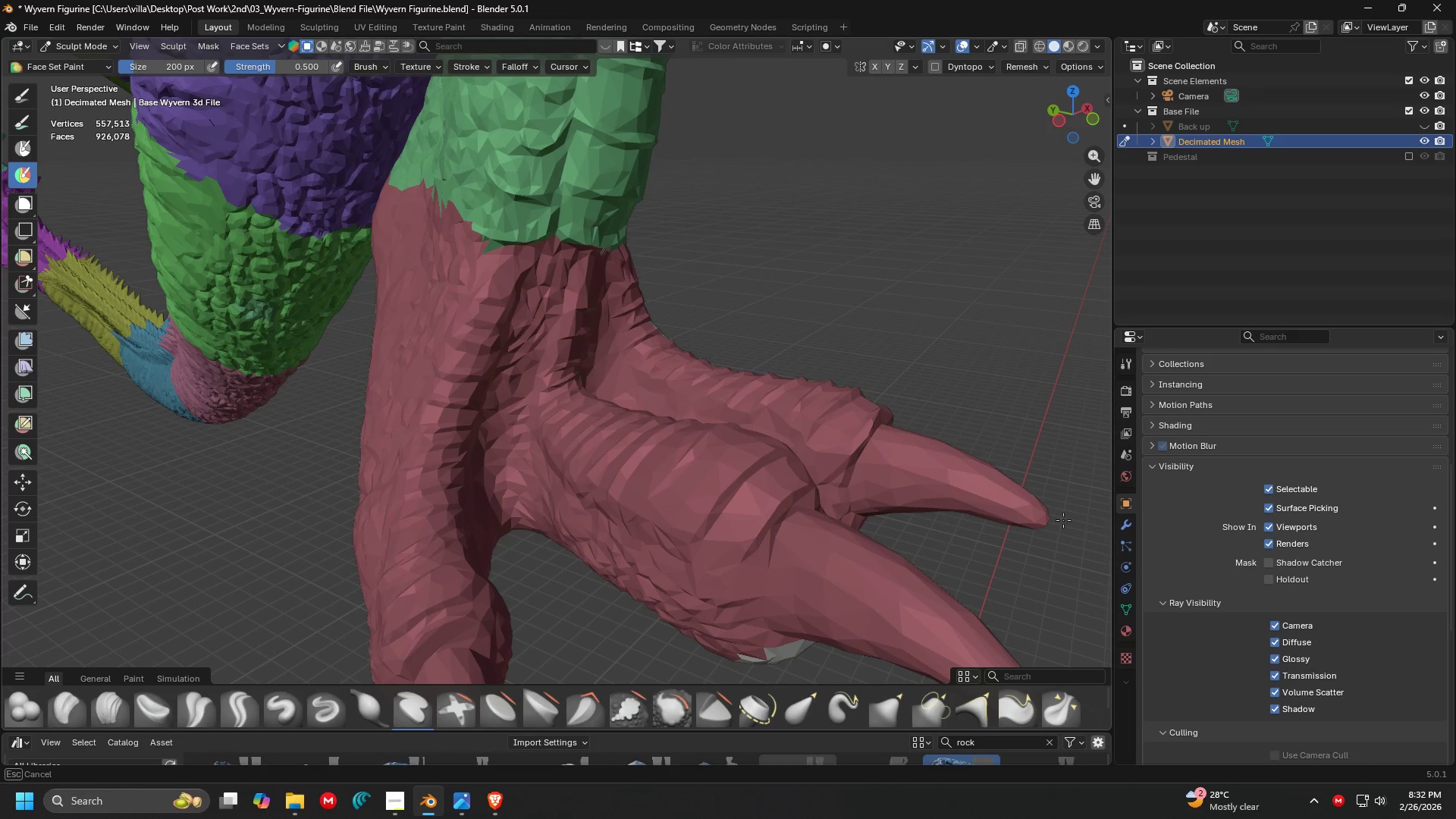 
key(Control+ControlLeft)
 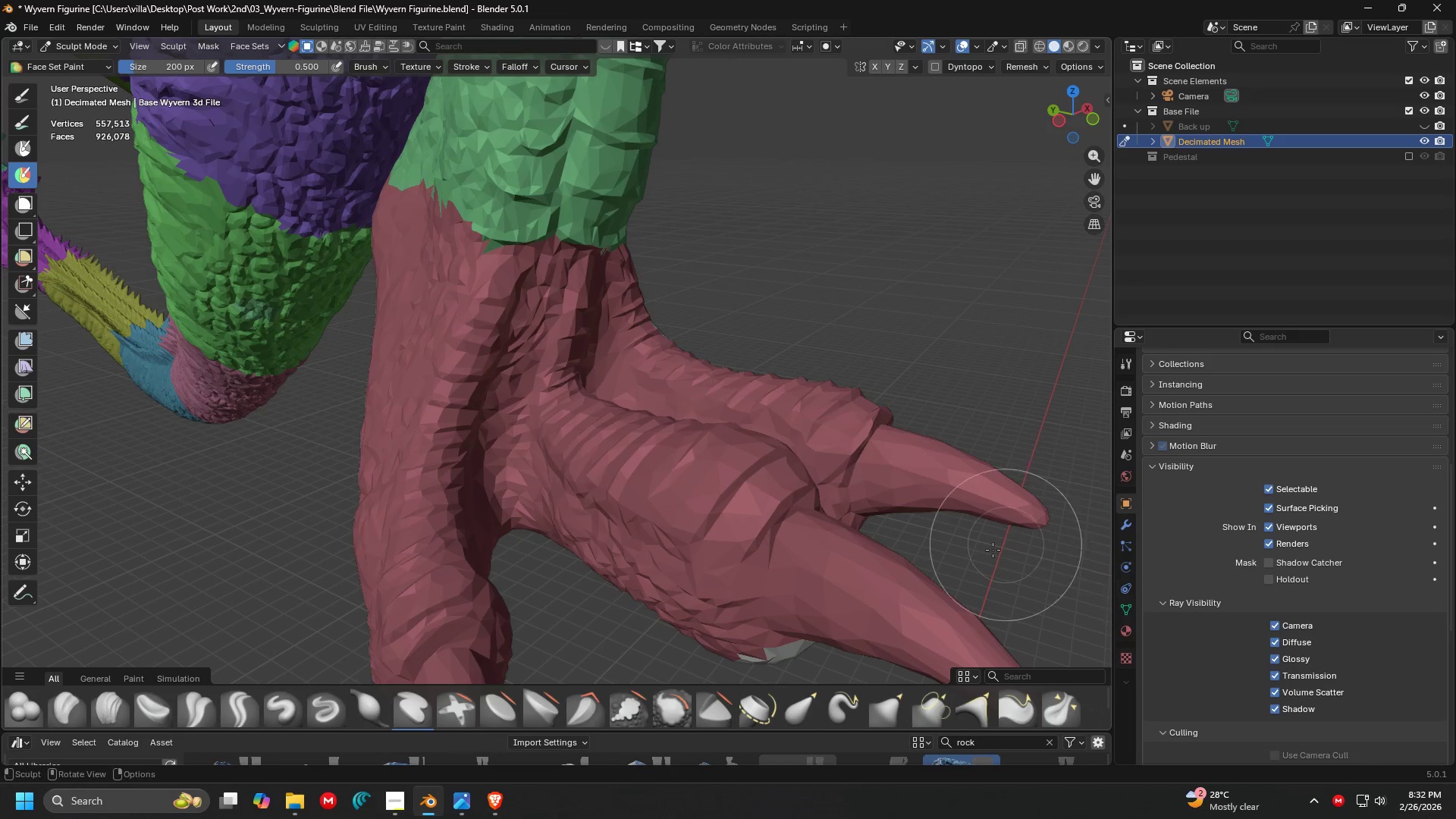 
key(Shift+ShiftLeft)
 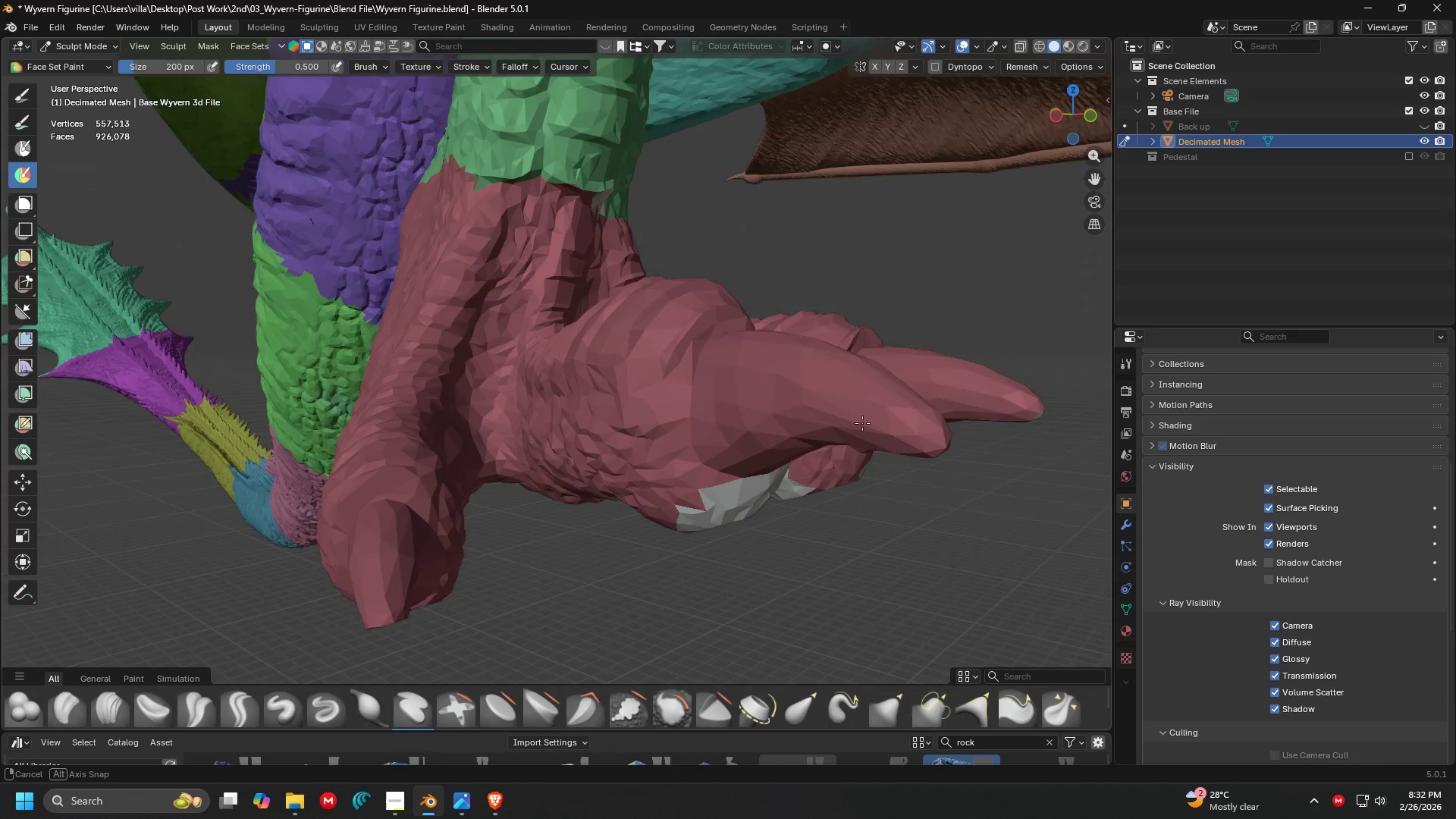 
hold_key(key=ControlLeft, duration=0.78)
left_click_drag(start_coordinate=[689, 454], to_coordinate=[827, 483])
 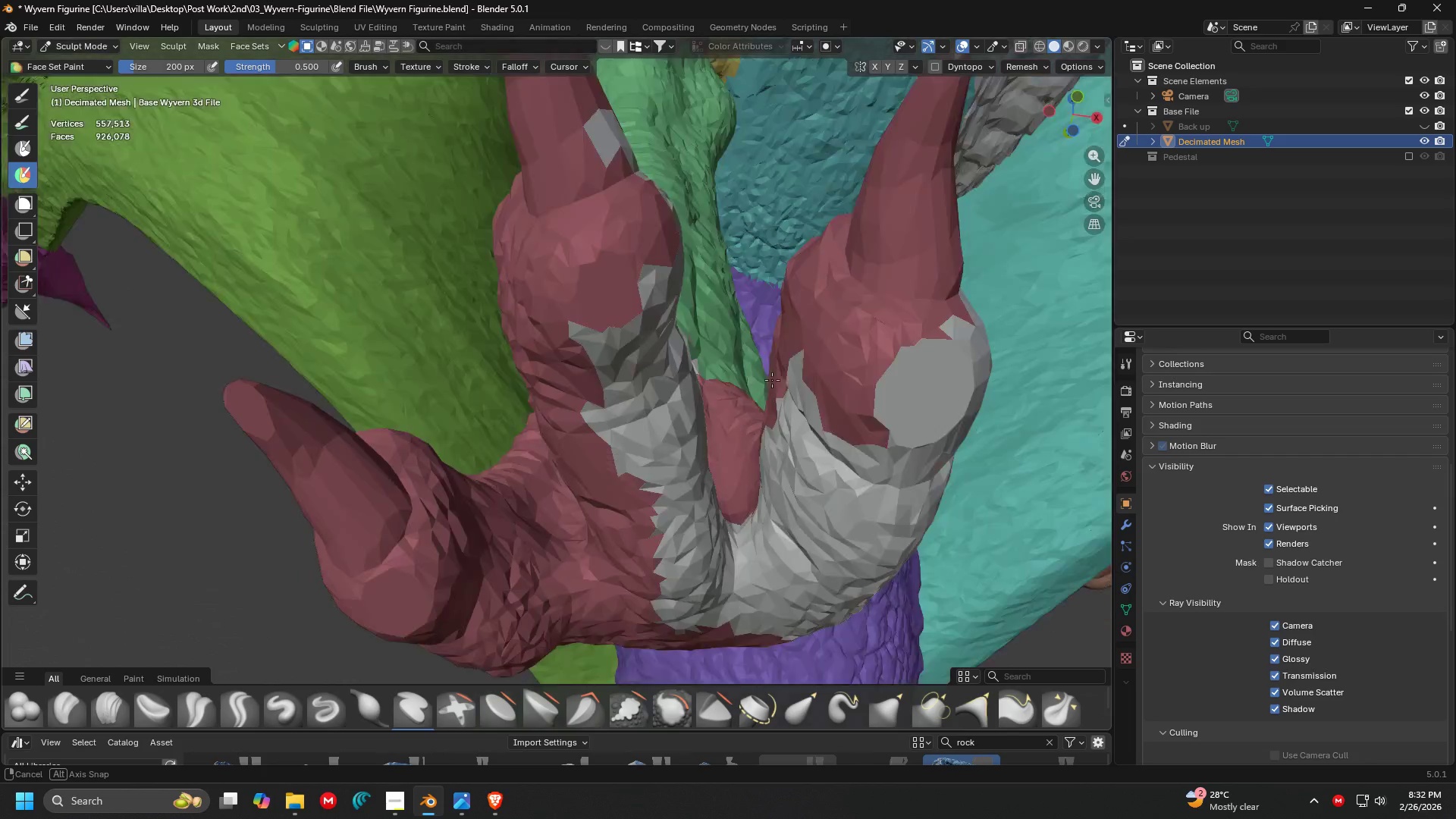 
hold_key(key=ControlLeft, duration=1.03)
left_click_drag(start_coordinate=[557, 332], to_coordinate=[514, 276])
 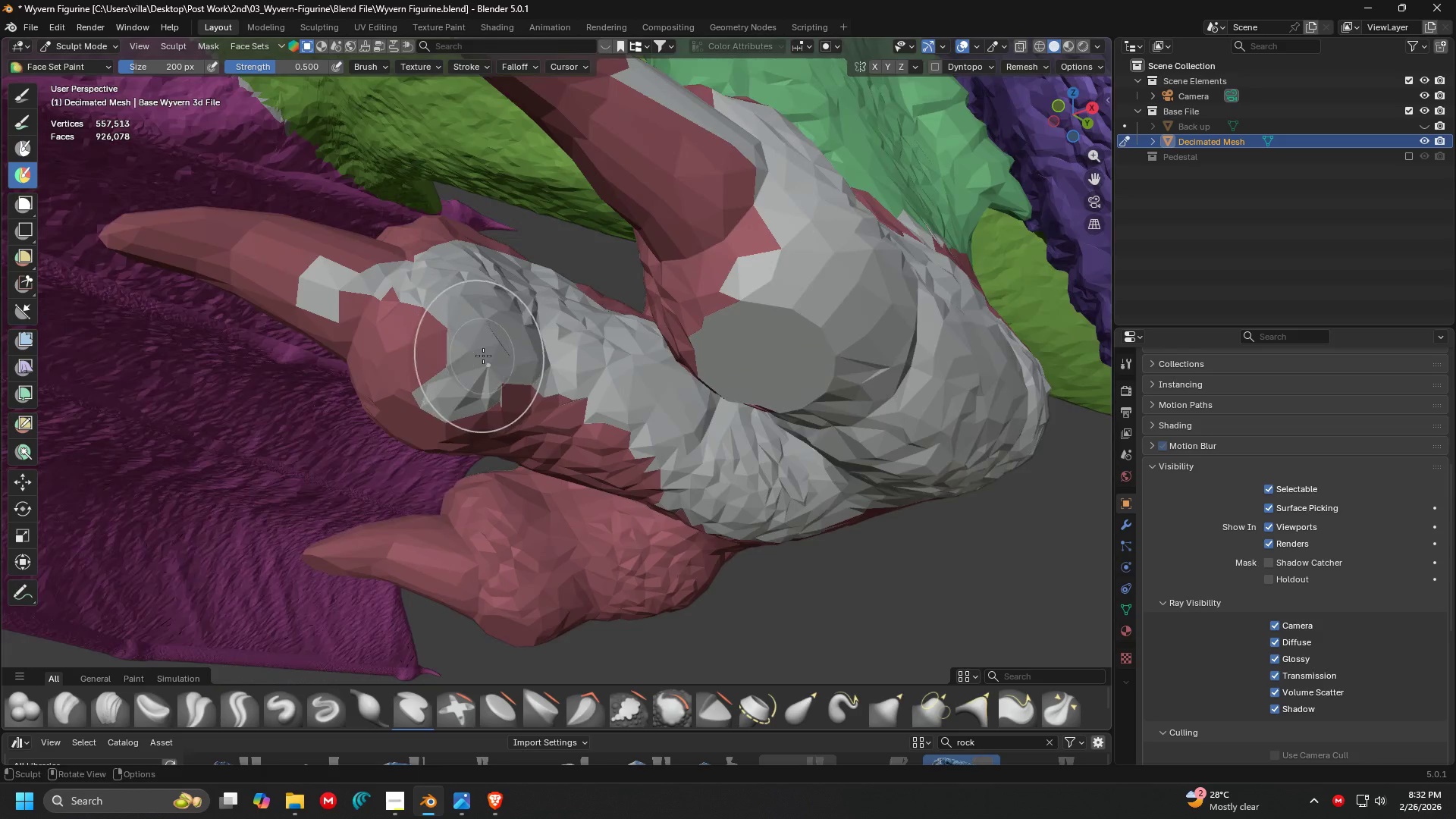 
scroll: coordinate [744, 360], scroll_direction: up, amount: 1.0
 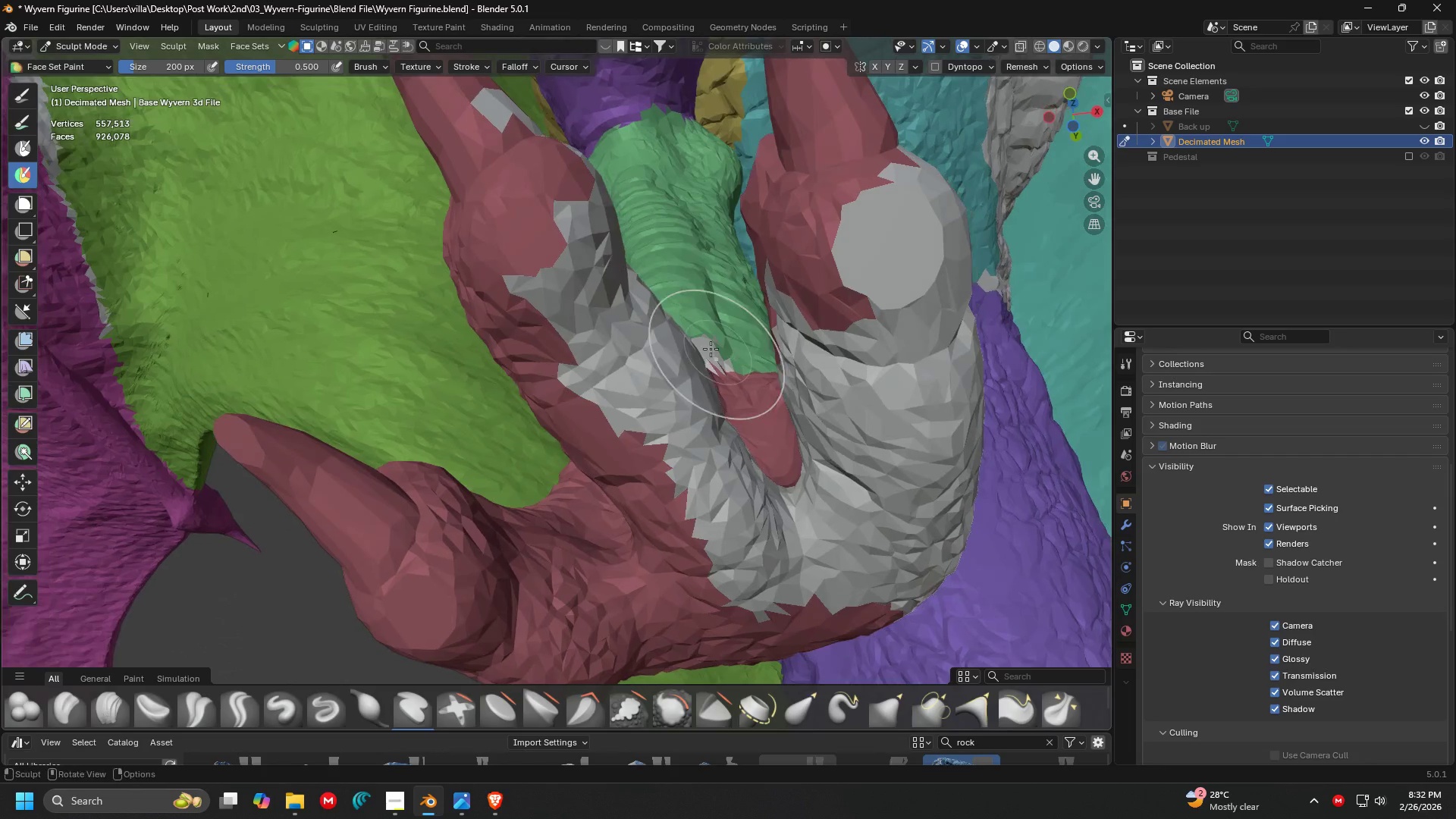 
hold_key(key=ControlLeft, duration=0.69)
 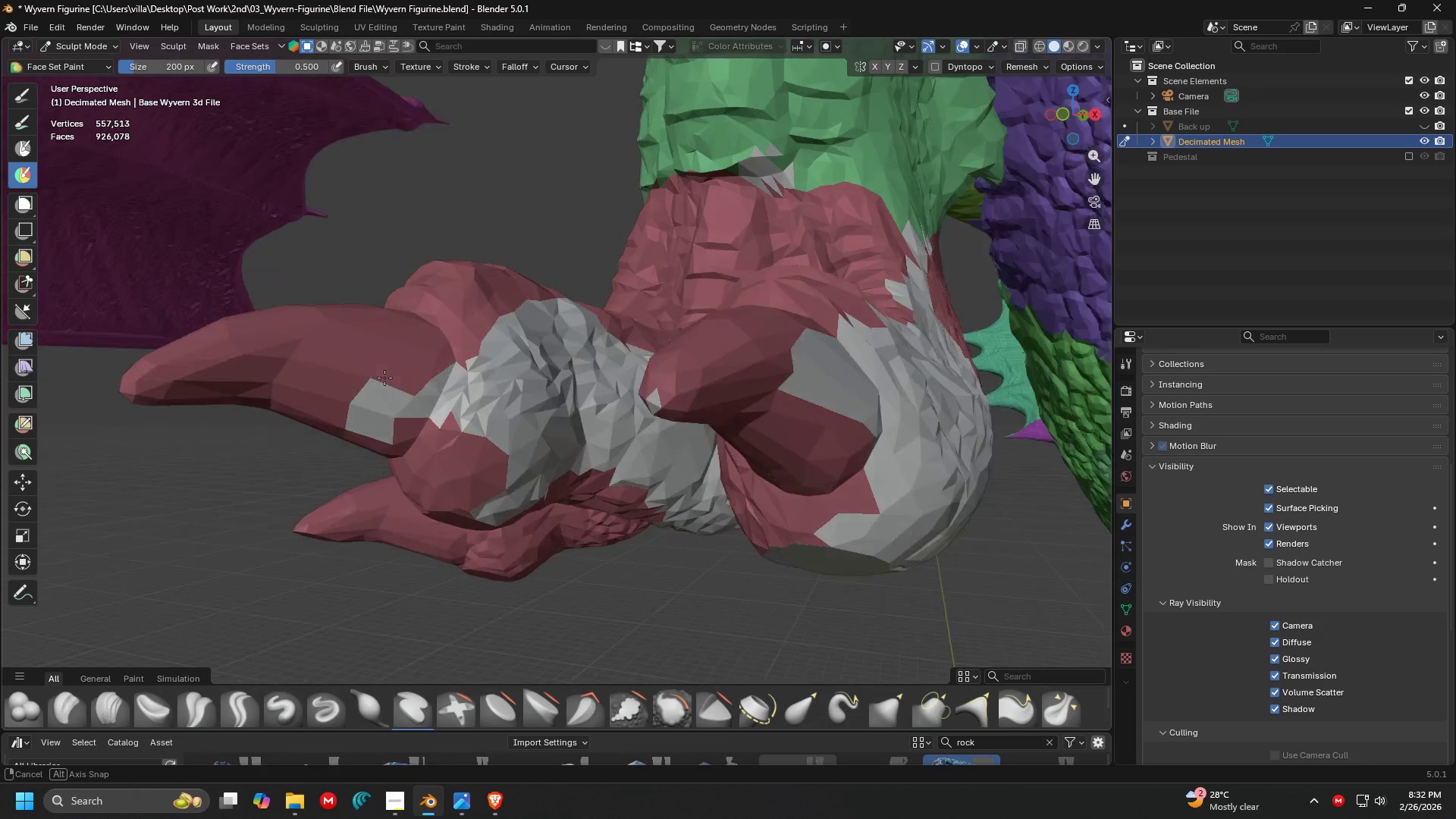 
left_click_drag(start_coordinate=[399, 405], to_coordinate=[391, 394])
 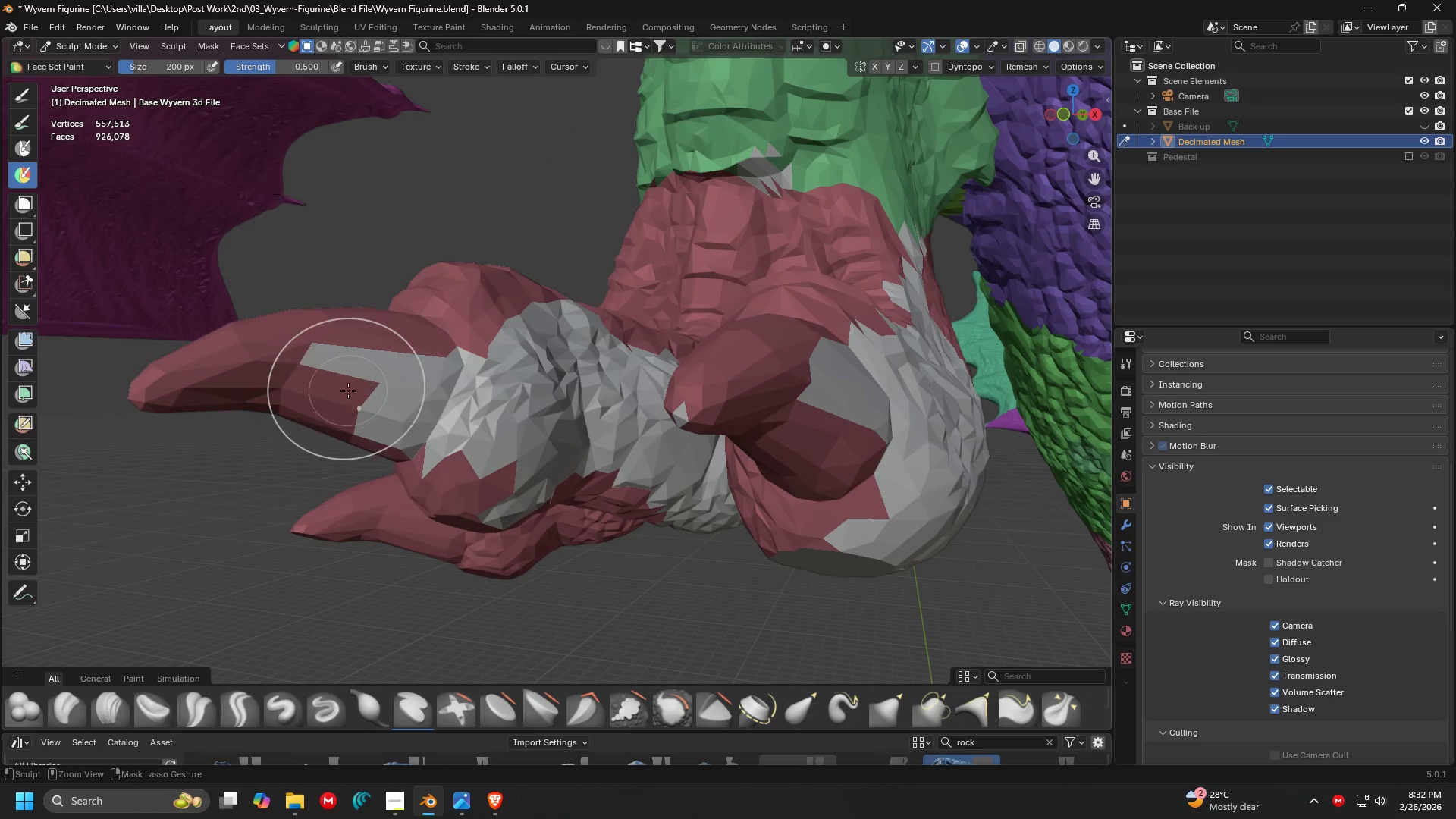 
key(Control+Z)
 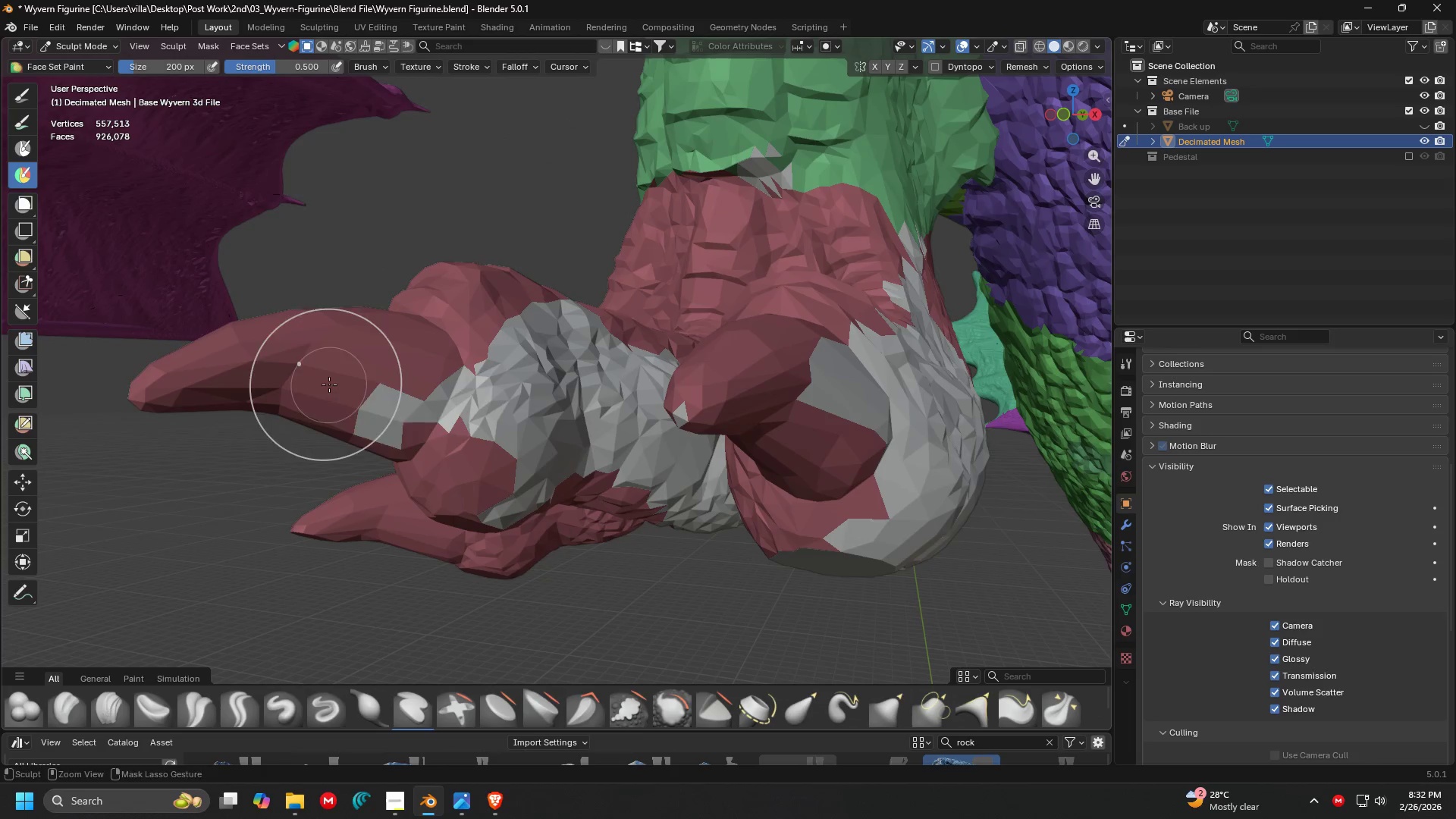 
left_click_drag(start_coordinate=[329, 384], to_coordinate=[739, 438])
 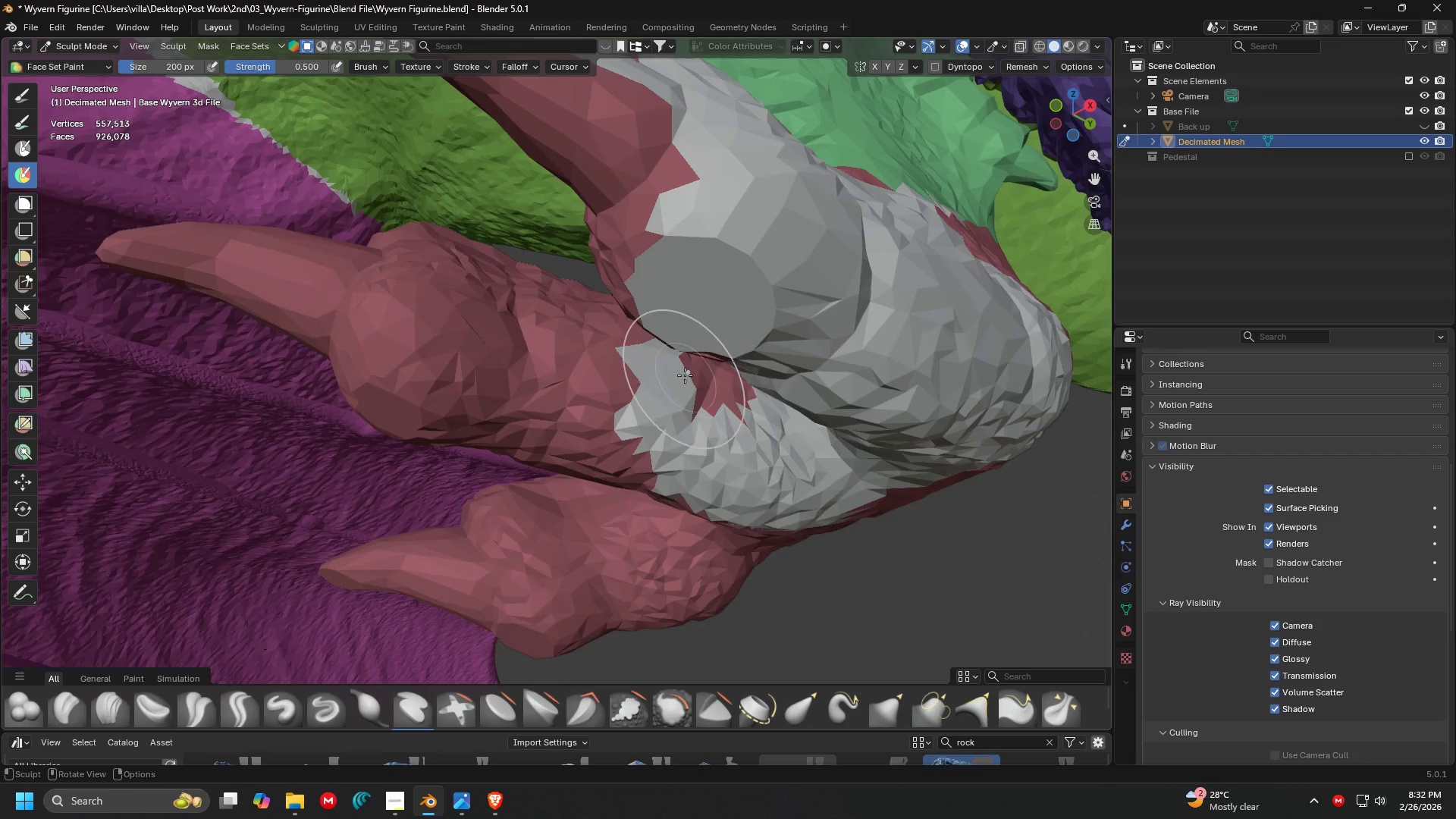 
hold_key(key=ControlLeft, duration=1.39)
left_click_drag(start_coordinate=[572, 349], to_coordinate=[842, 536])
 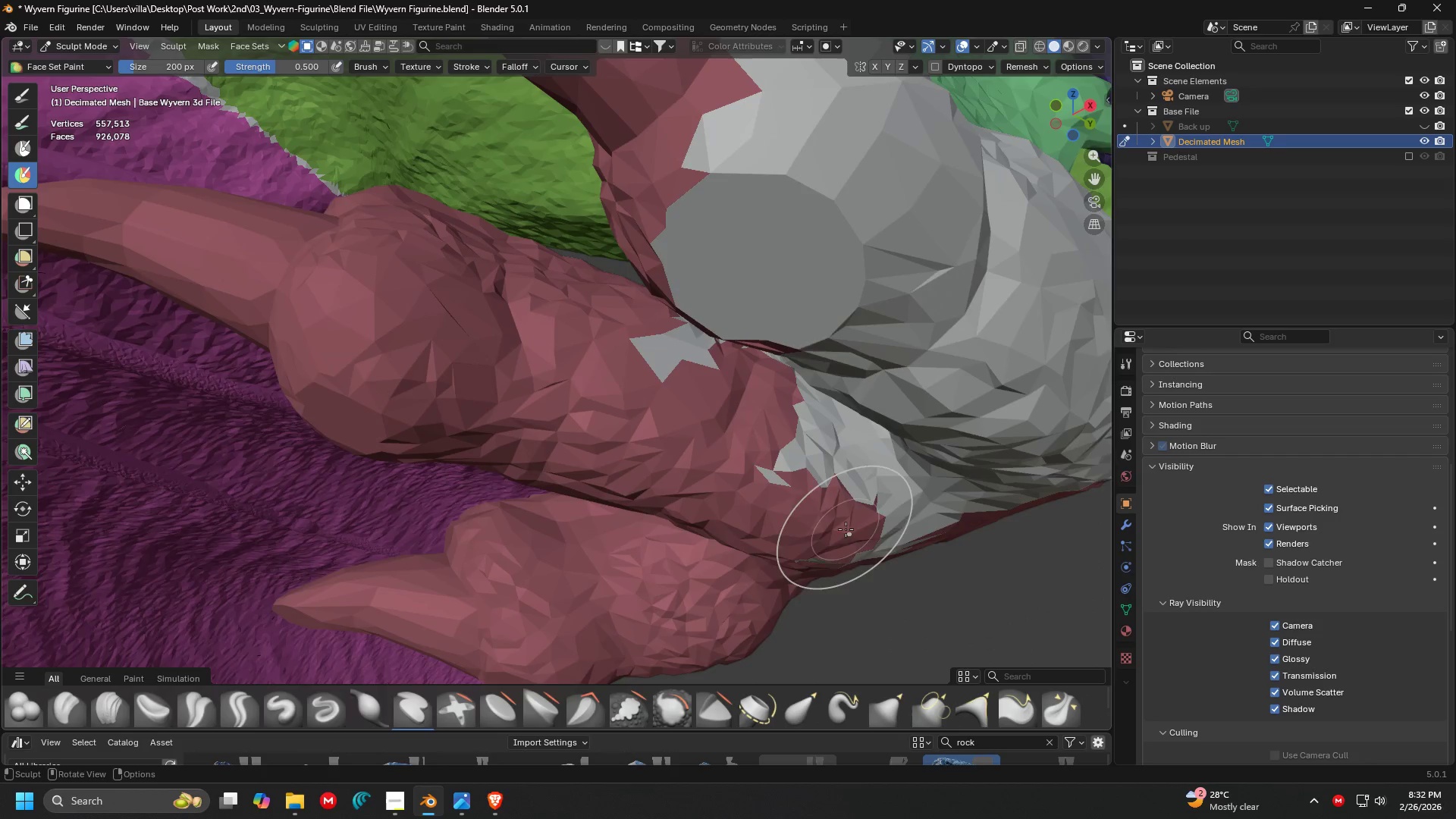 
scroll: coordinate [682, 375], scroll_direction: up, amount: 1.0
 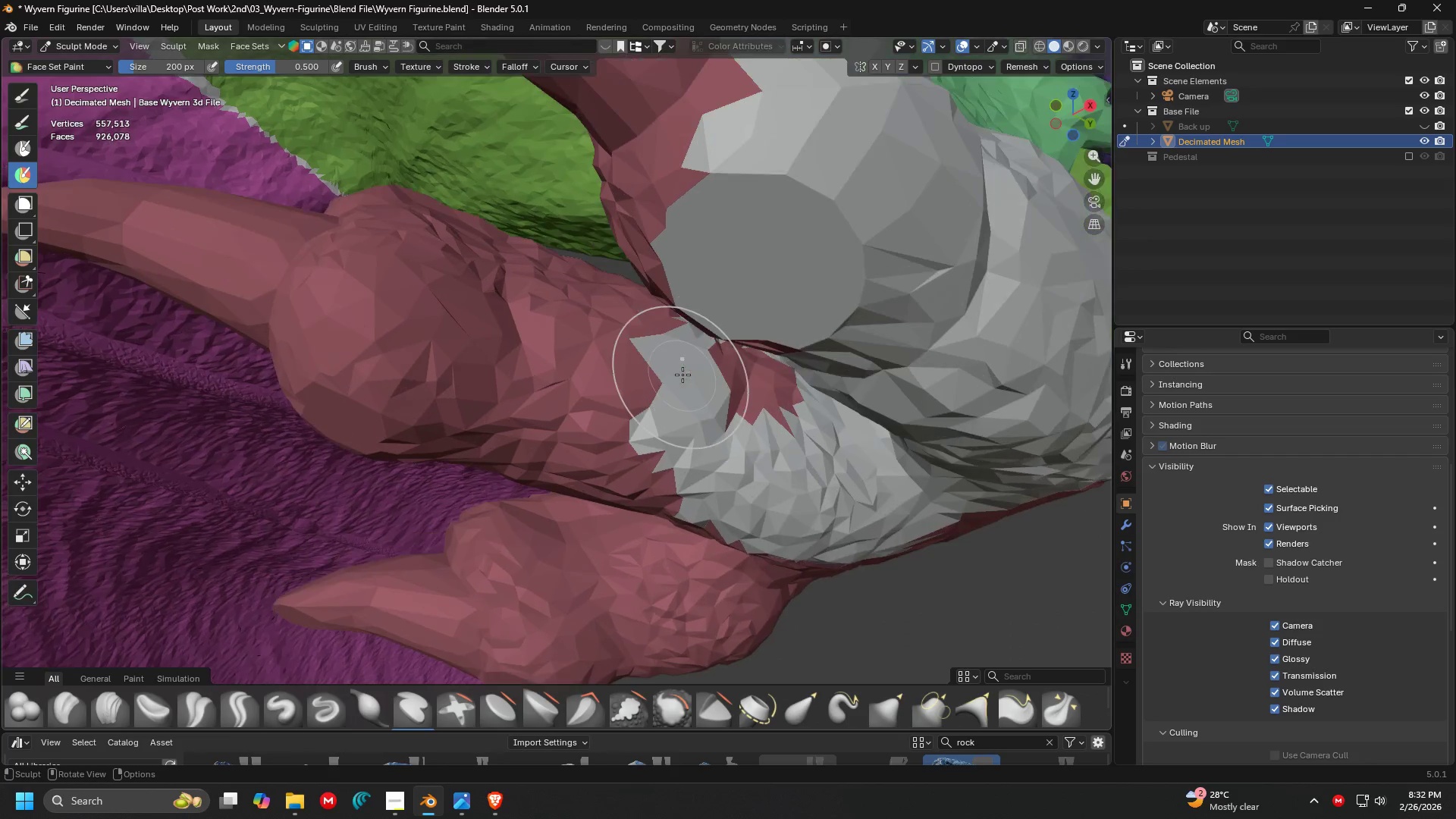 
key(Shift+ShiftLeft)
 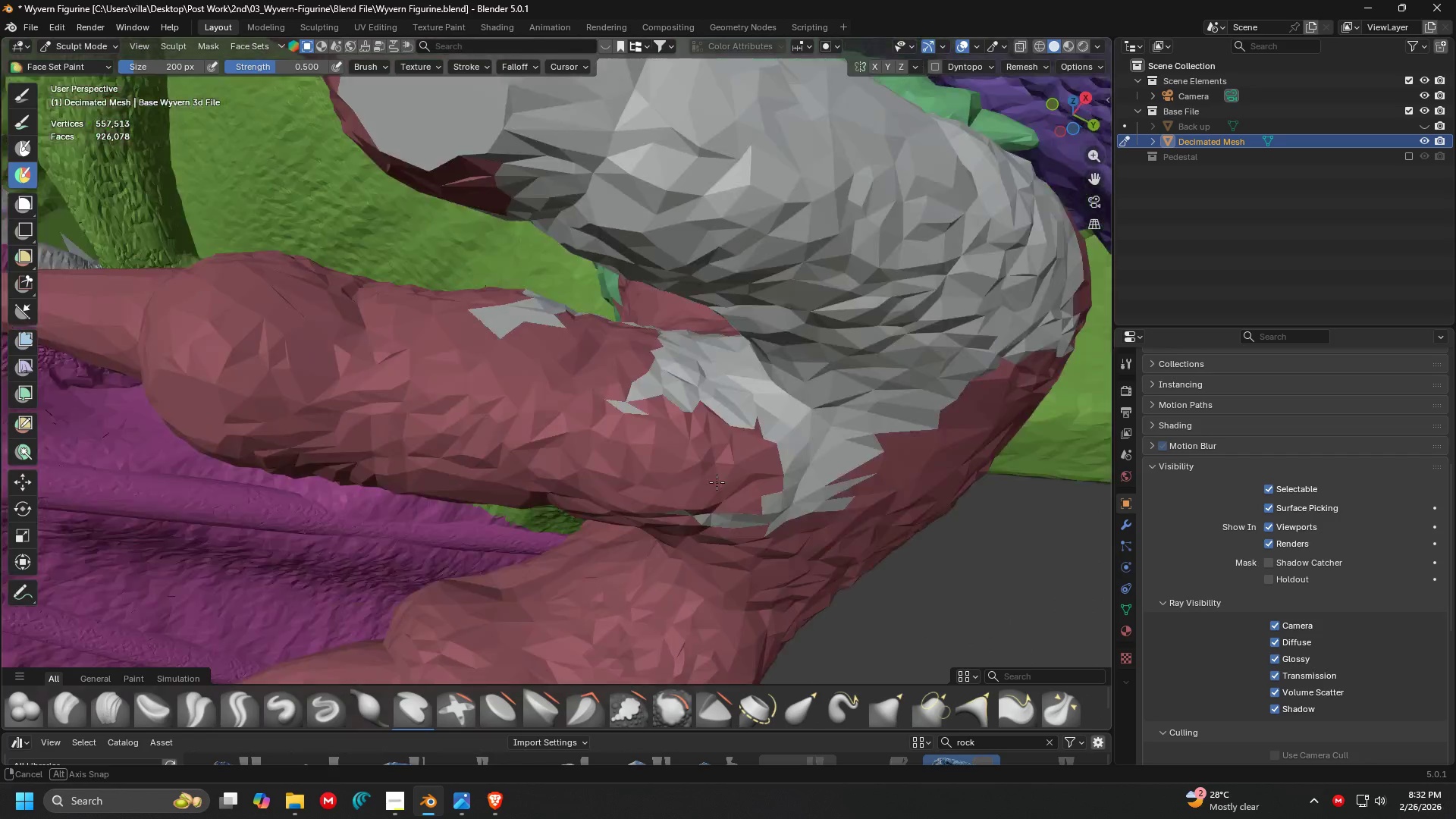 
key(Shift+ShiftLeft)
 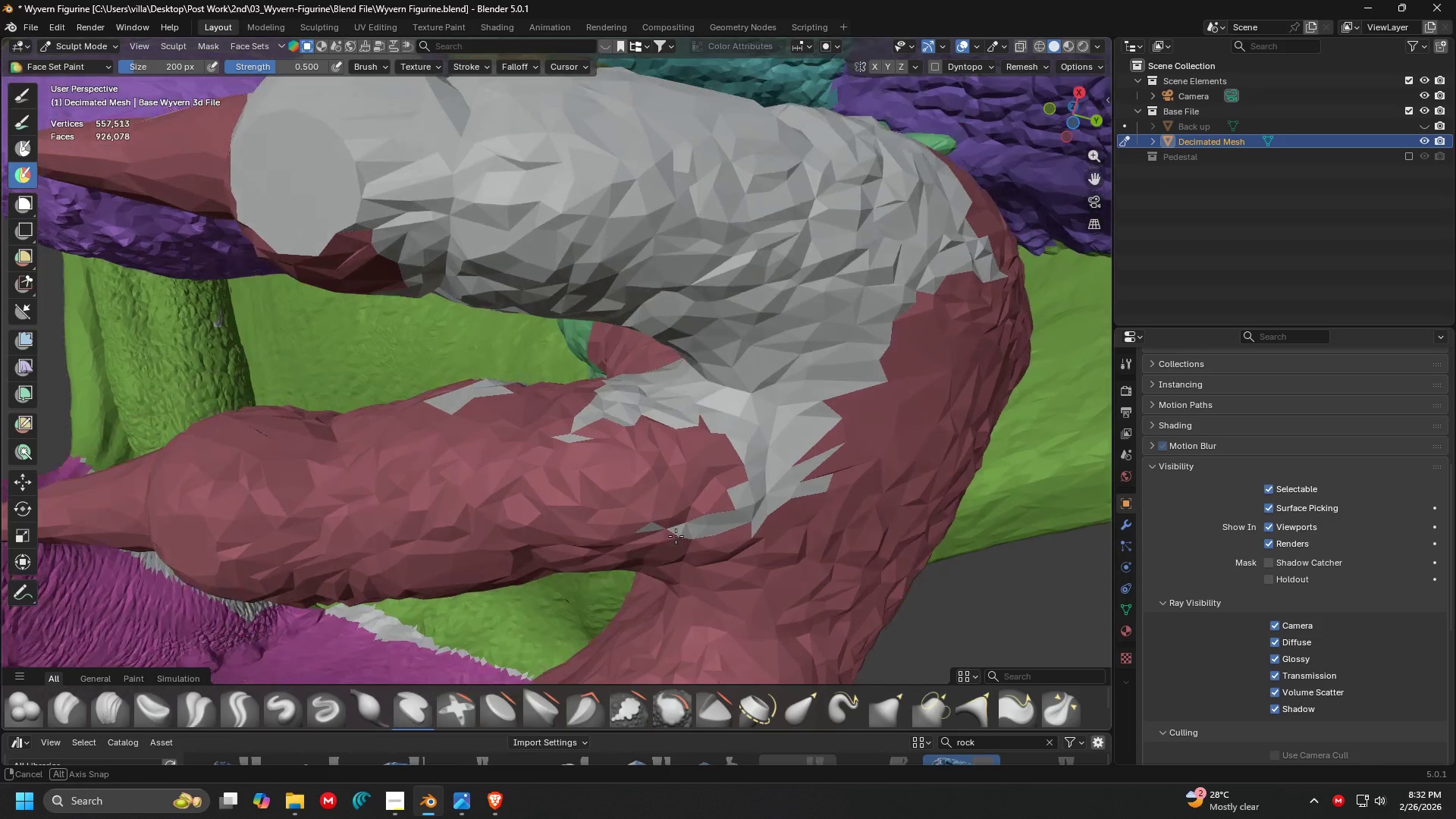 
hold_key(key=ControlLeft, duration=0.66)
left_click_drag(start_coordinate=[699, 527], to_coordinate=[719, 506])
 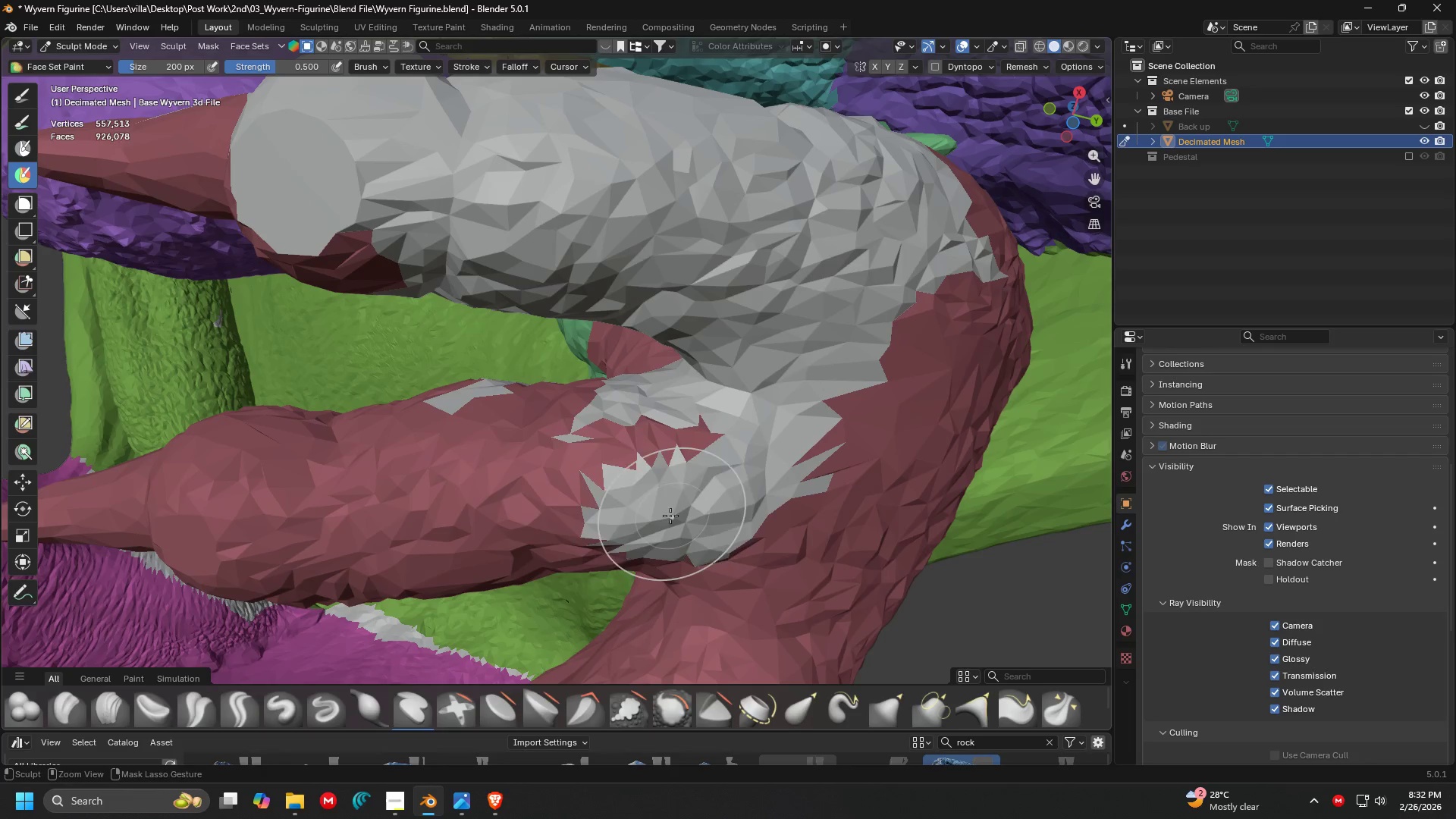 
key(Control+Z)
 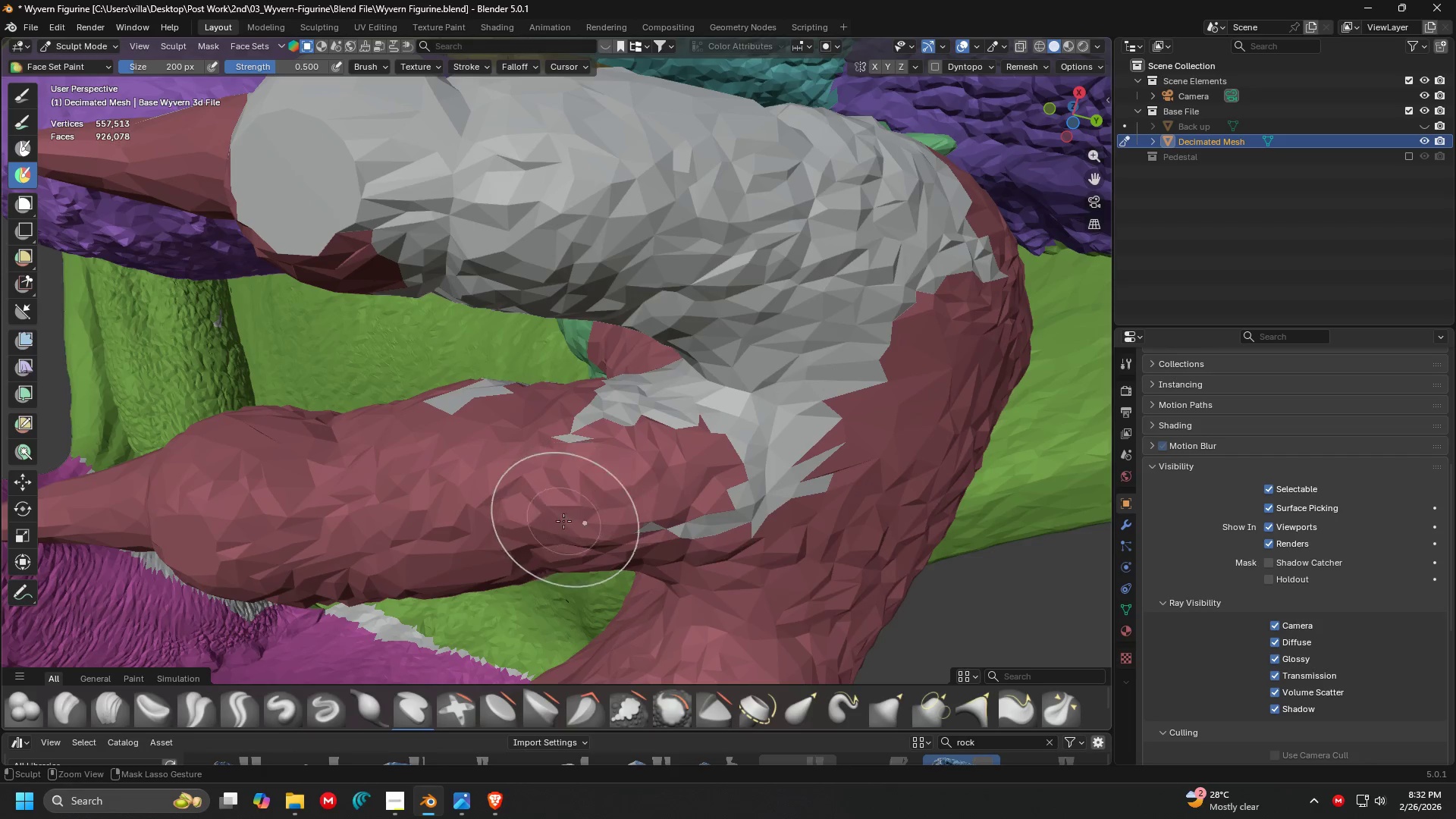 
left_click_drag(start_coordinate=[565, 523], to_coordinate=[639, 439])
 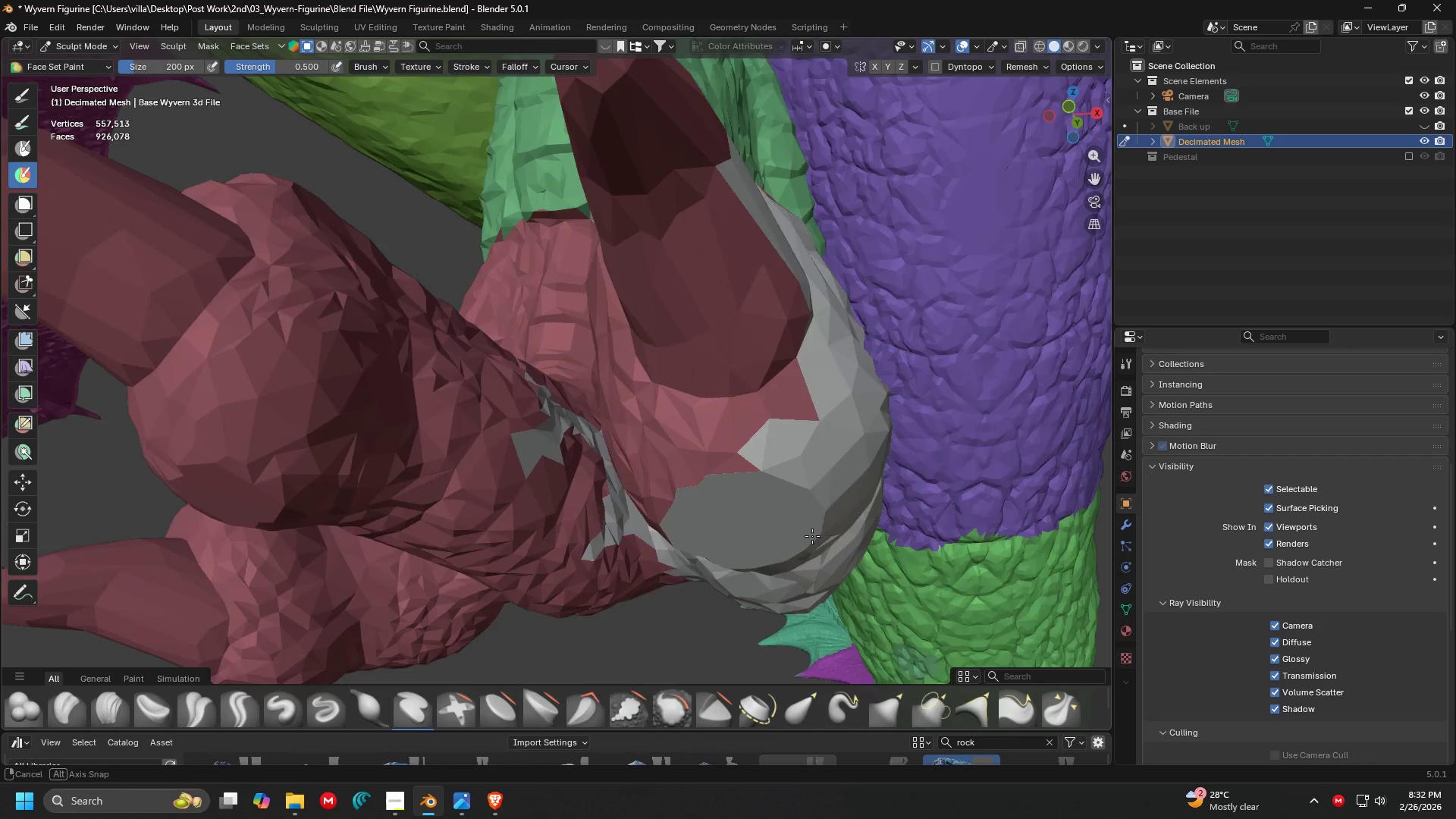 
key(Shift+ShiftLeft)
 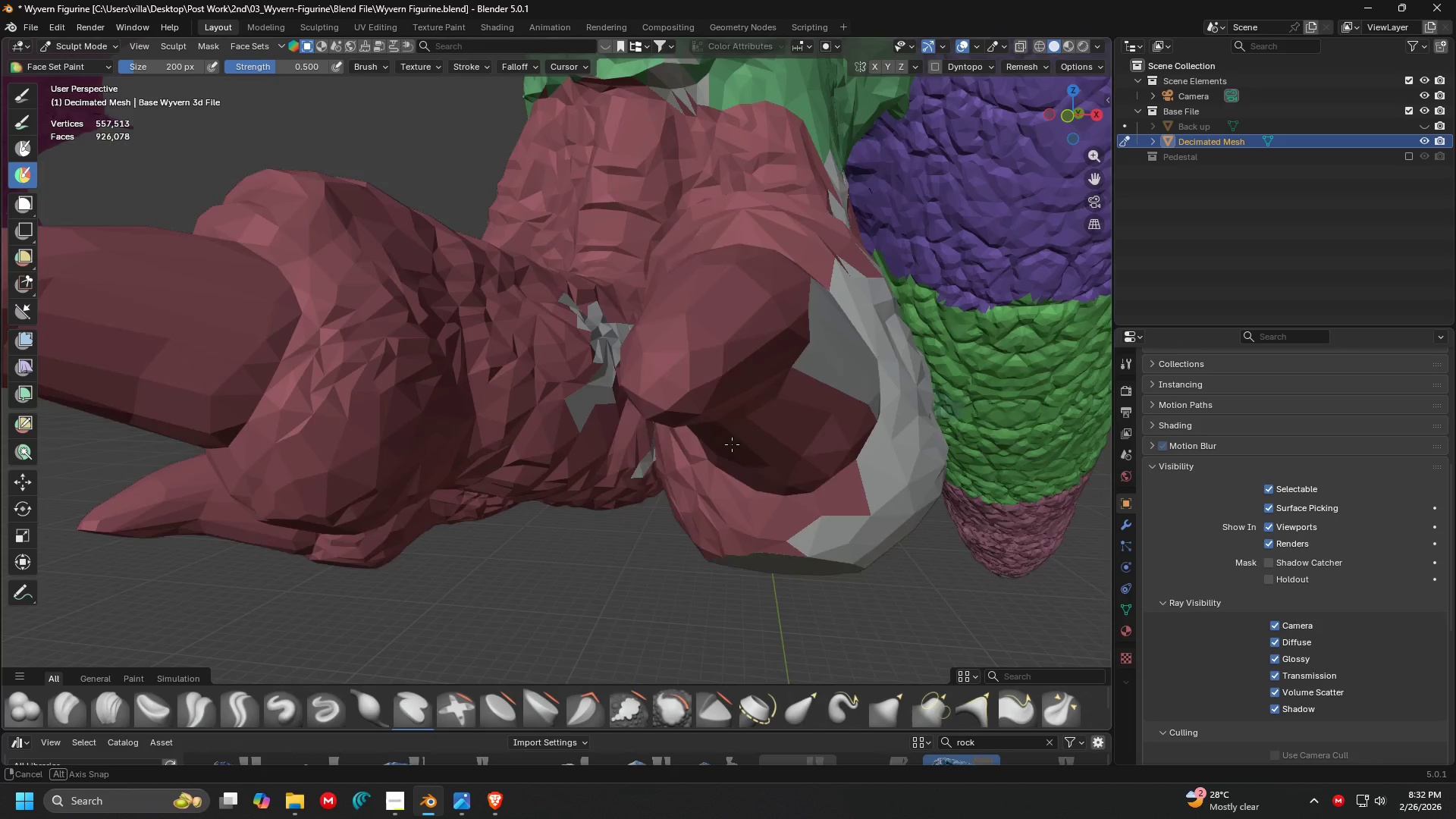 
hold_key(key=ControlLeft, duration=0.69)
left_click_drag(start_coordinate=[548, 261], to_coordinate=[623, 413])
 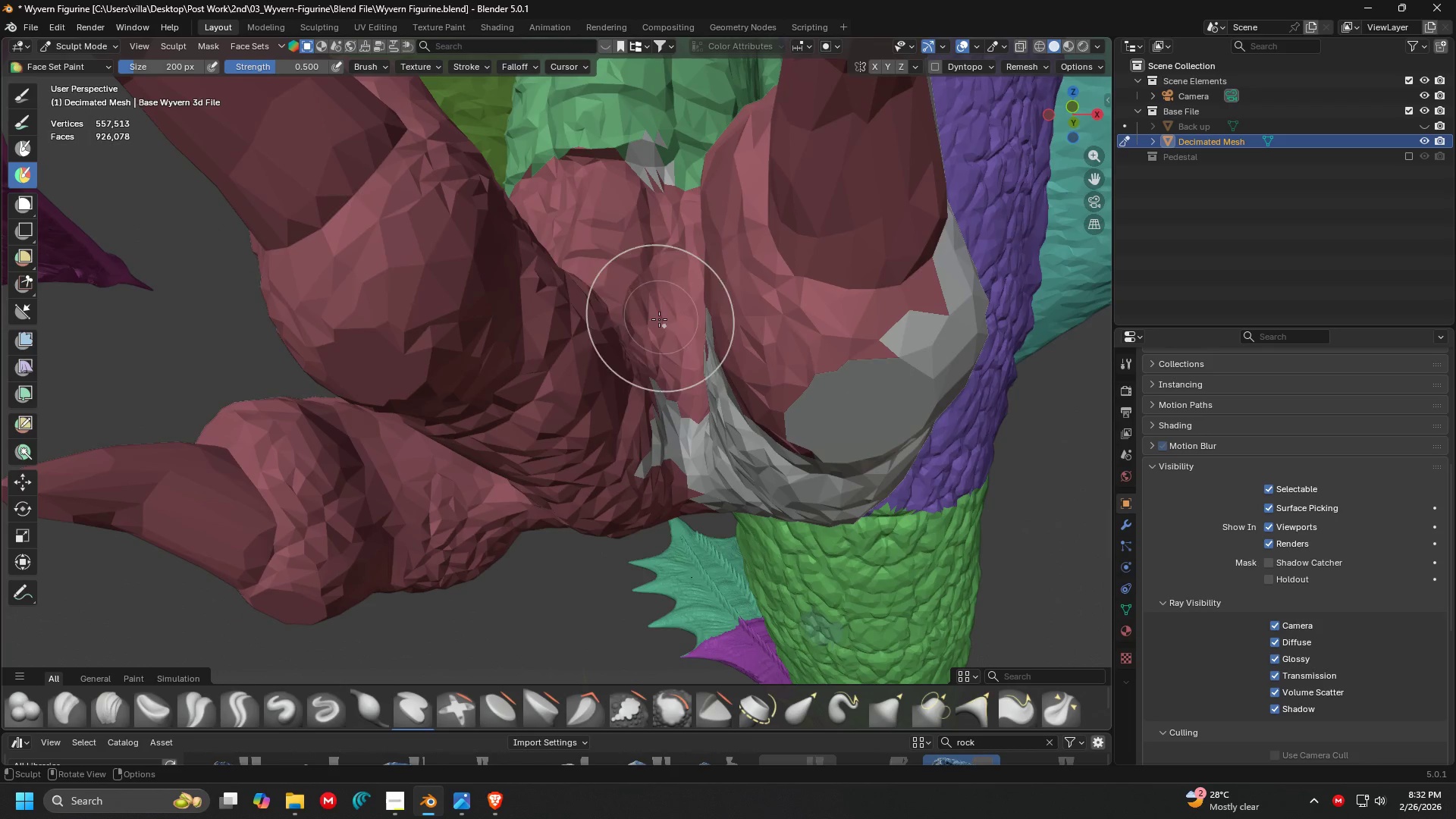 
hold_key(key=ControlLeft, duration=0.64)
left_click_drag(start_coordinate=[648, 332], to_coordinate=[643, 479])
 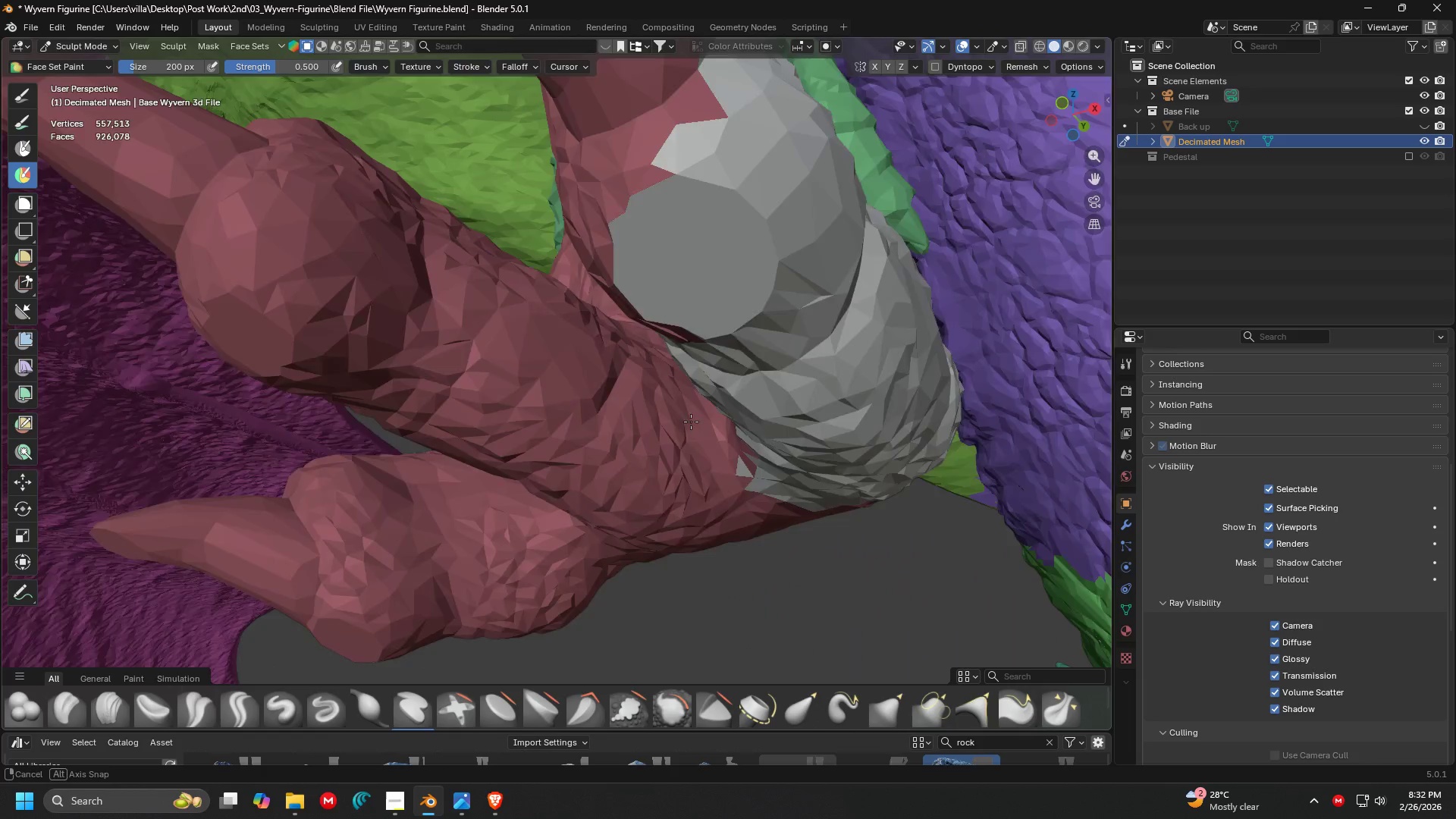 
key(Shift+ShiftLeft)
 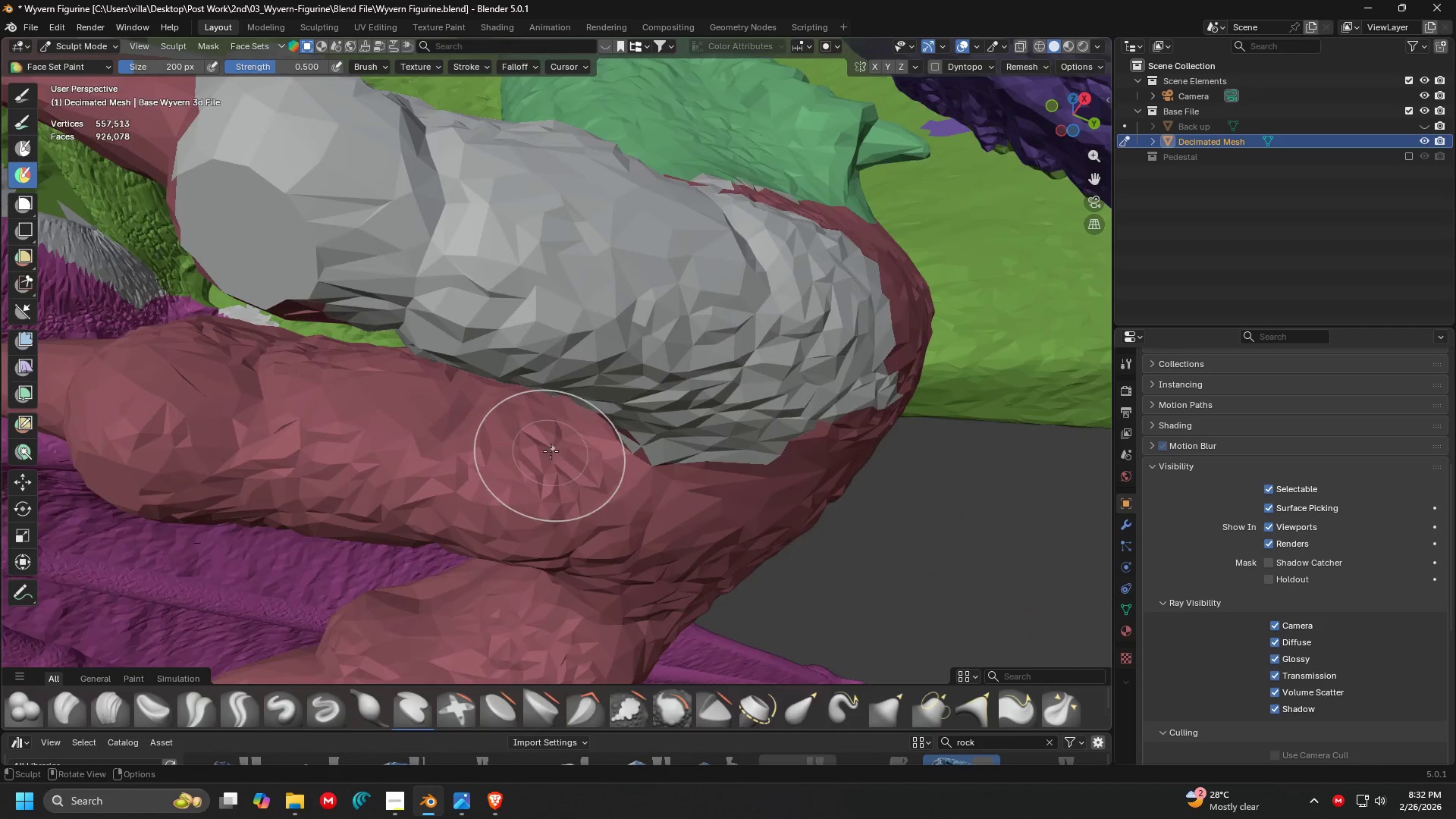 
hold_key(key=ControlLeft, duration=0.69)
left_click_drag(start_coordinate=[703, 450], to_coordinate=[700, 427])
 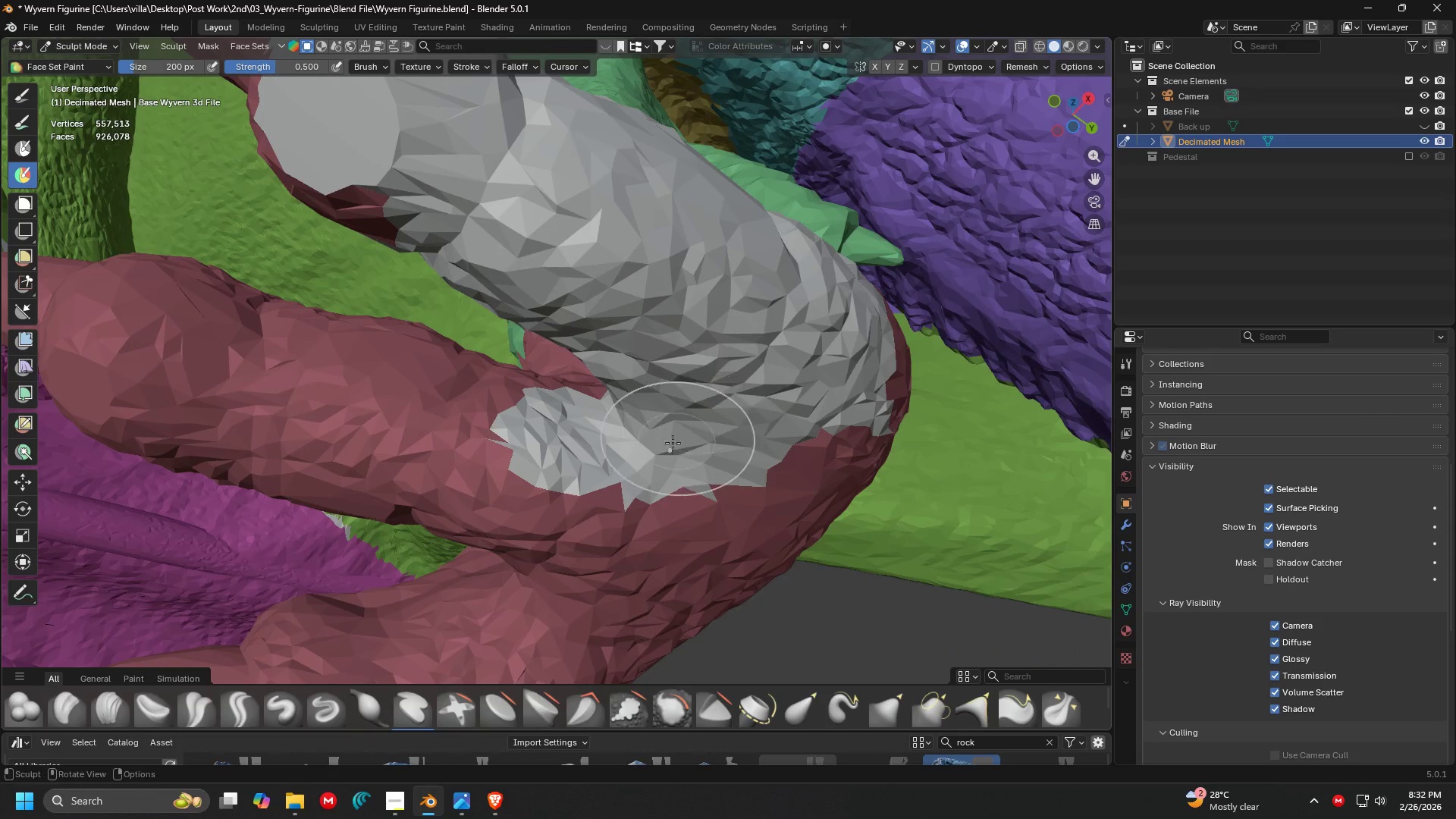 
key(Control+Z)
 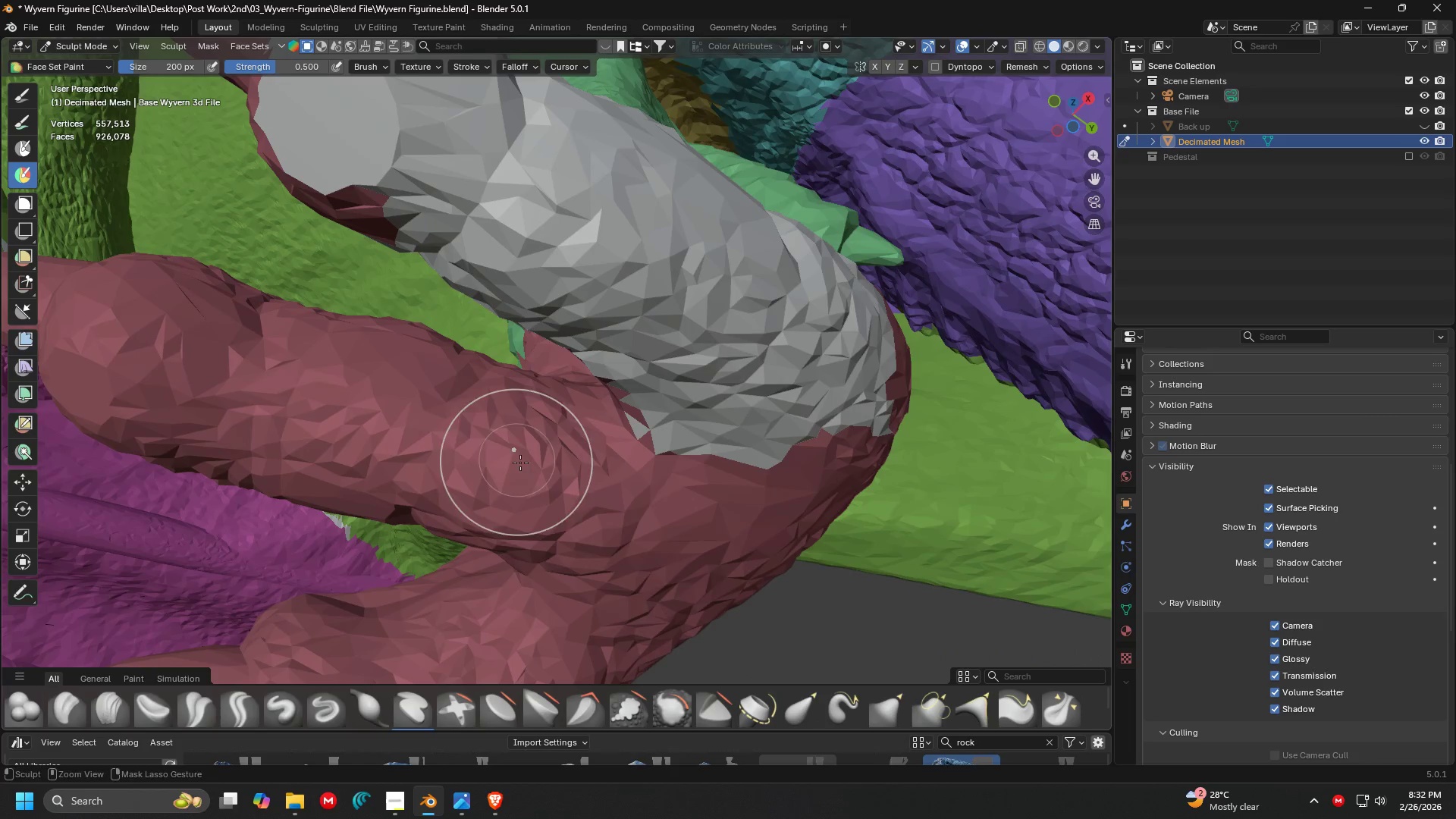 
left_click_drag(start_coordinate=[525, 467], to_coordinate=[478, 268])
 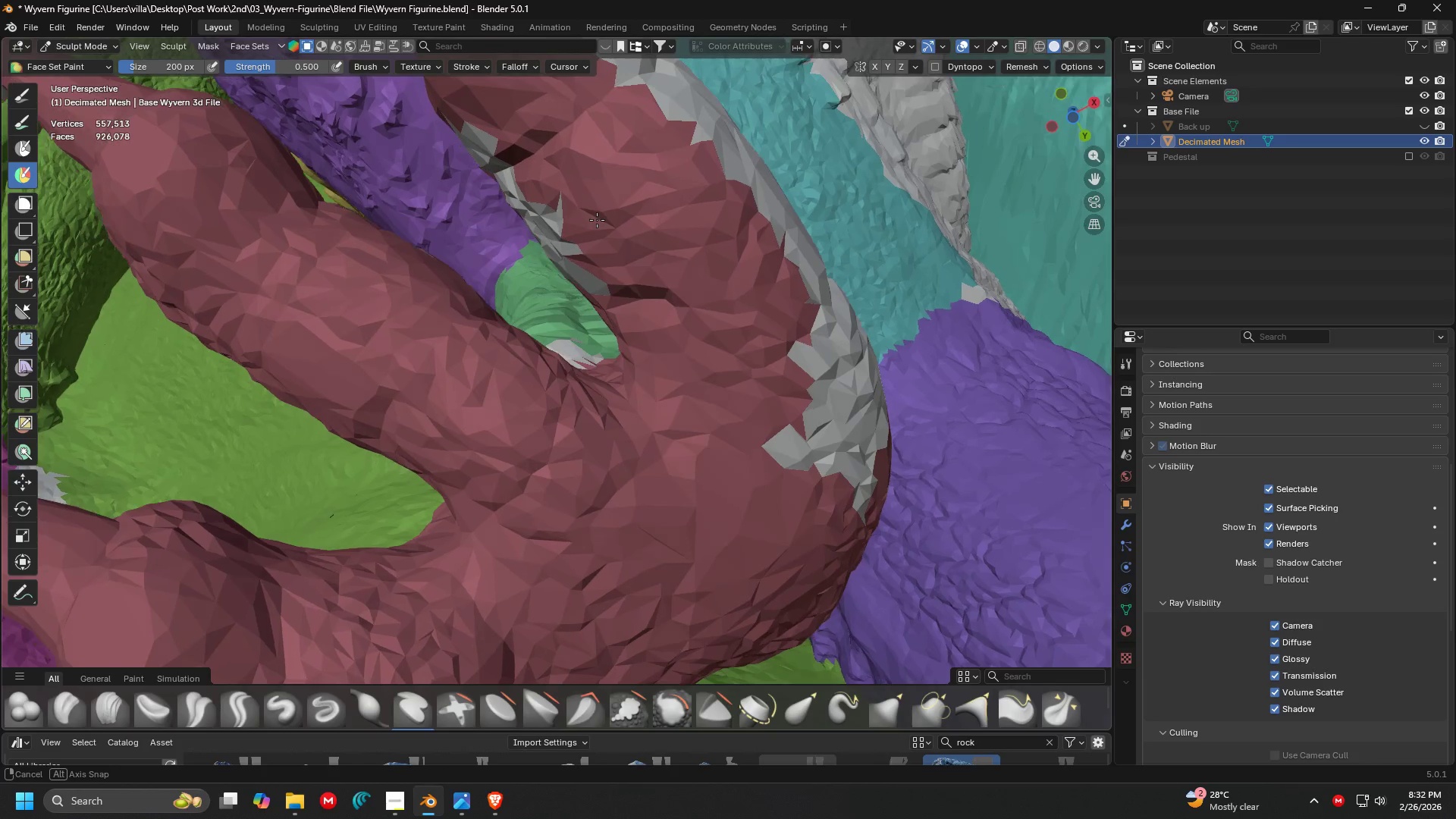 
hold_key(key=ShiftLeft, duration=0.58)
 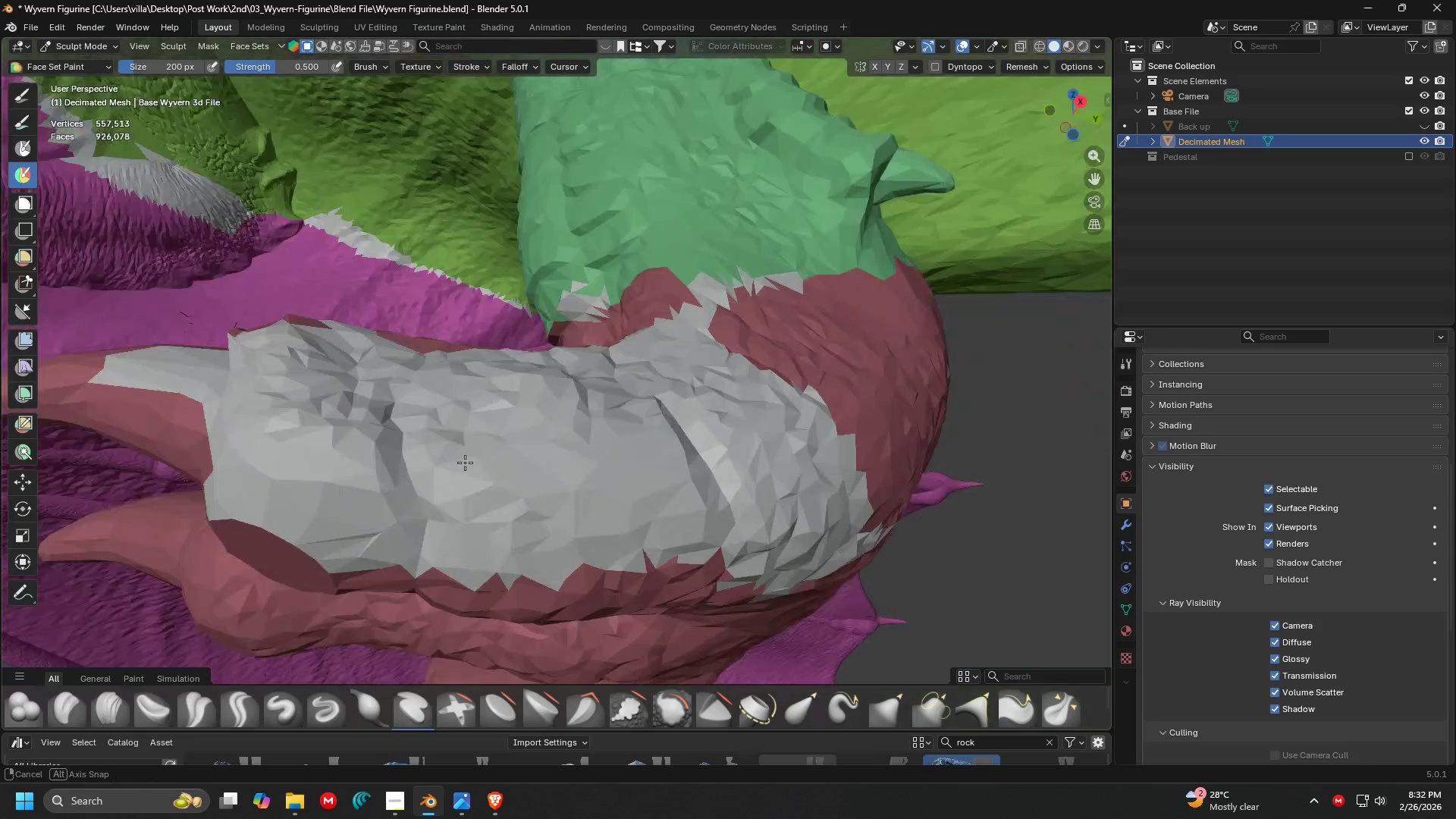 
key(Shift+ShiftLeft)
 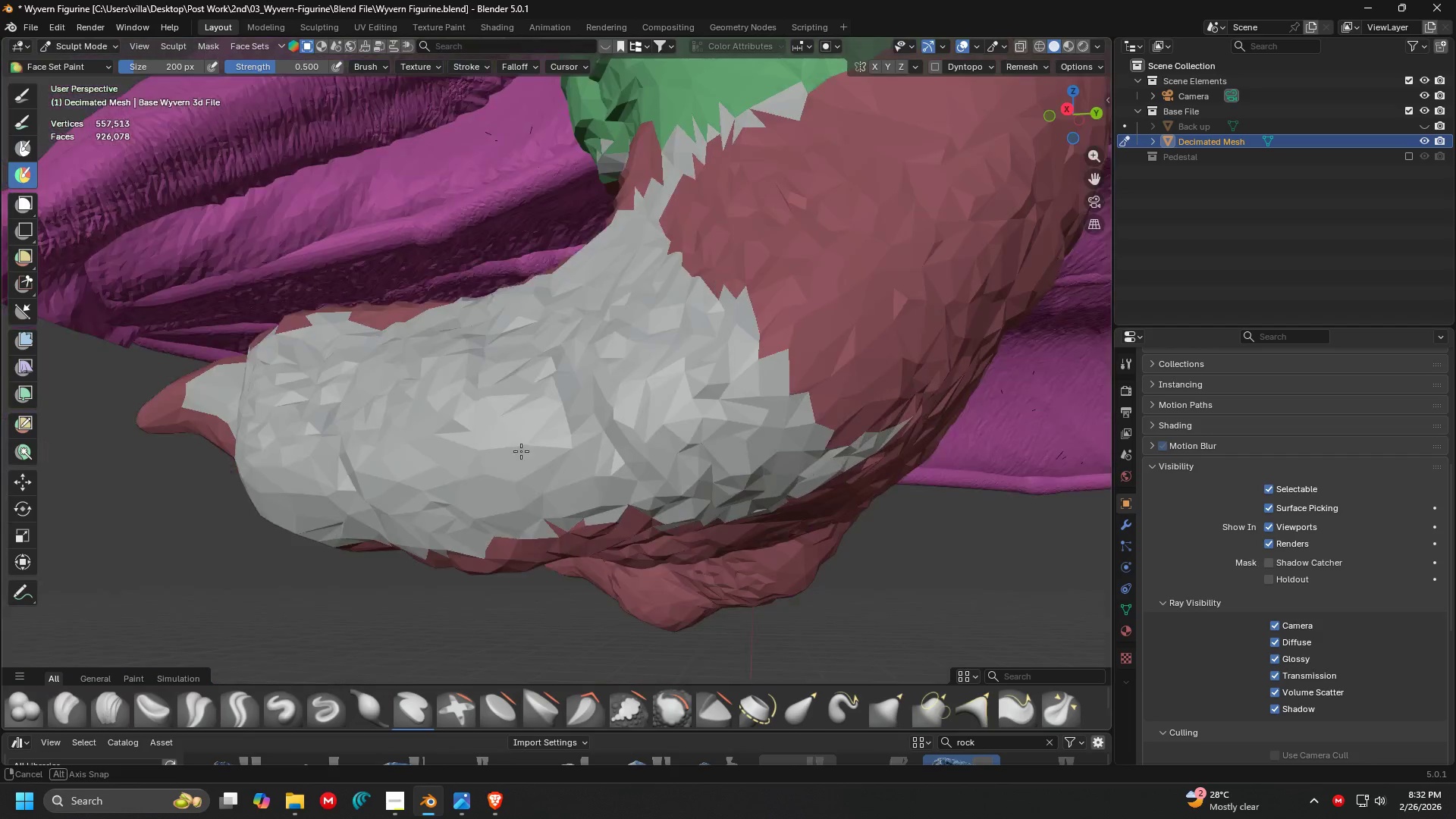 
hold_key(key=ControlLeft, duration=1.16)
left_click_drag(start_coordinate=[772, 295], to_coordinate=[286, 373])
 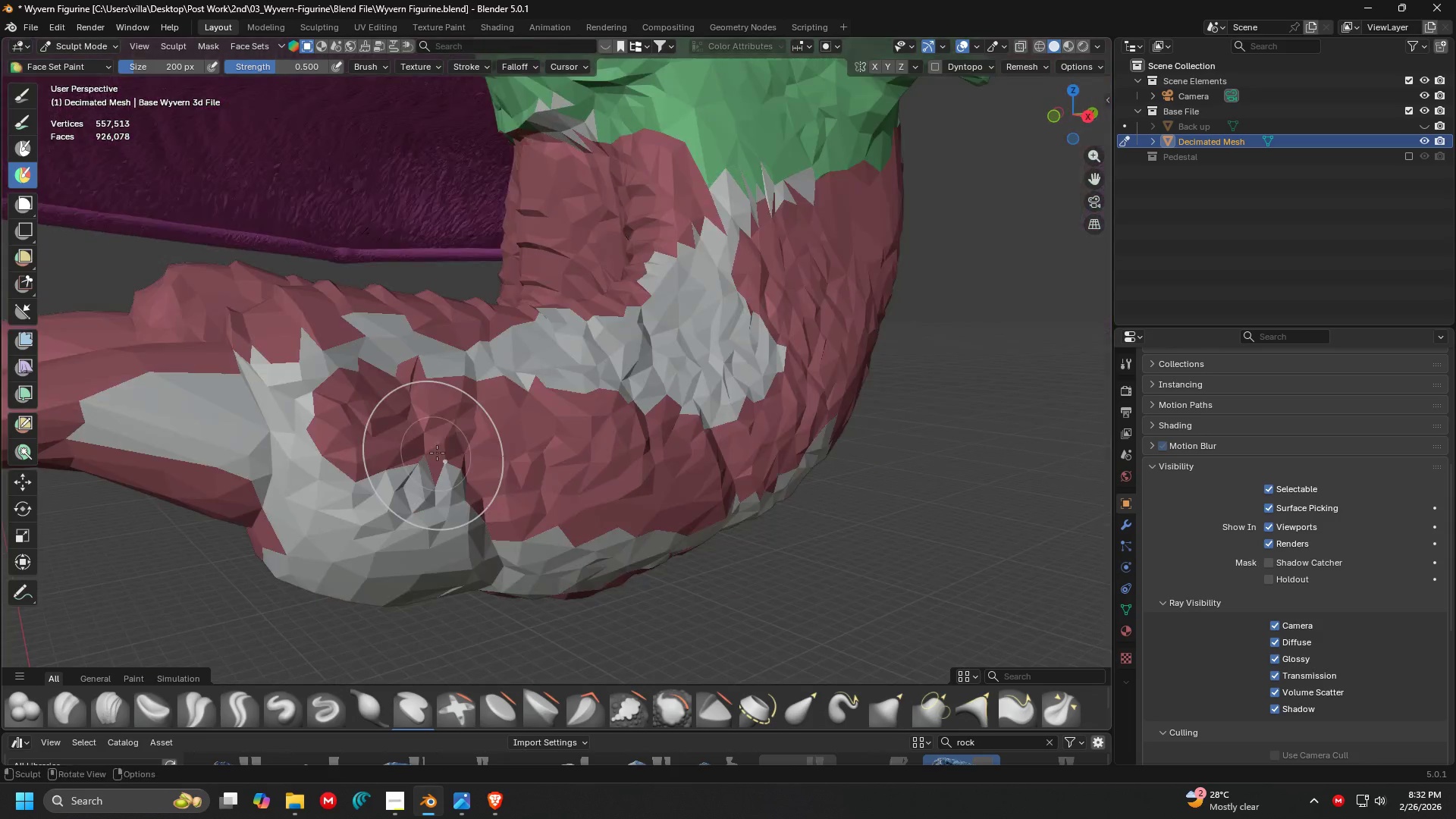 
left_click_drag(start_coordinate=[287, 431], to_coordinate=[237, 414])
 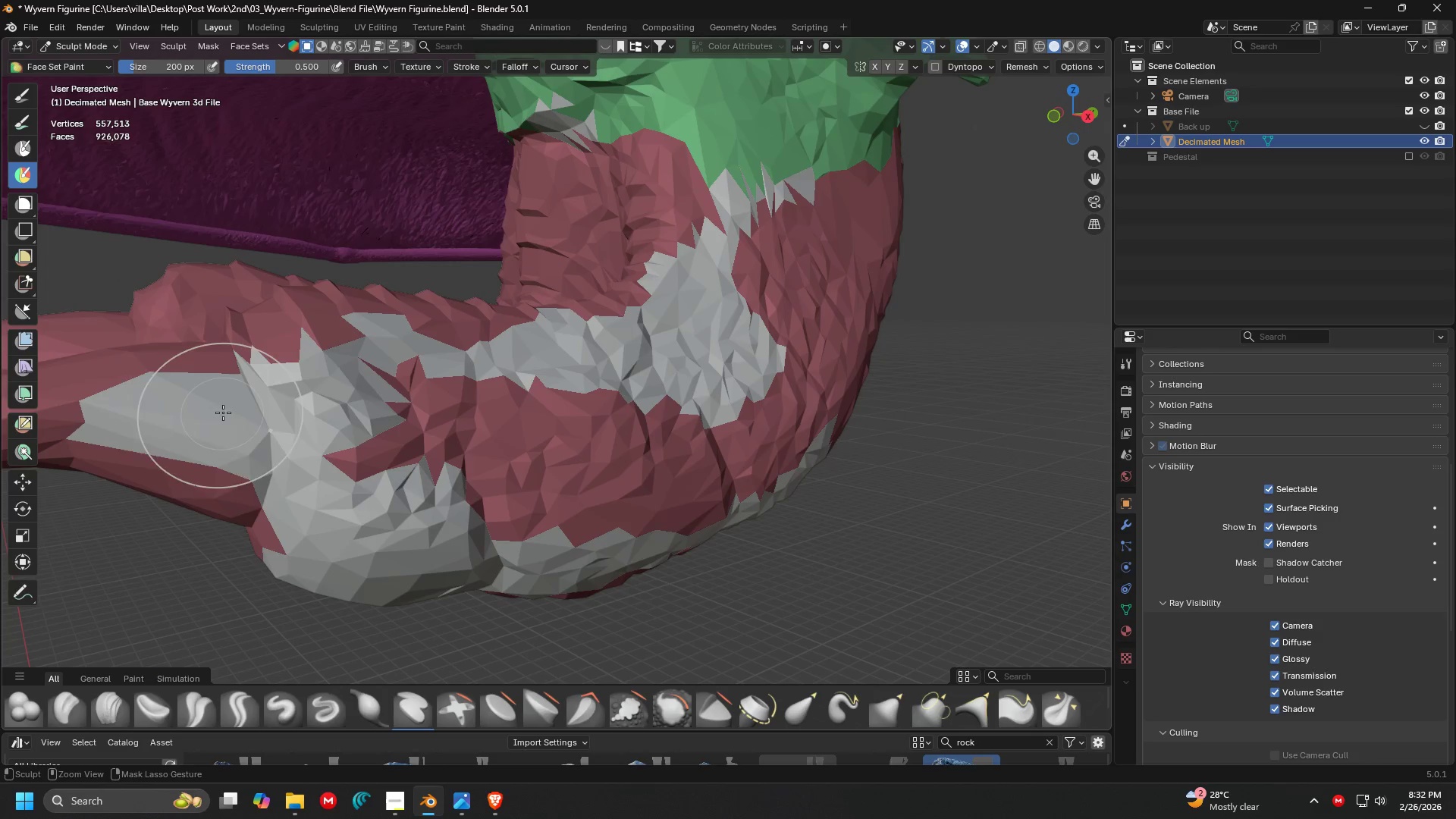 
key(Control+Z)
 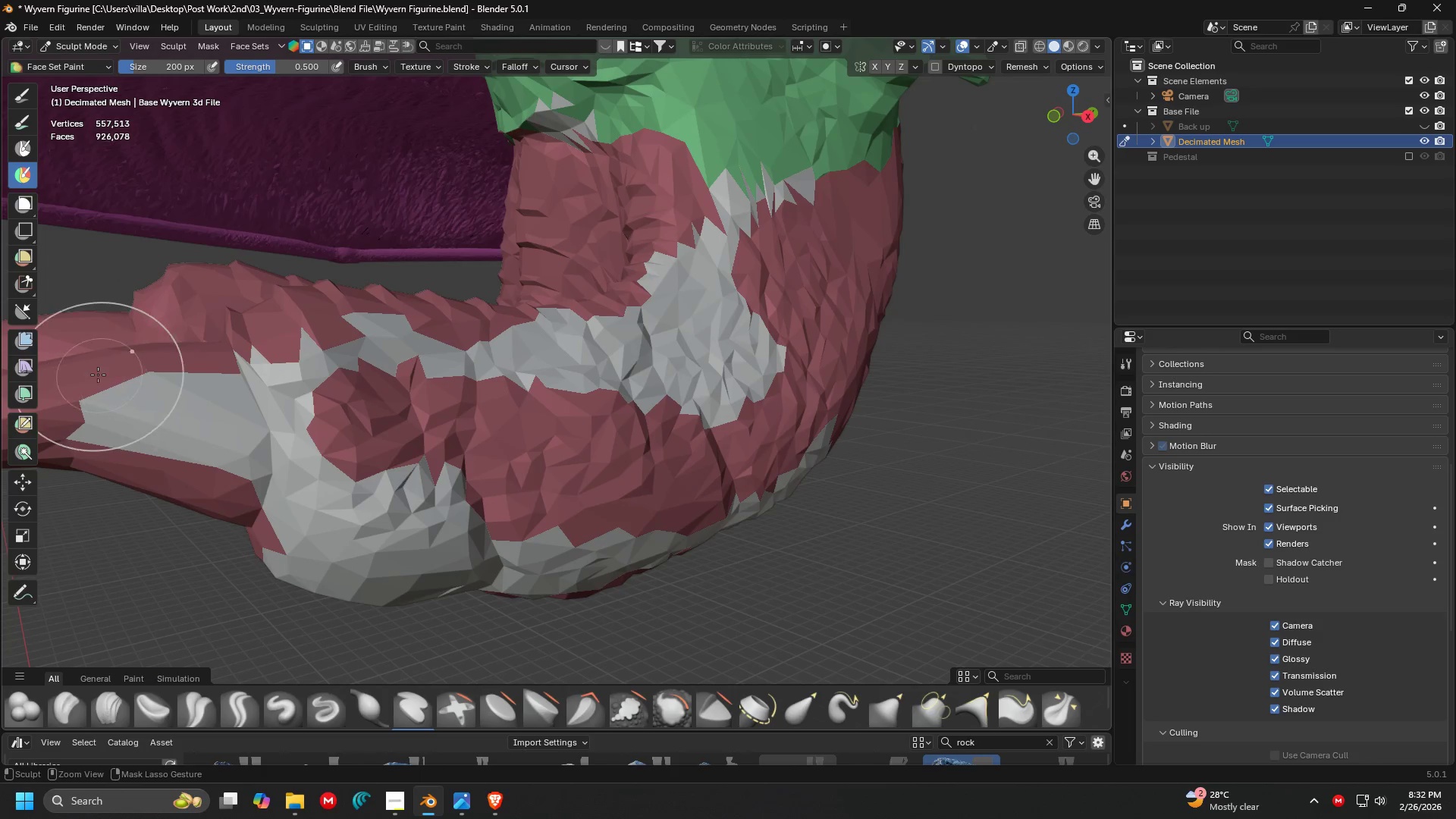 
left_click_drag(start_coordinate=[93, 377], to_coordinate=[780, 462])
 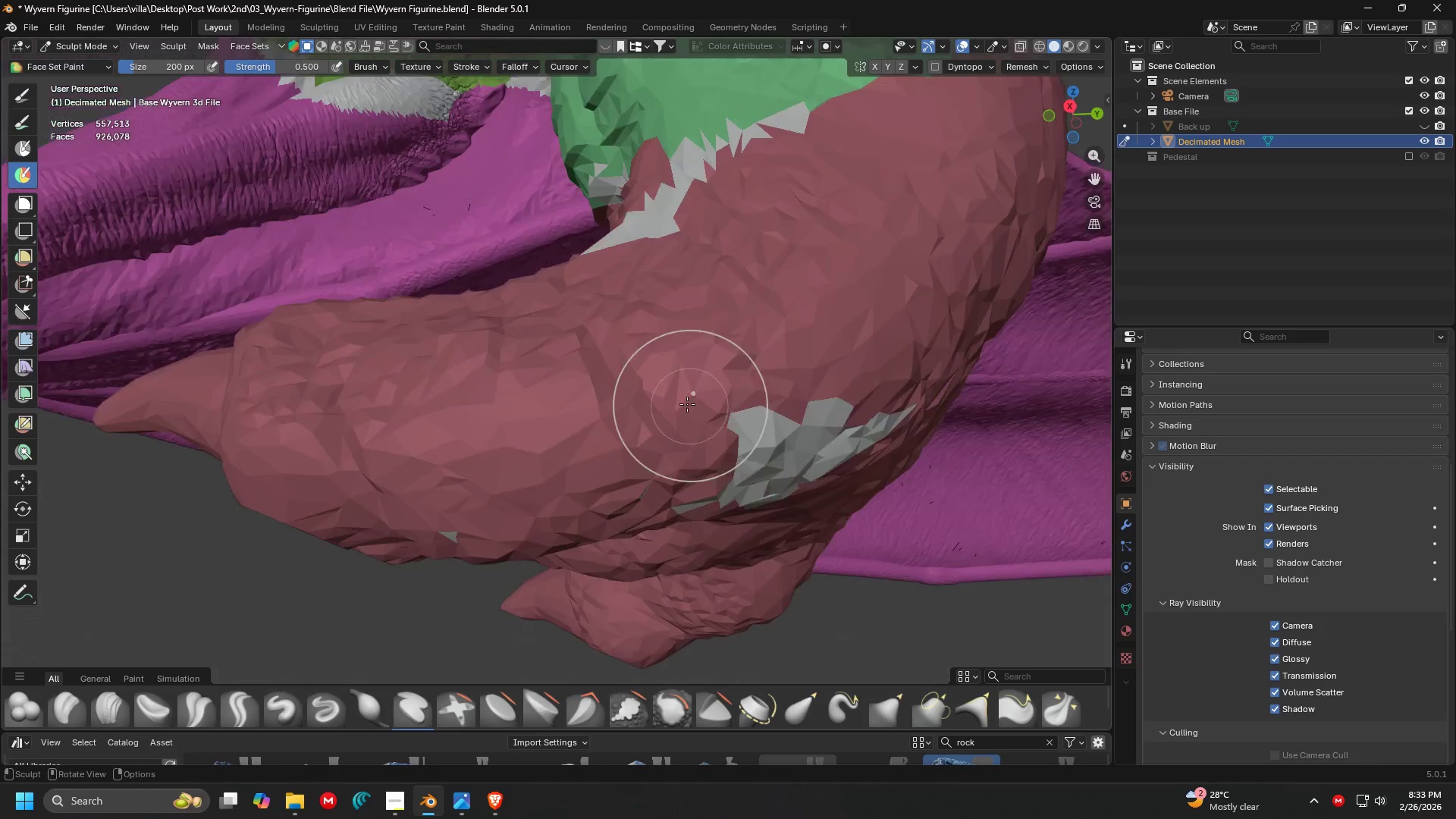 
hold_key(key=ShiftLeft, duration=0.39)
 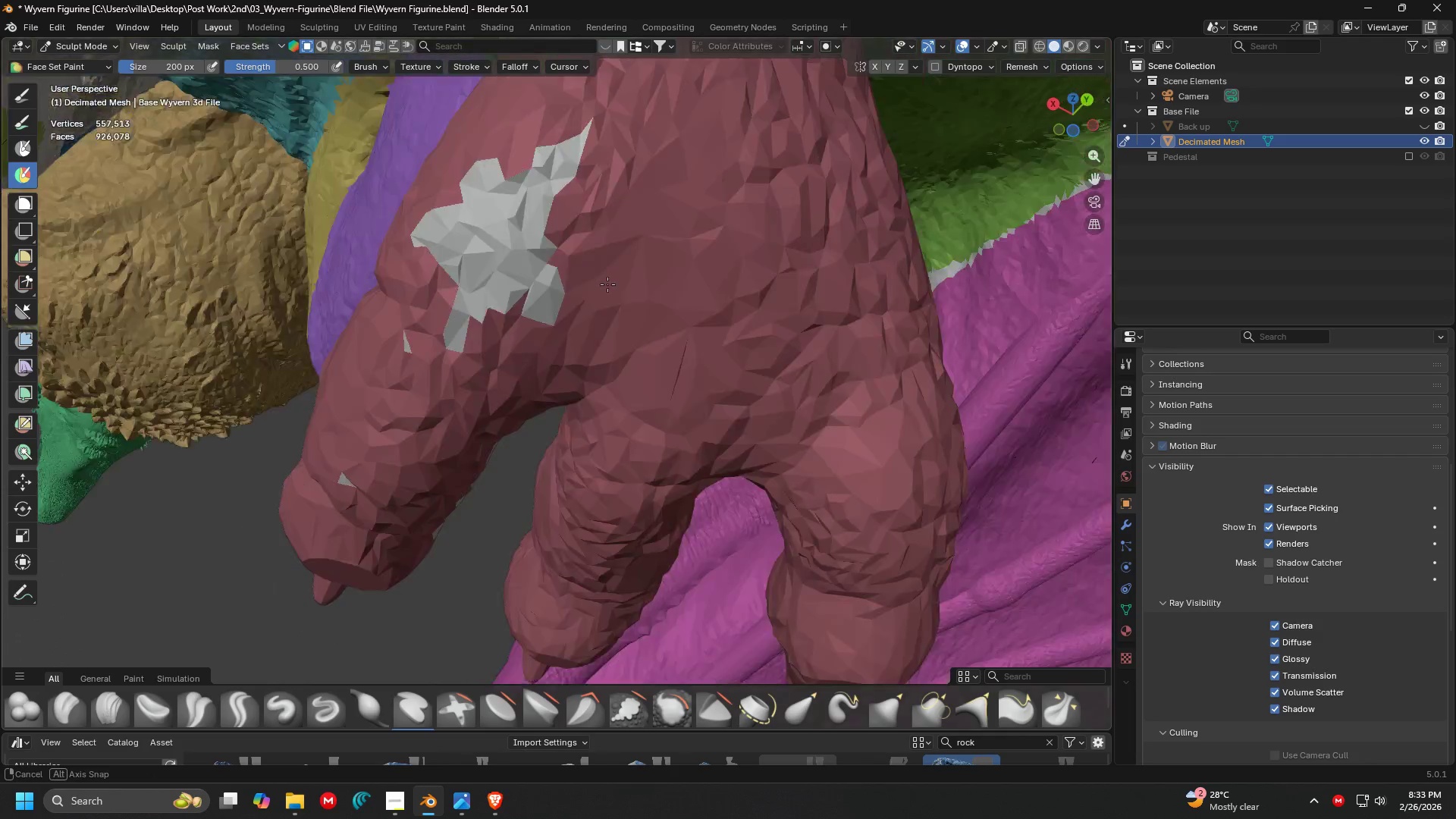 
hold_key(key=ControlLeft, duration=1.52)
left_click_drag(start_coordinate=[522, 334], to_coordinate=[382, 540])
 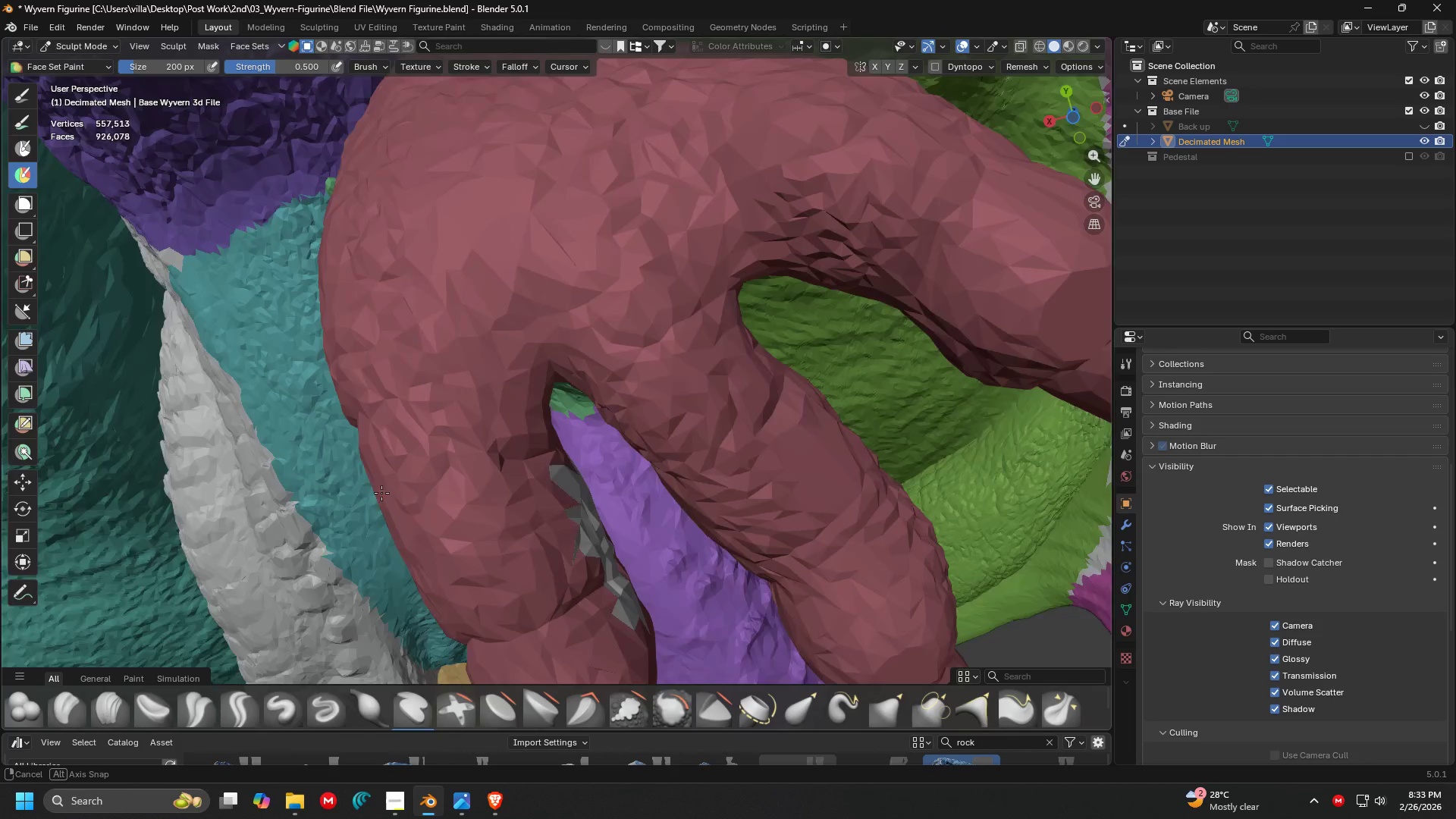 
hold_key(key=ControlLeft, duration=1.45)
 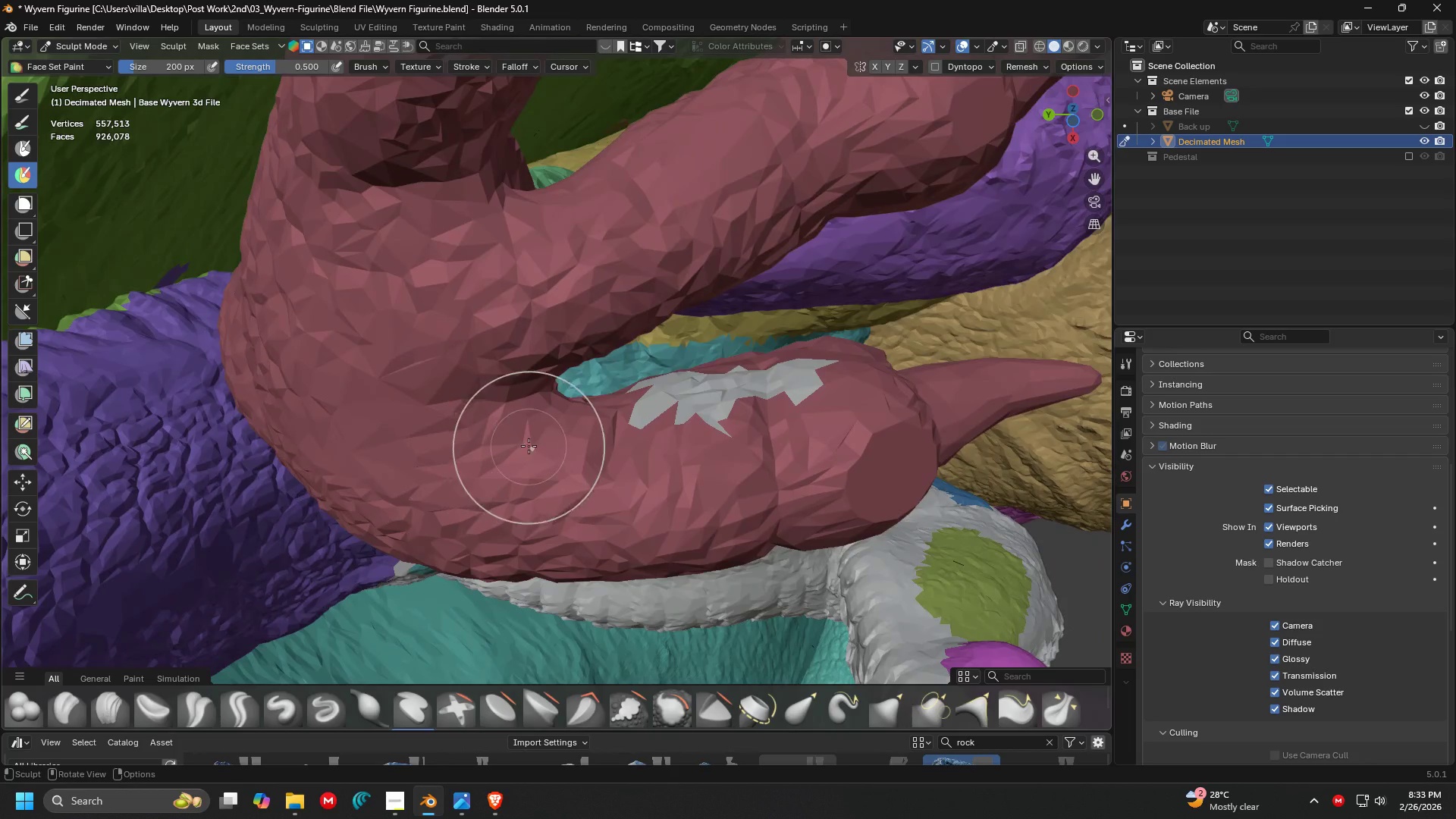 
hold_key(key=ControlLeft, duration=1.5)
left_click_drag(start_coordinate=[783, 443], to_coordinate=[608, 392])
 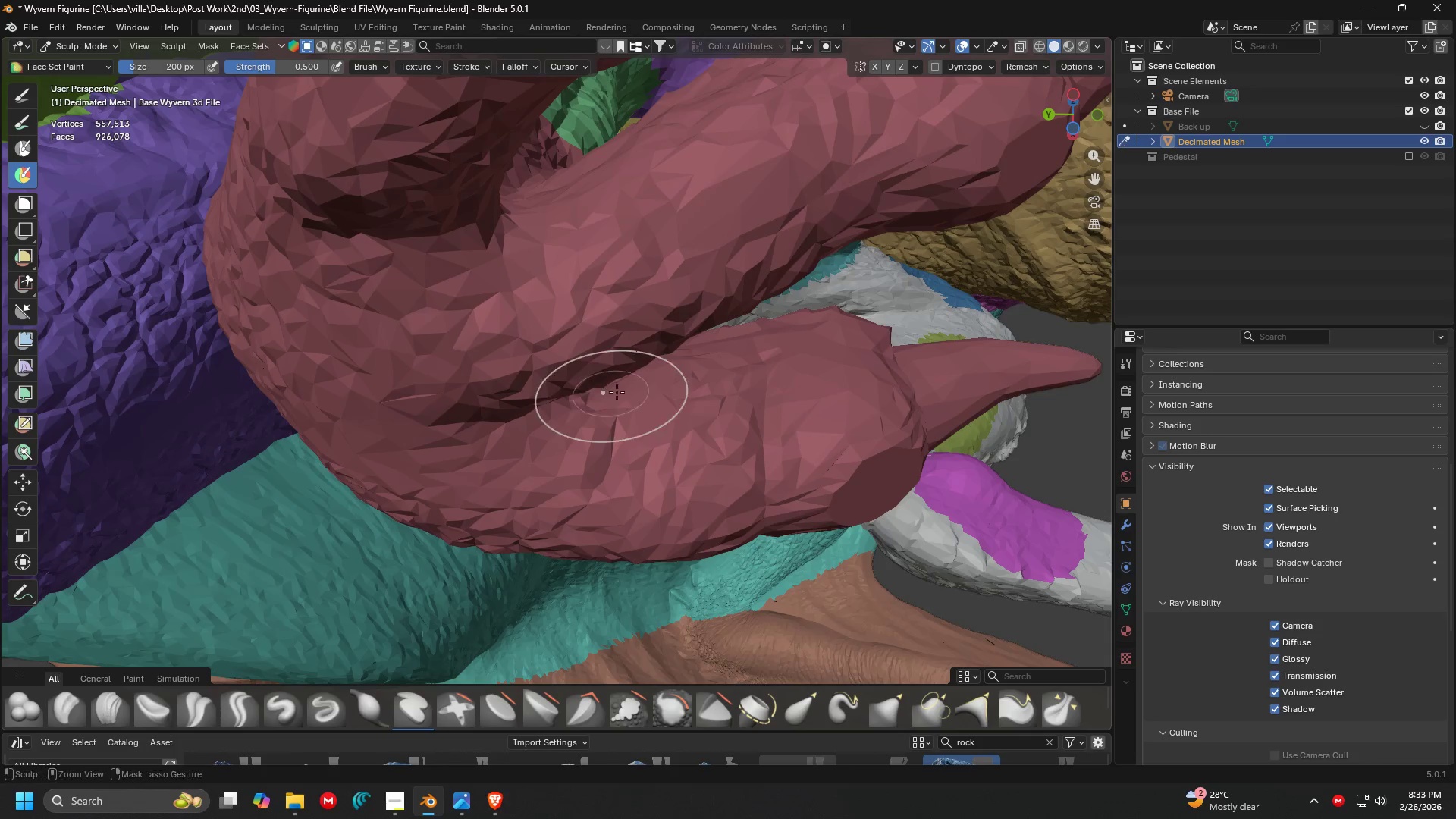 
key(Control+ControlLeft)
 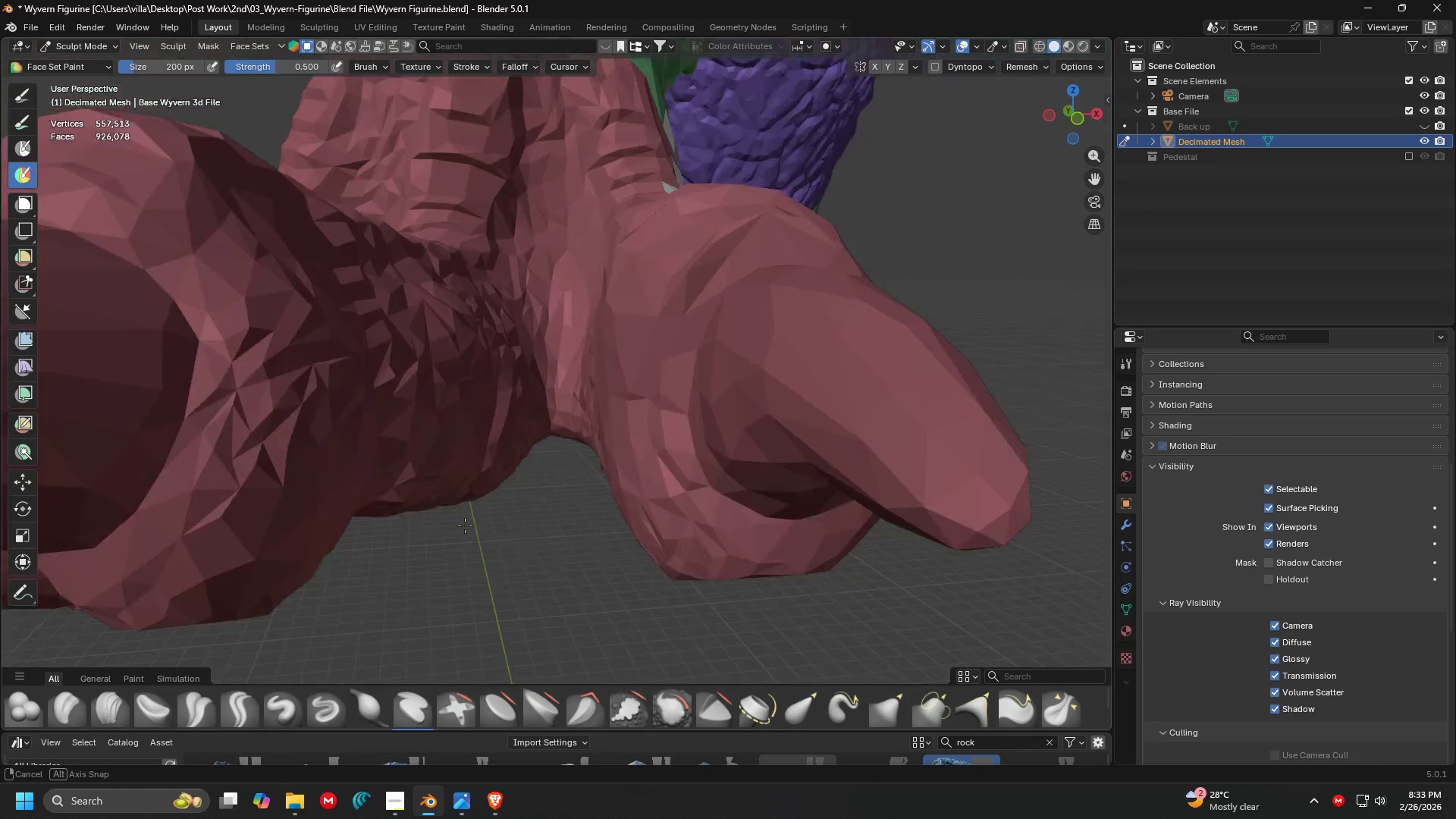 
scroll: coordinate [595, 477], scroll_direction: down, amount: 3.0
 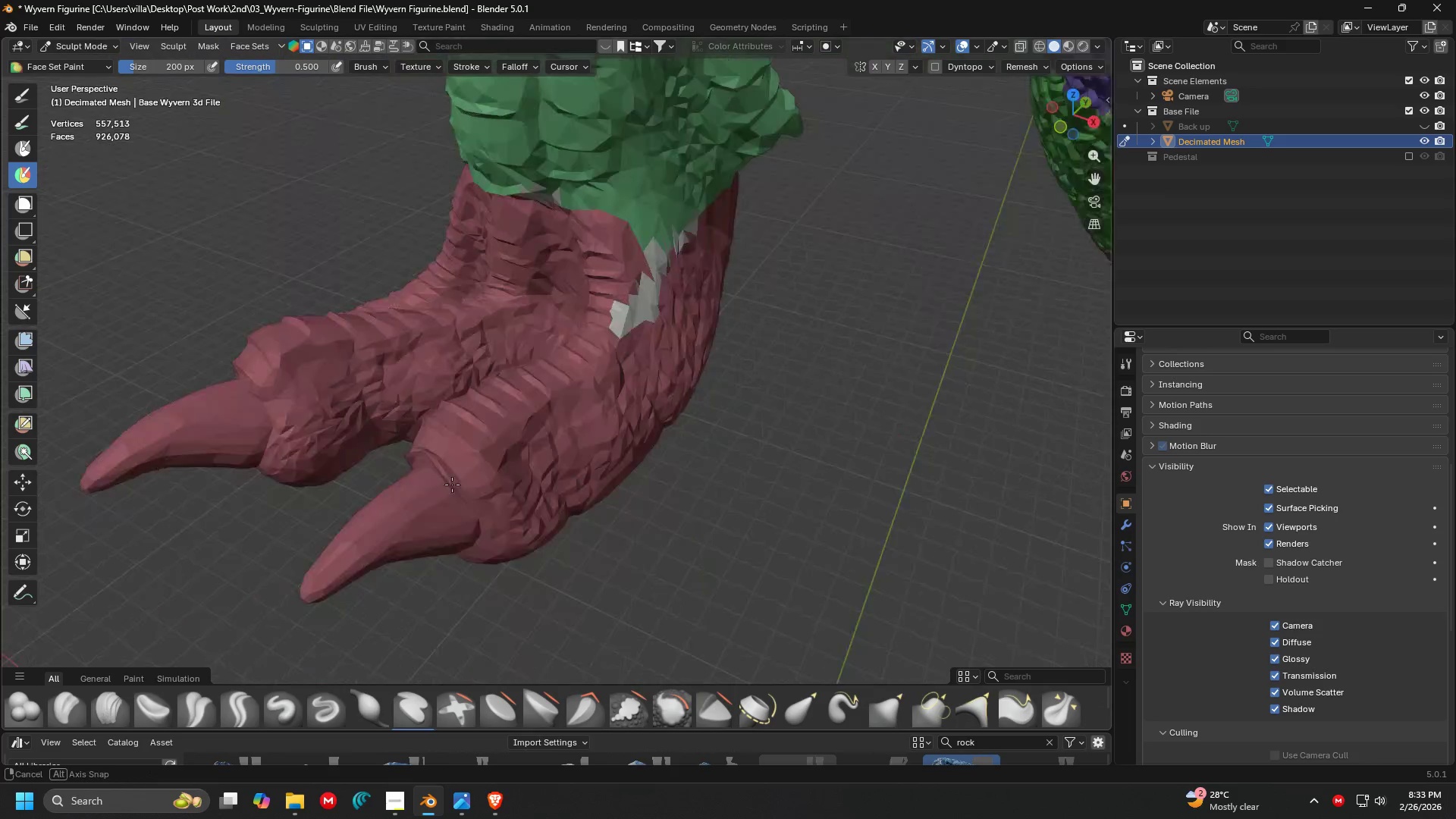 
key(Shift+ShiftLeft)
 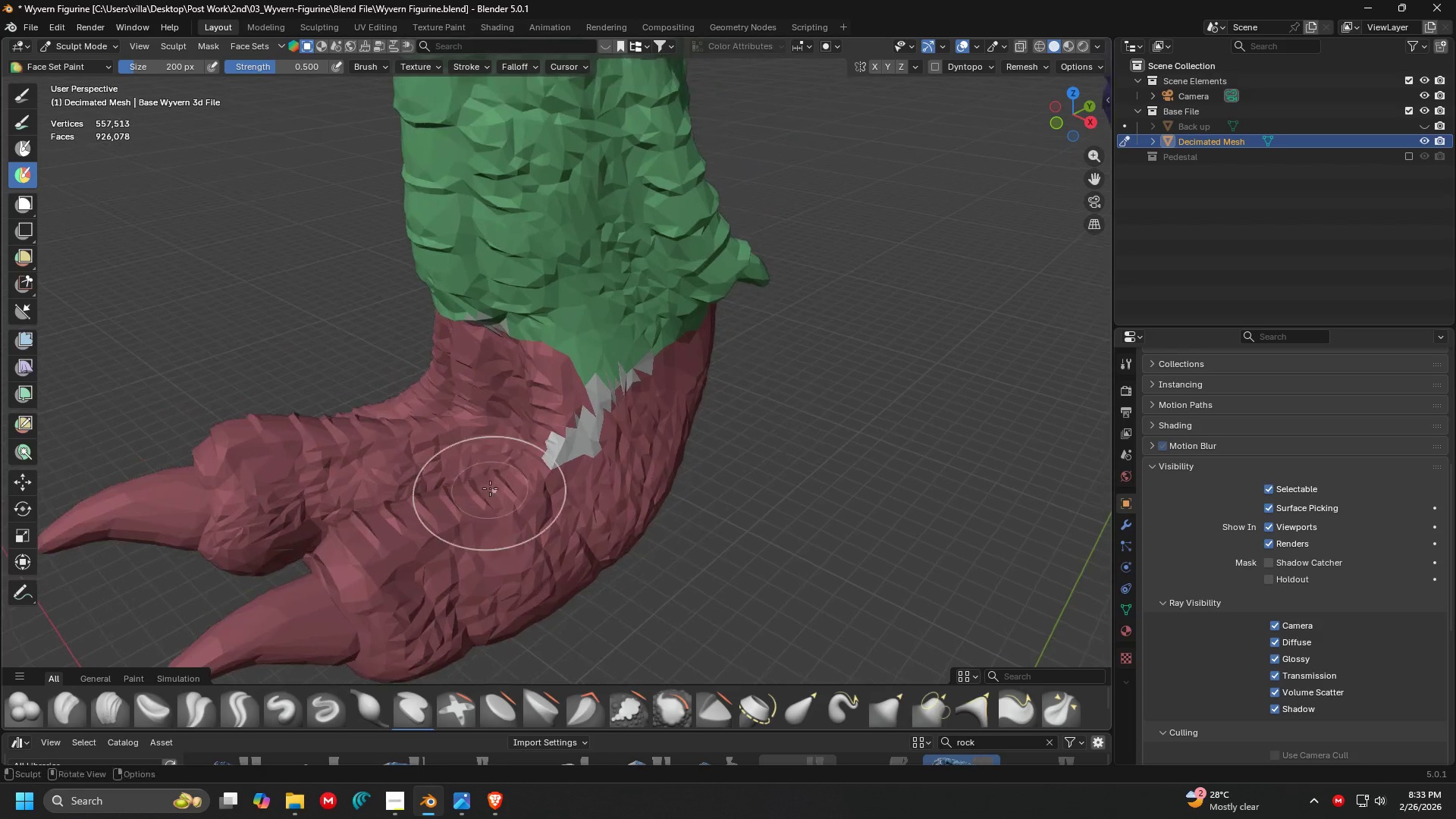 
hold_key(key=ControlLeft, duration=0.59)
left_click_drag(start_coordinate=[535, 485], to_coordinate=[629, 455])
 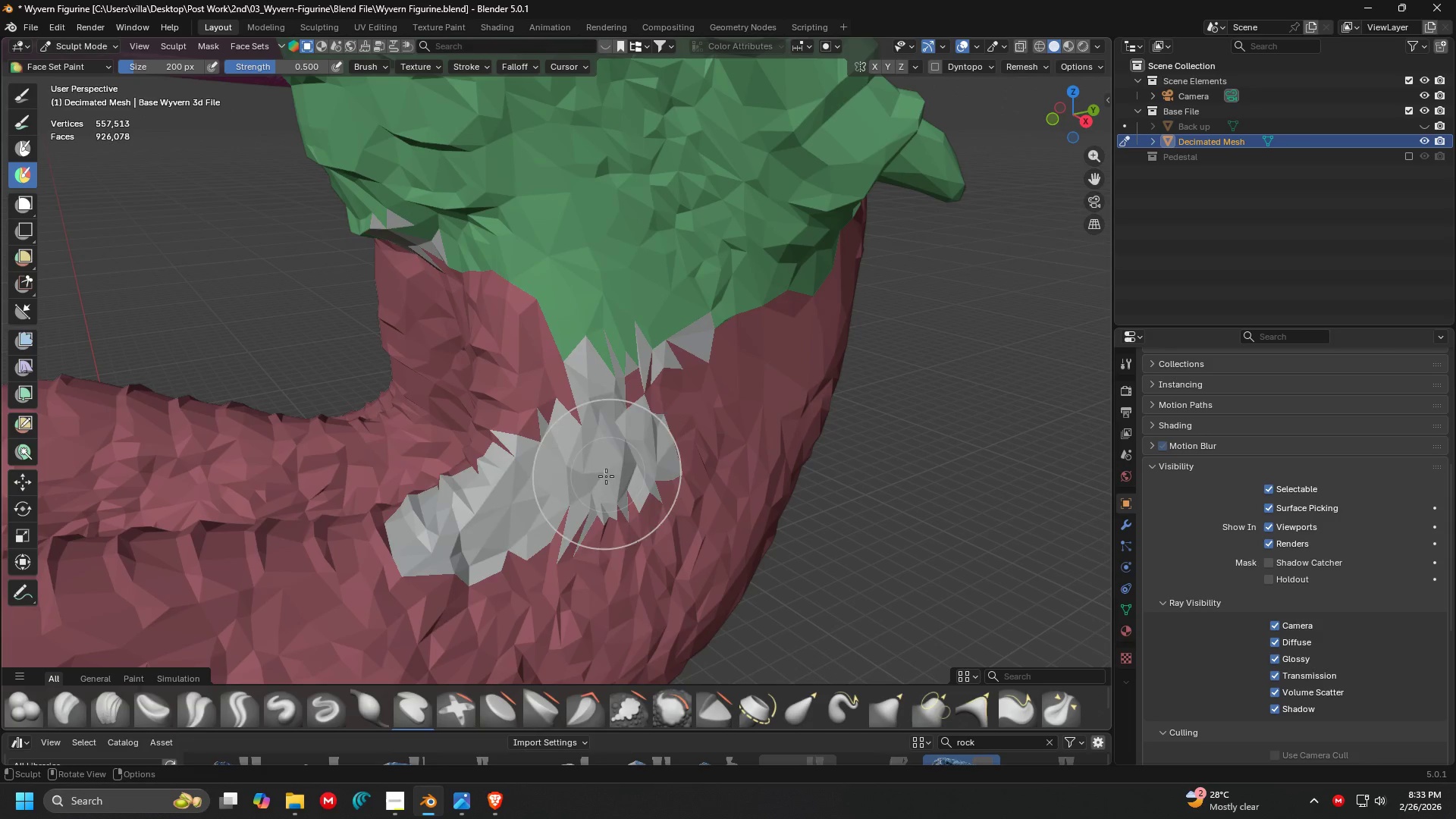 
scroll: coordinate [463, 472], scroll_direction: up, amount: 4.0
 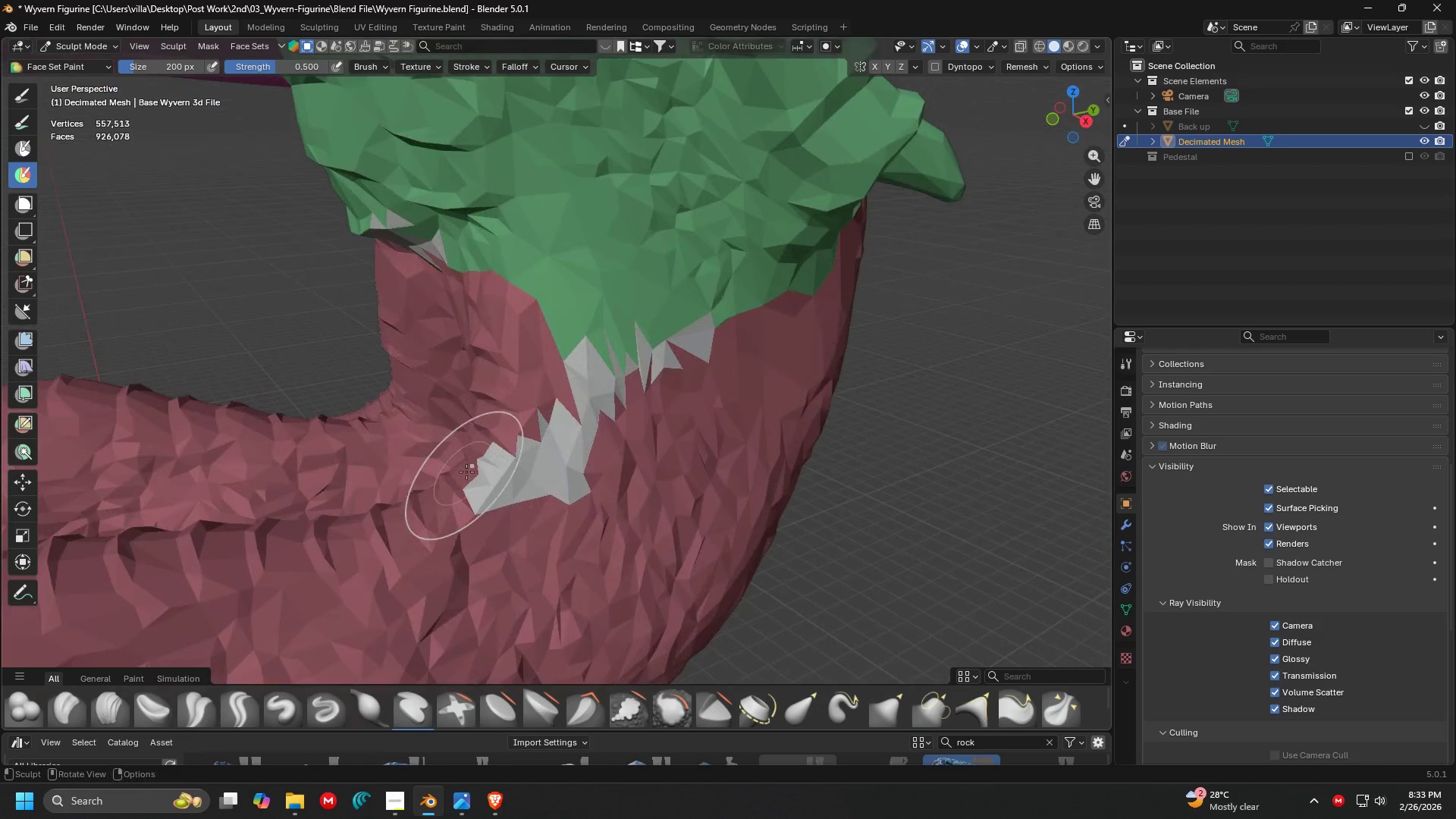 
key(Control+Z)
 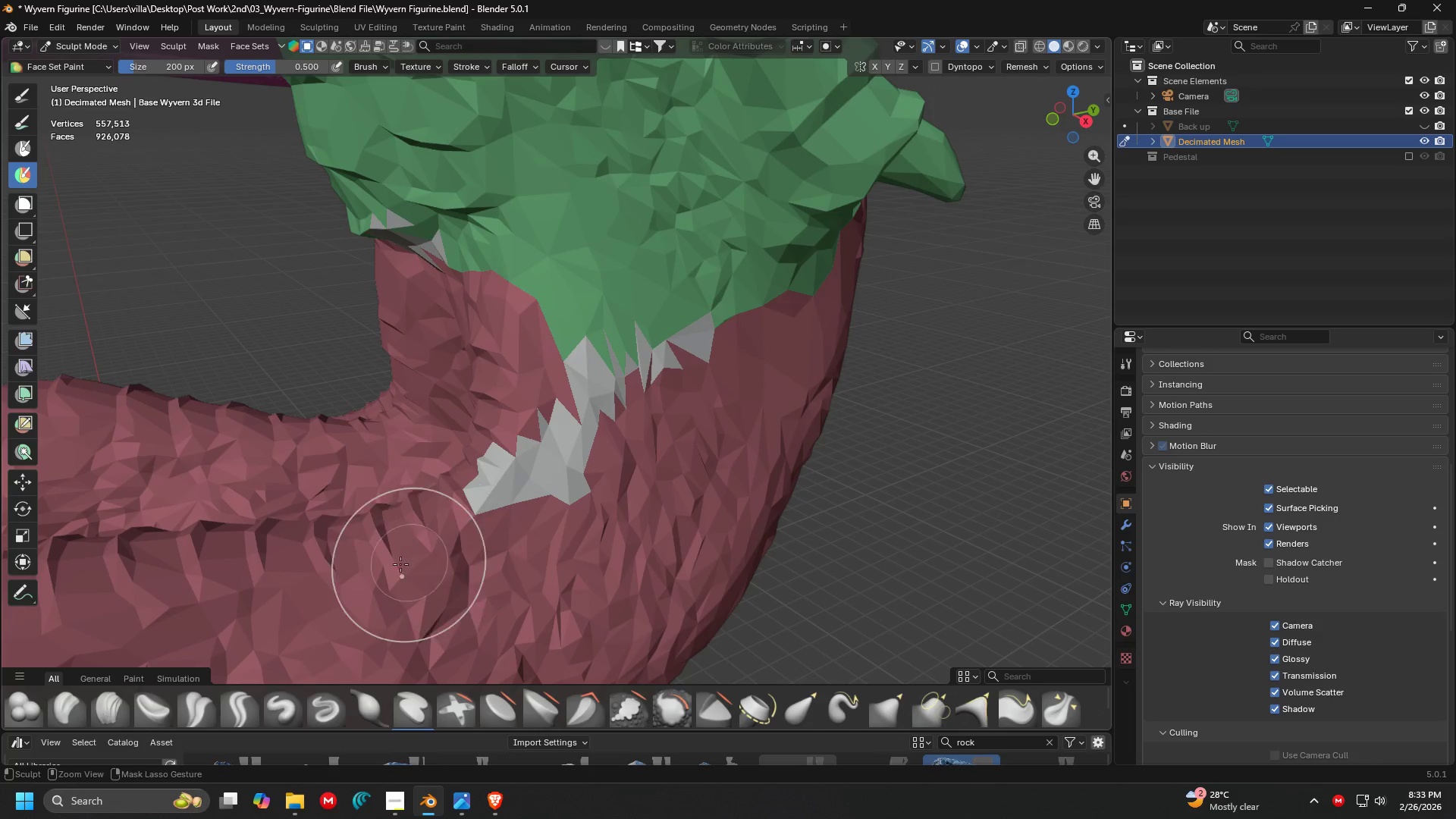 
left_click_drag(start_coordinate=[394, 567], to_coordinate=[696, 358])
 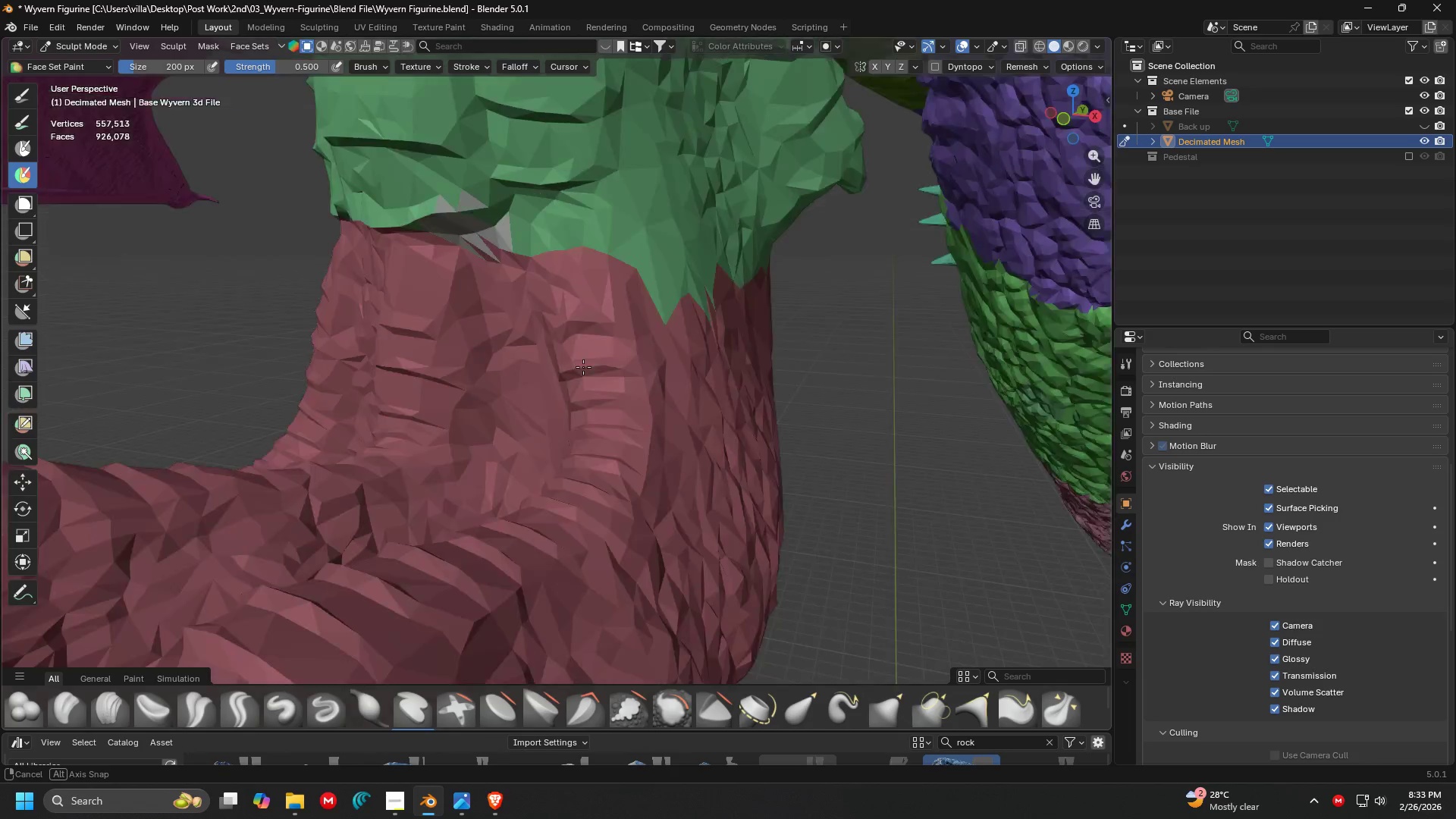 
key(Shift+ShiftLeft)
 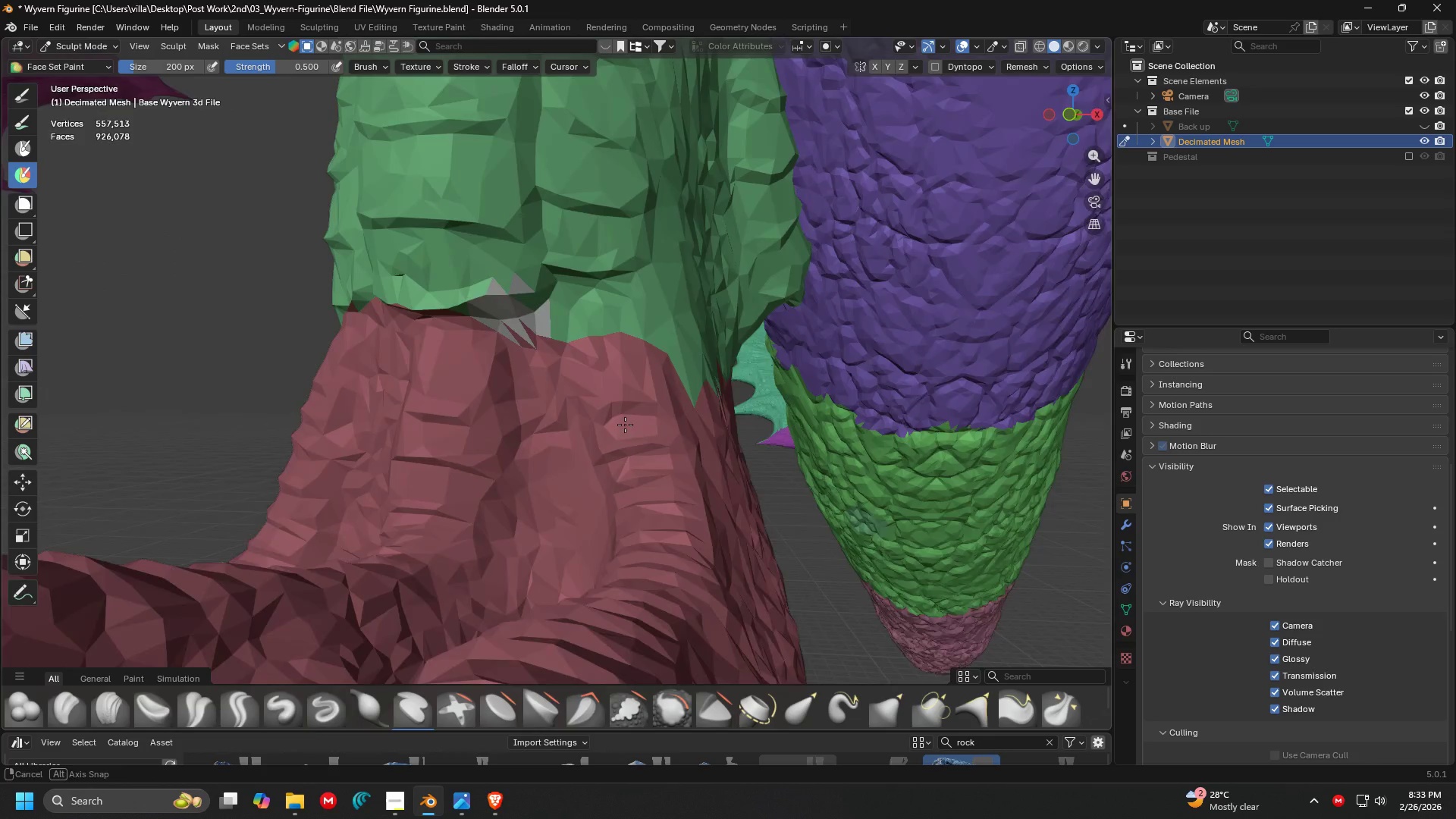 
hold_key(key=ControlLeft, duration=1.0)
left_click_drag(start_coordinate=[482, 327], to_coordinate=[512, 308])
 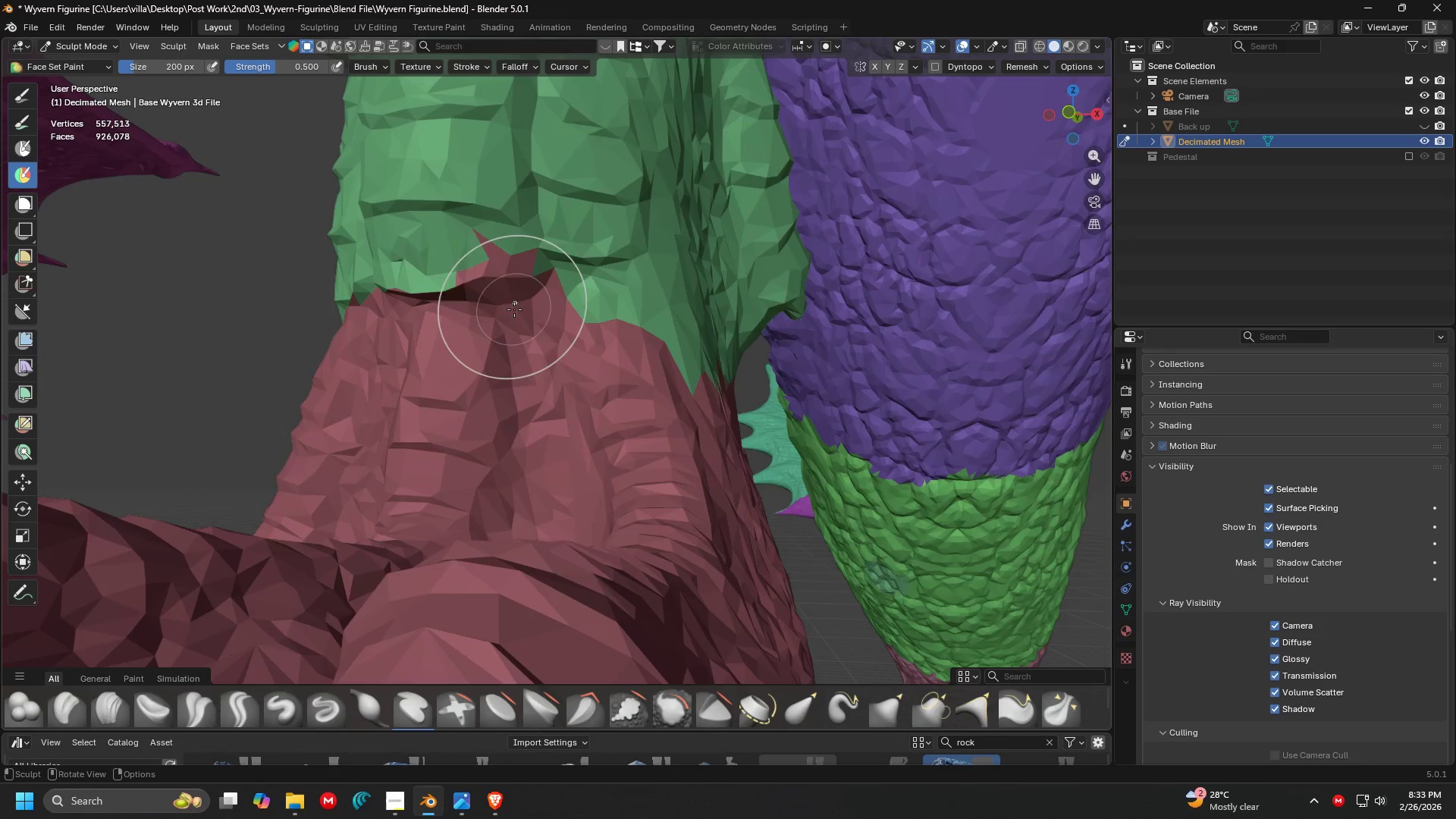 
scroll: coordinate [521, 327], scroll_direction: down, amount: 4.0
 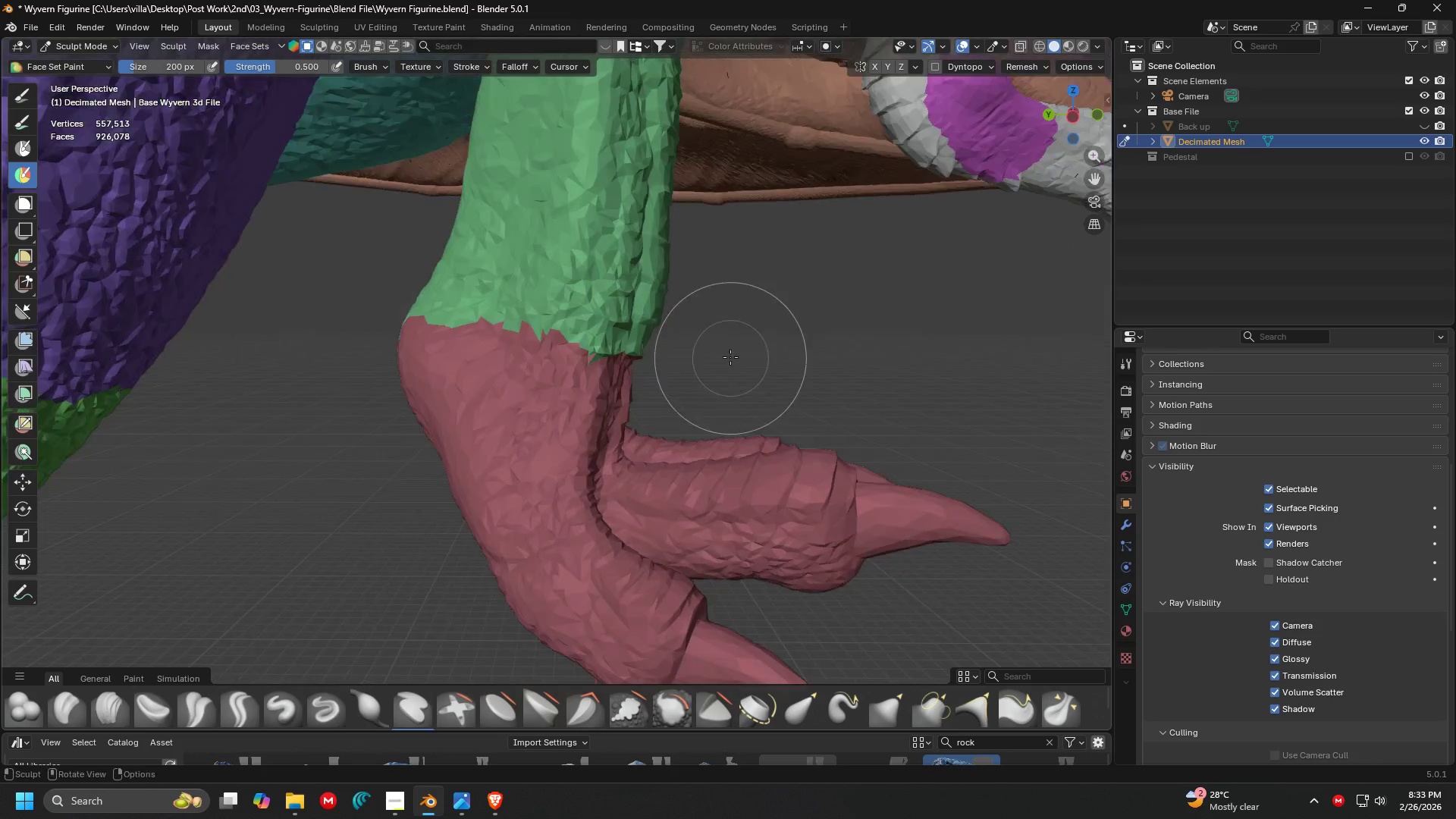 
key(Shift+ShiftLeft)
 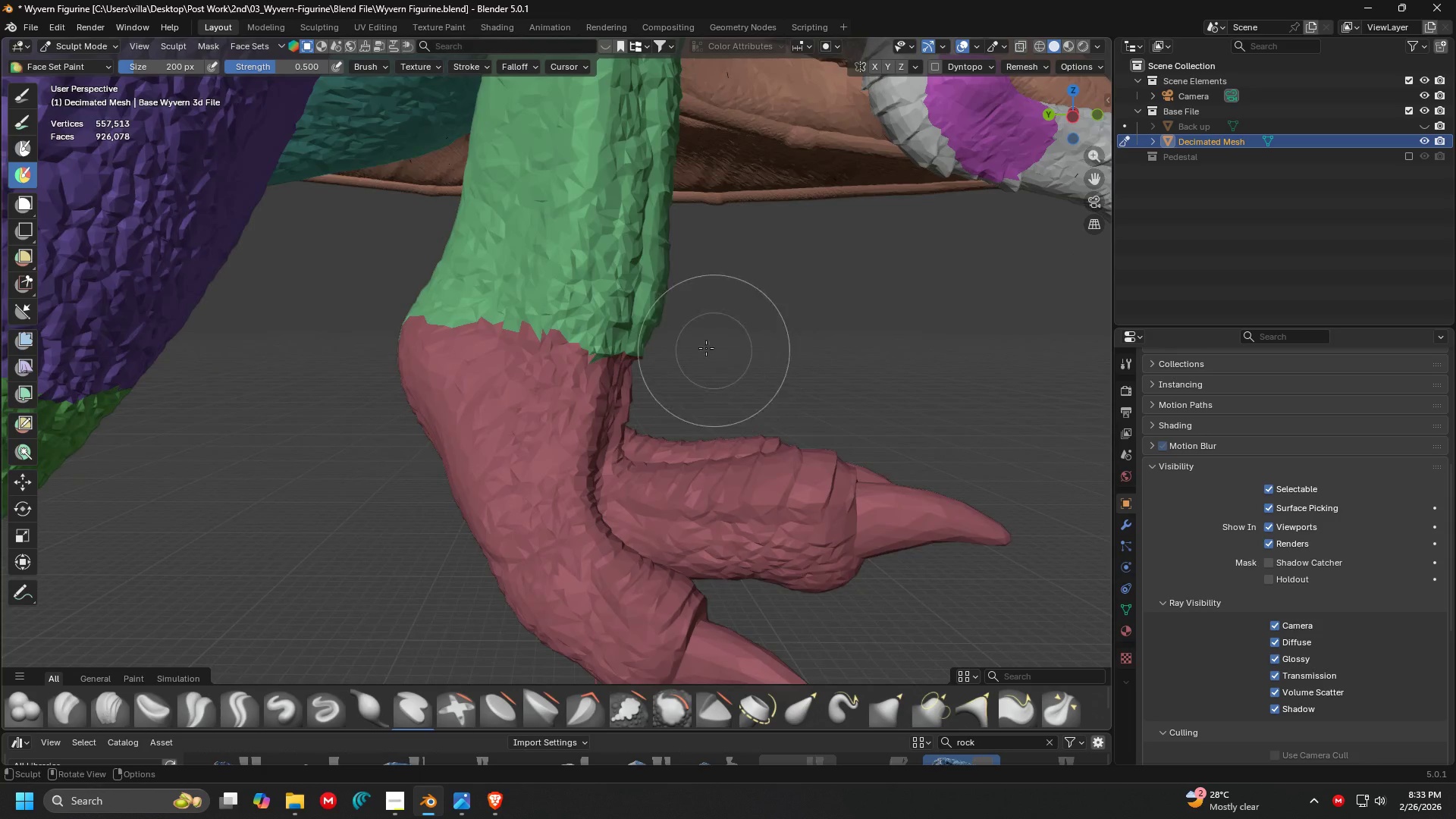 
key(Shift+ShiftLeft)
 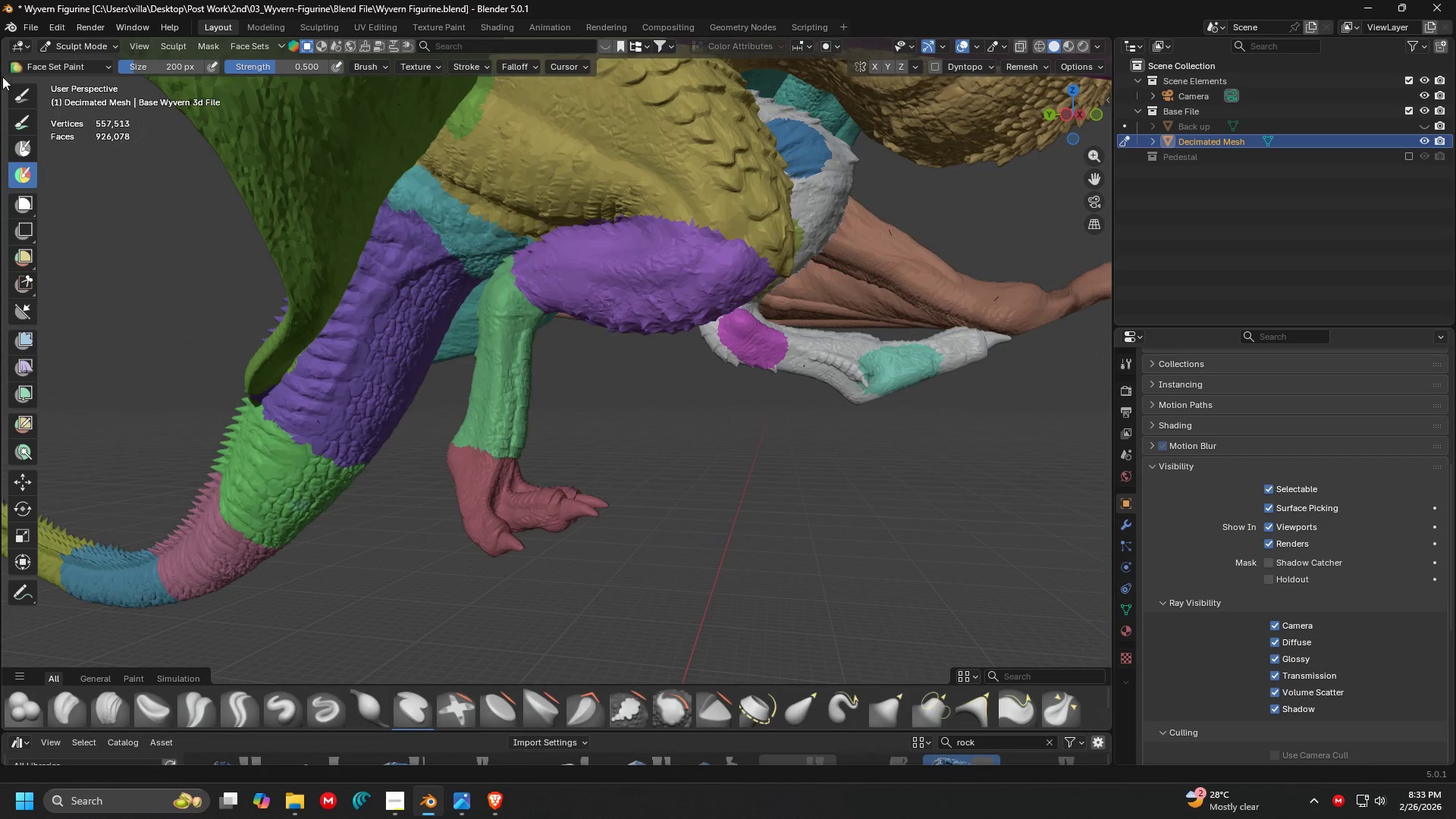 
scroll: coordinate [597, 420], scroll_direction: down, amount: 10.0
 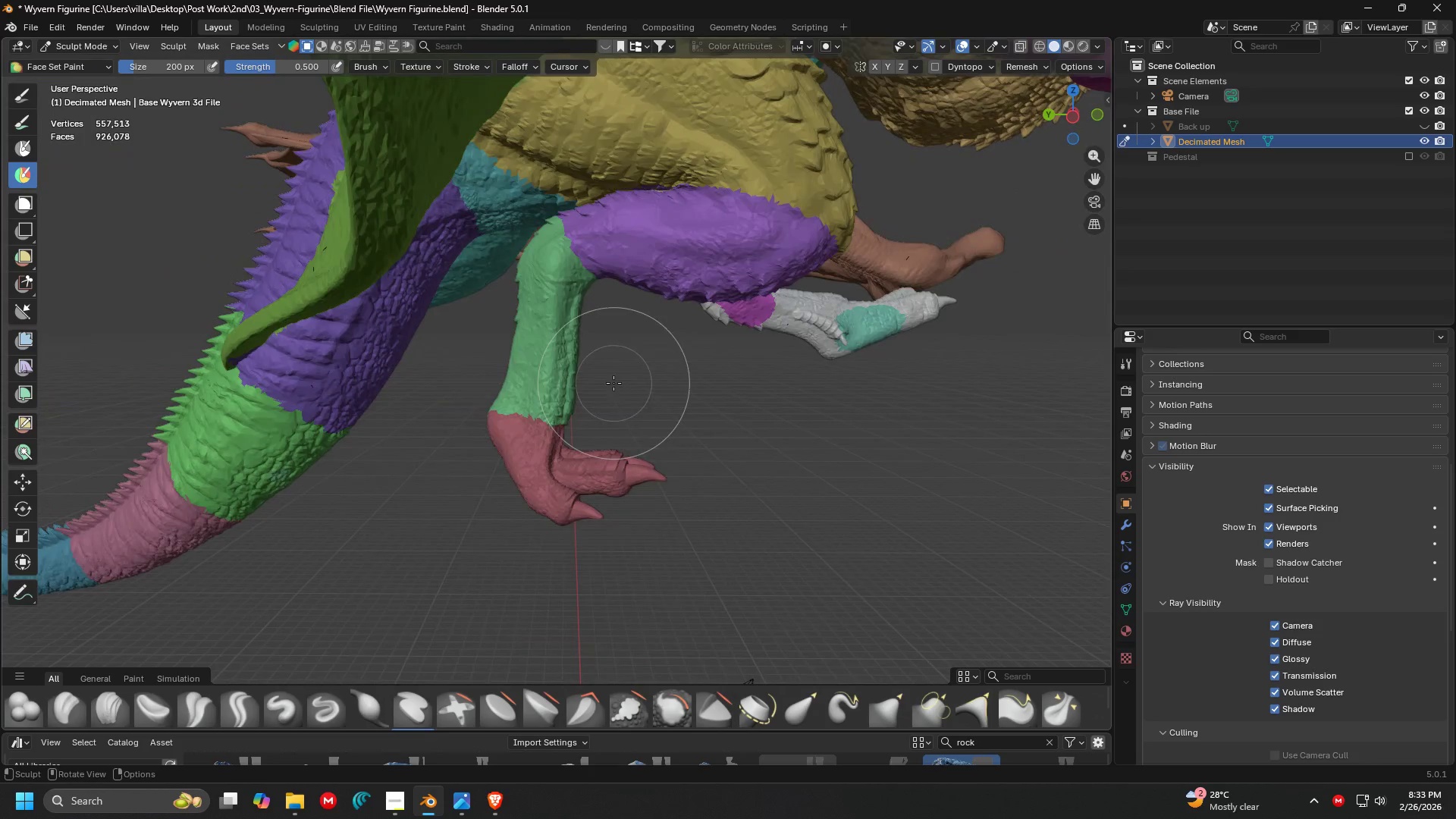 
left_click([29, 96])
 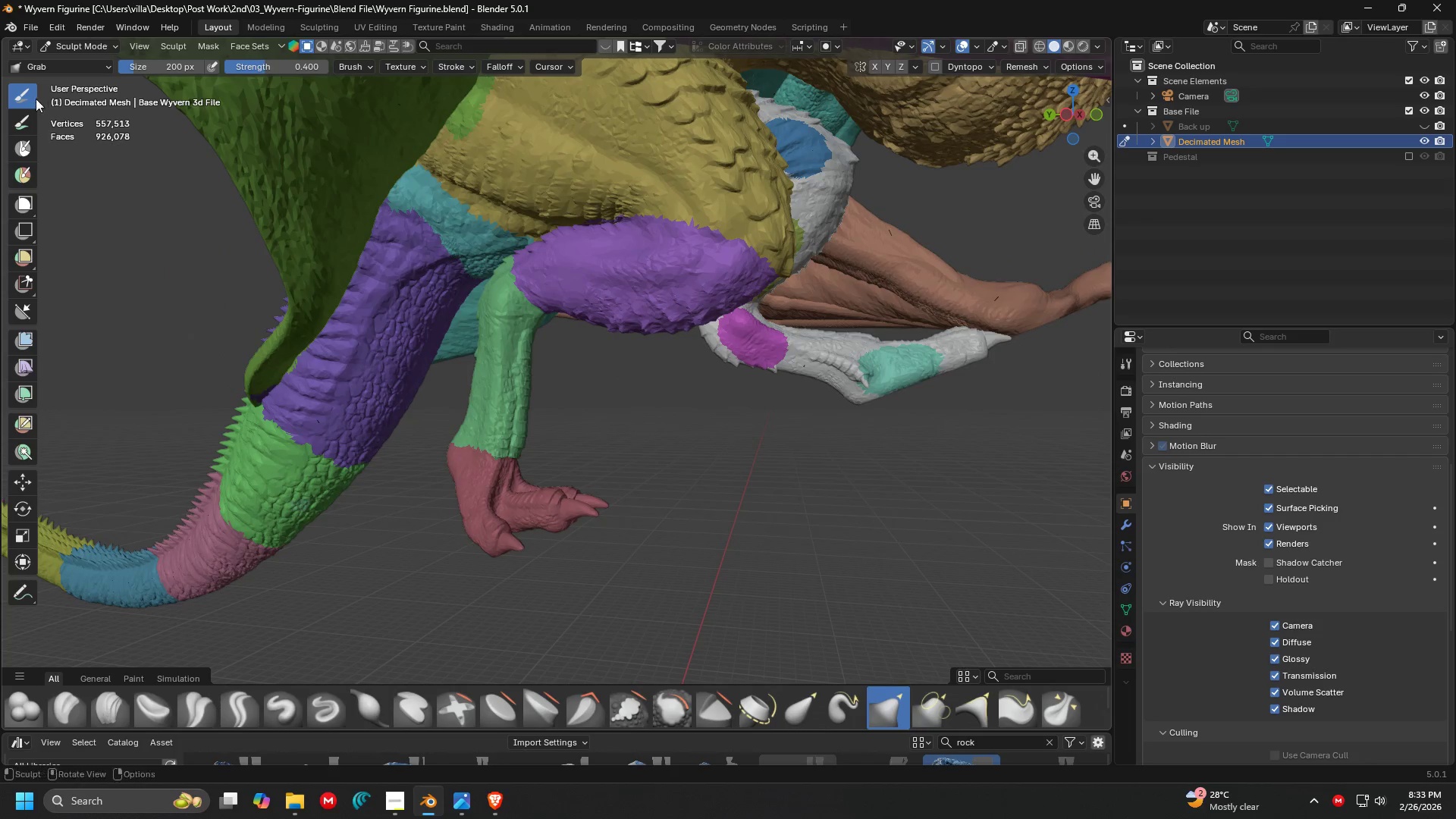 
left_click([54, 67])
 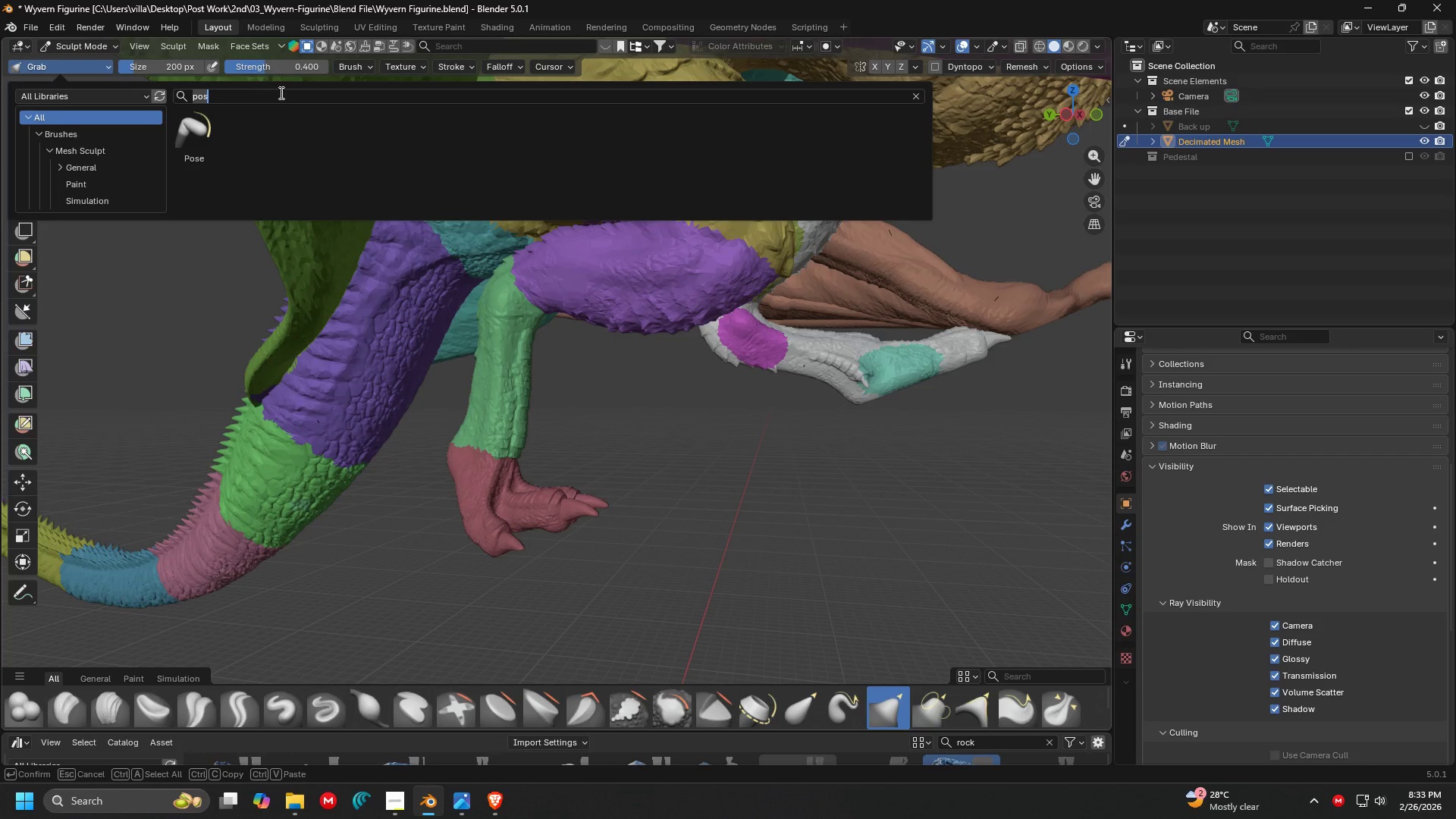 
left_click([193, 127])
 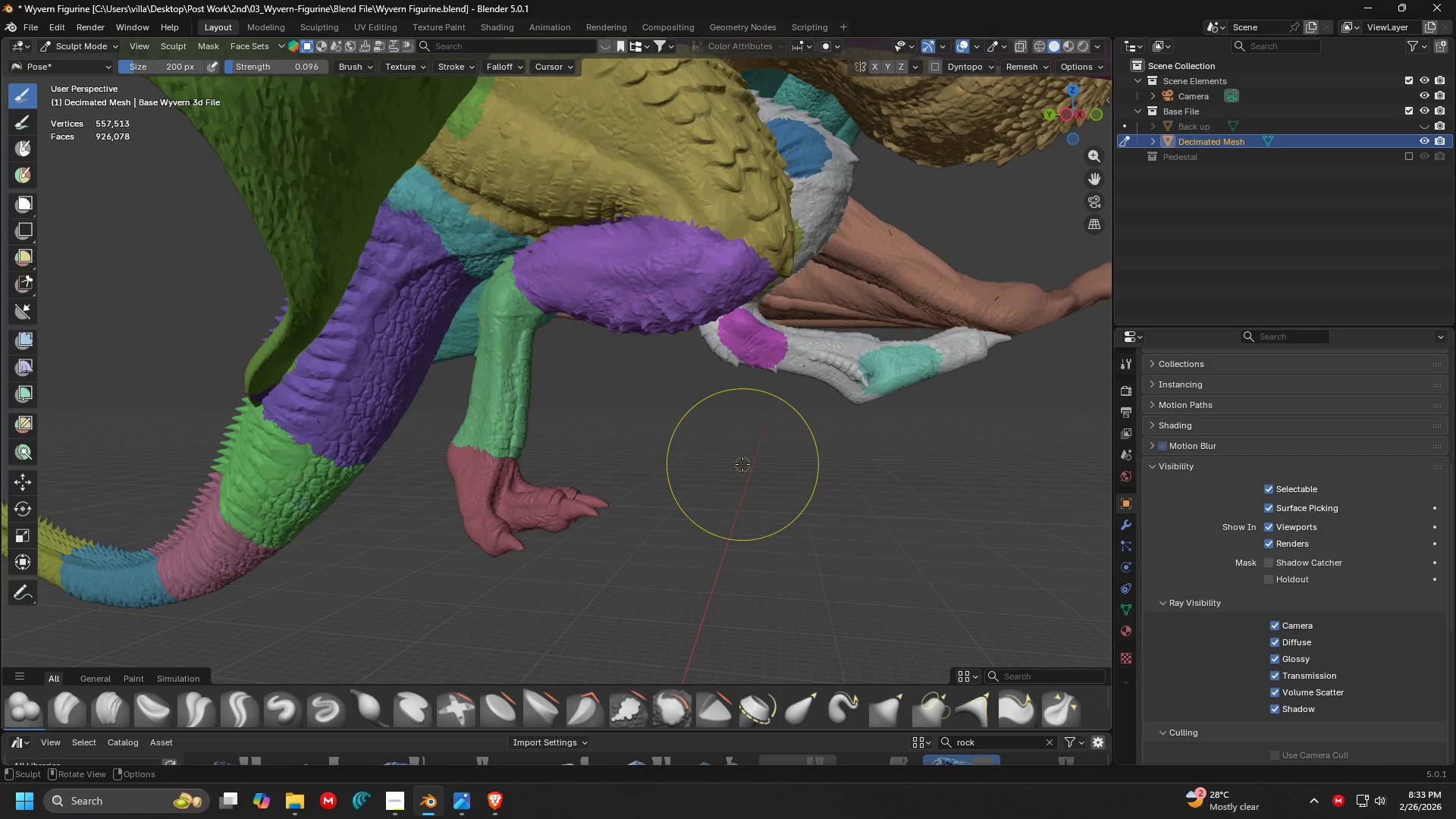 
key(N)
 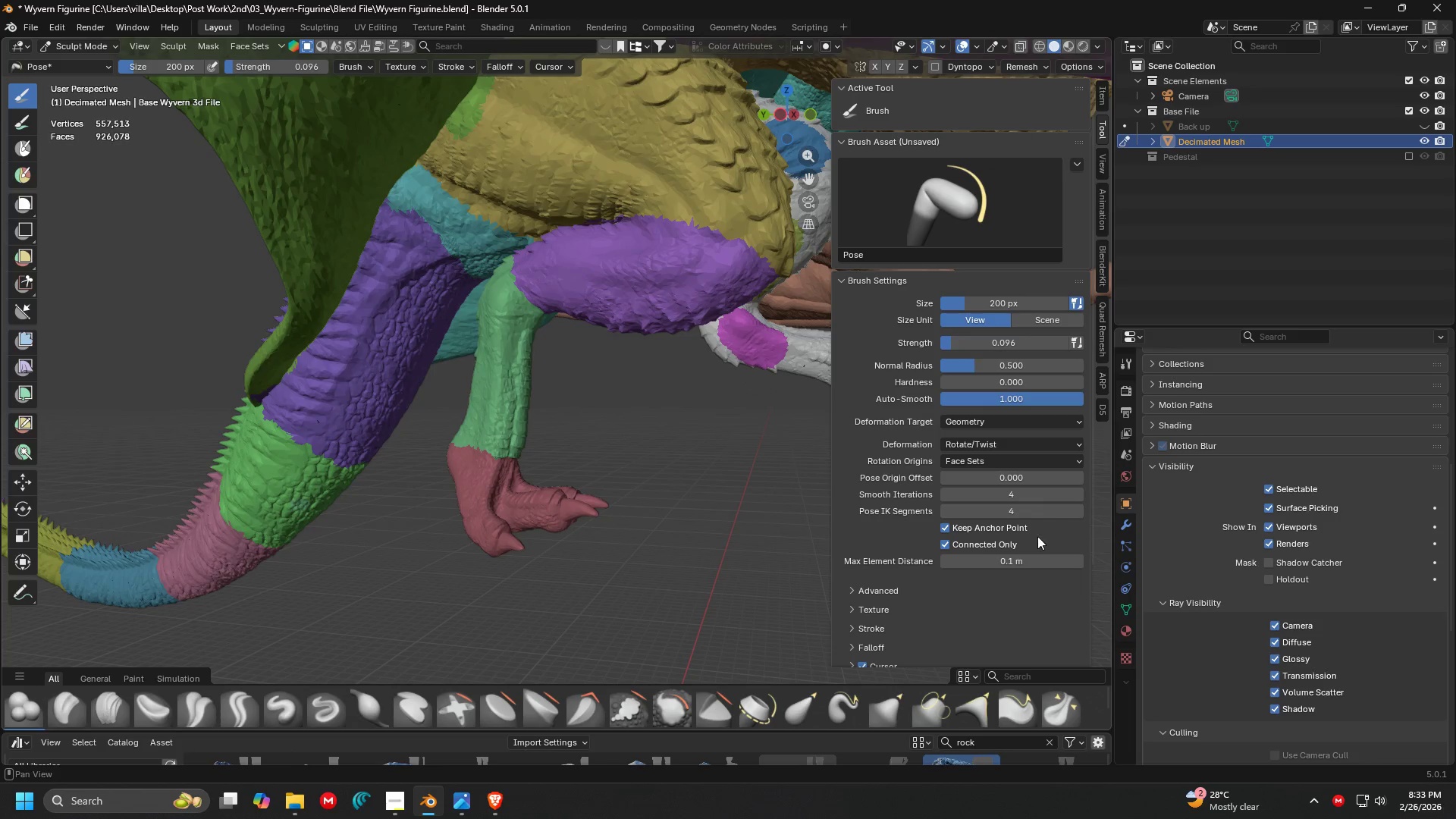 
left_click([1022, 515])
 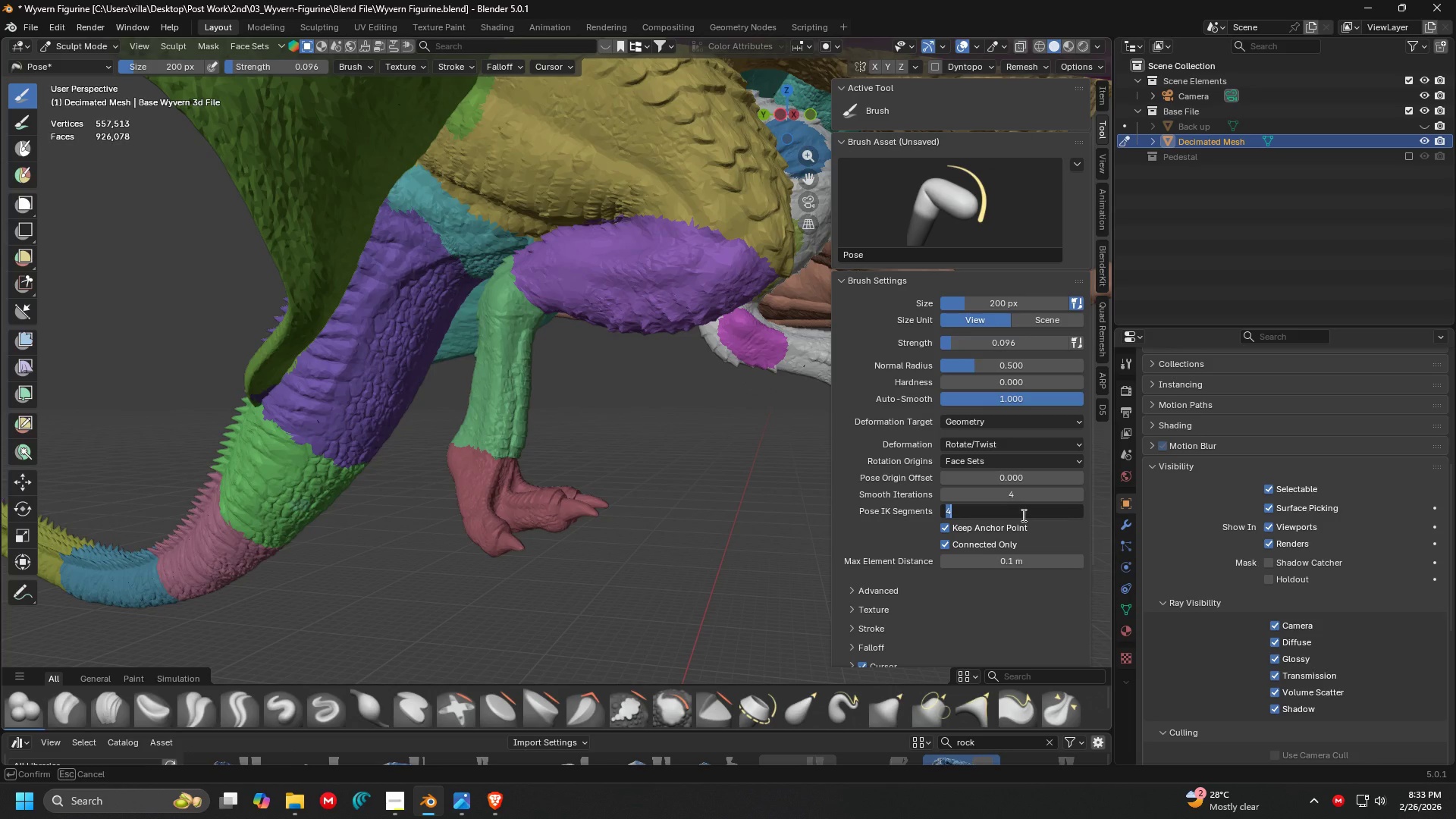 
key(3)
 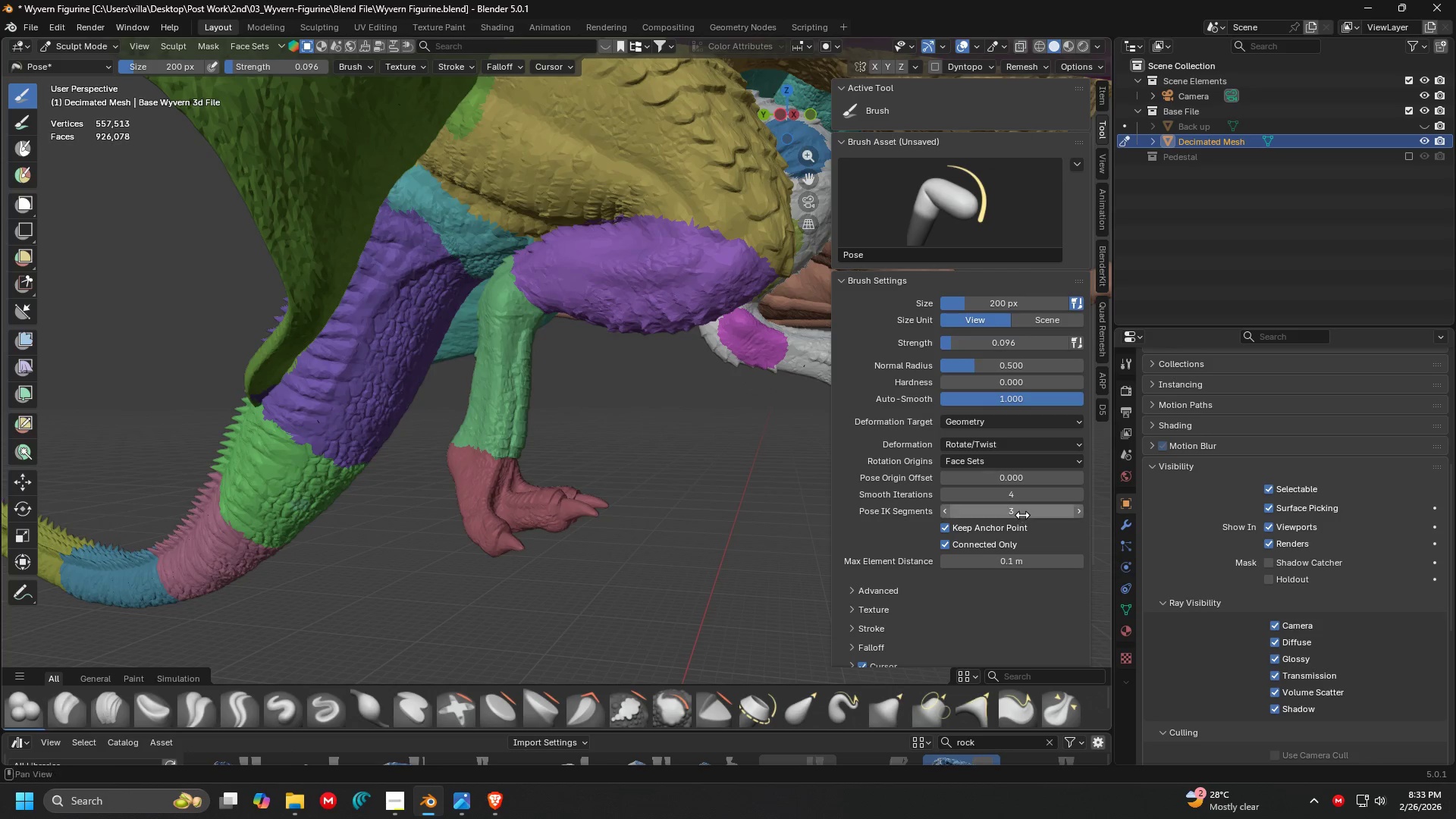 
key(Enter)
 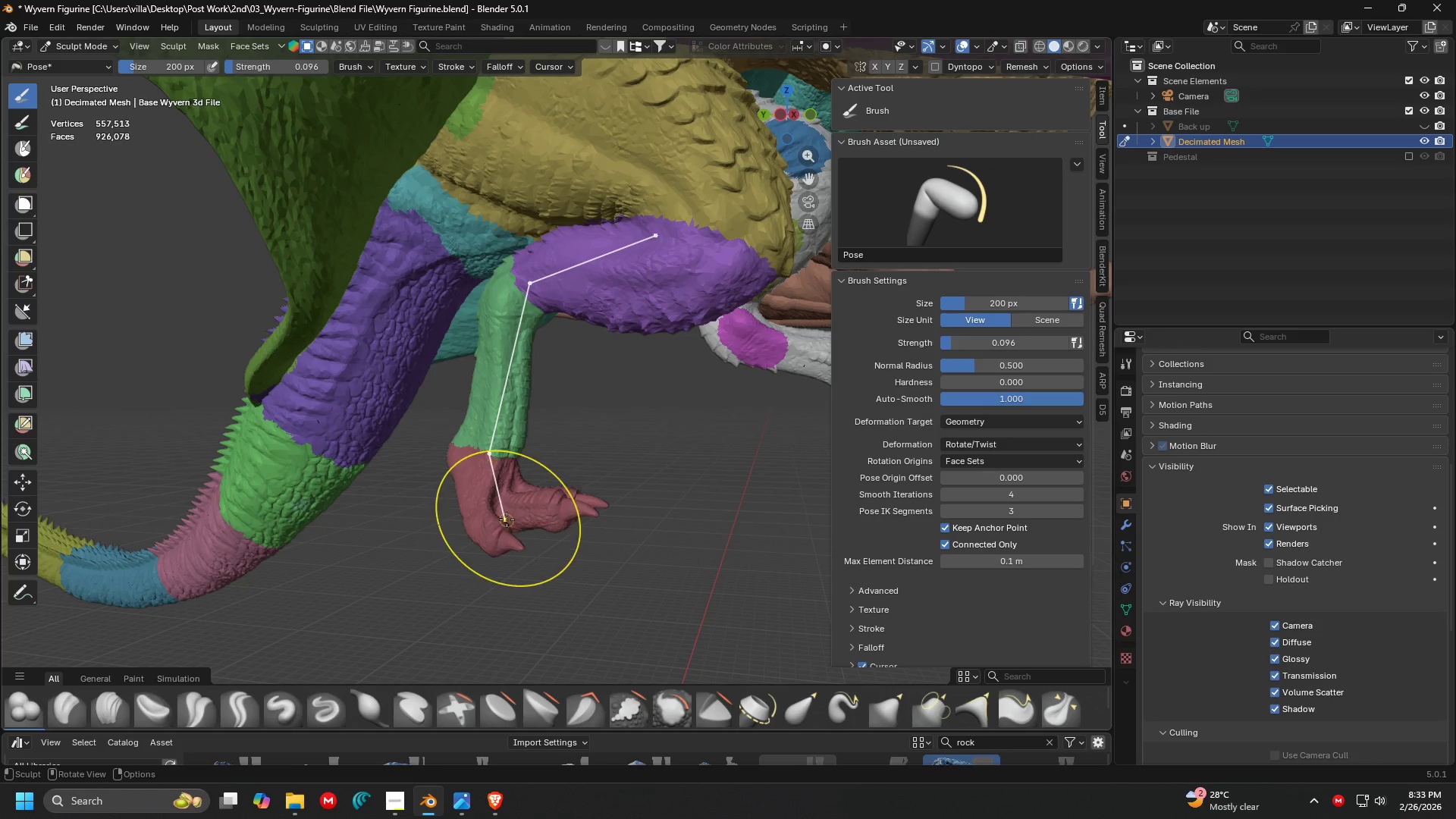 
left_click_drag(start_coordinate=[507, 519], to_coordinate=[533, 494])
 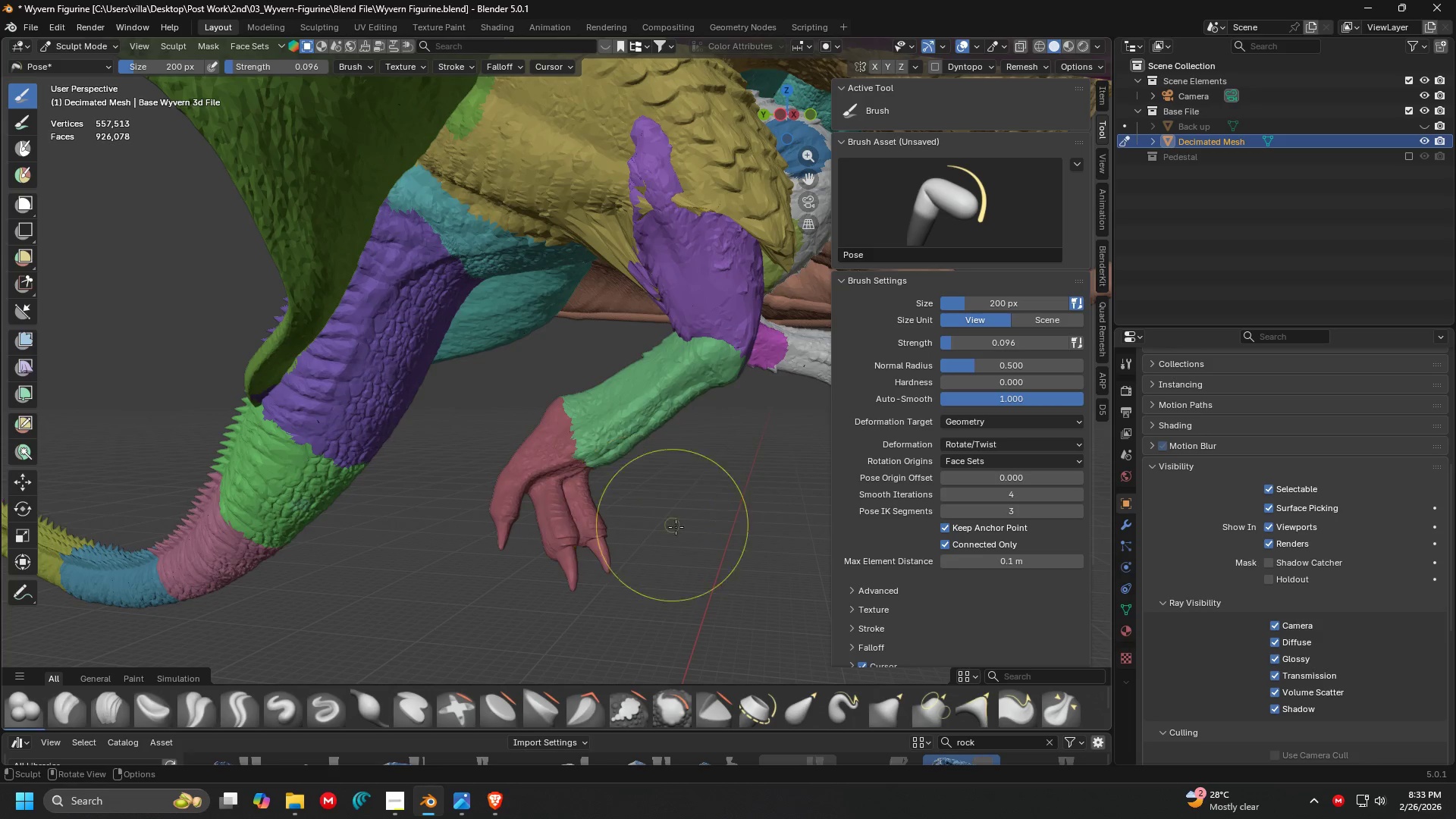 
key(Control+ControlLeft)
 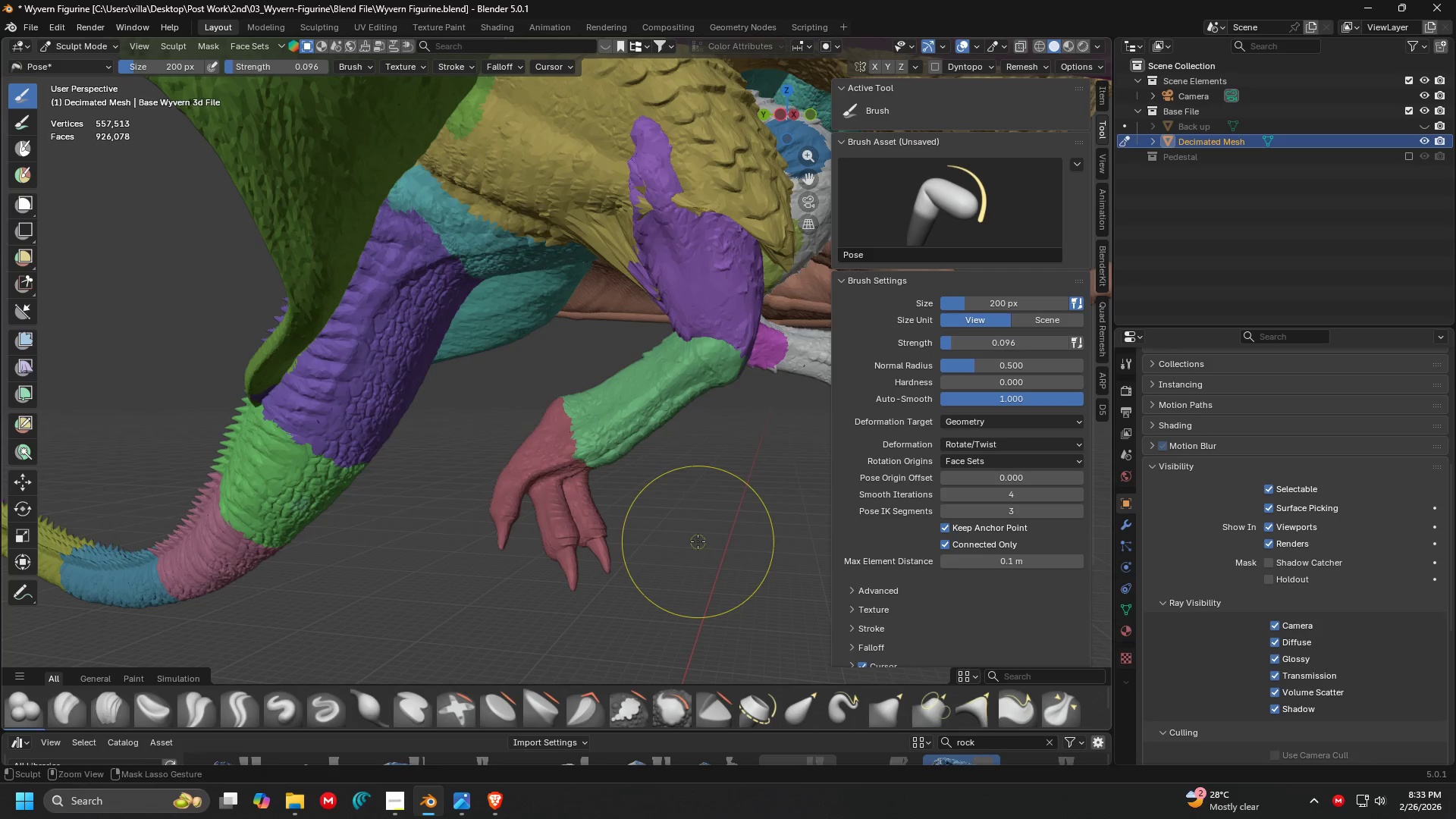 
key(Control+Z)
 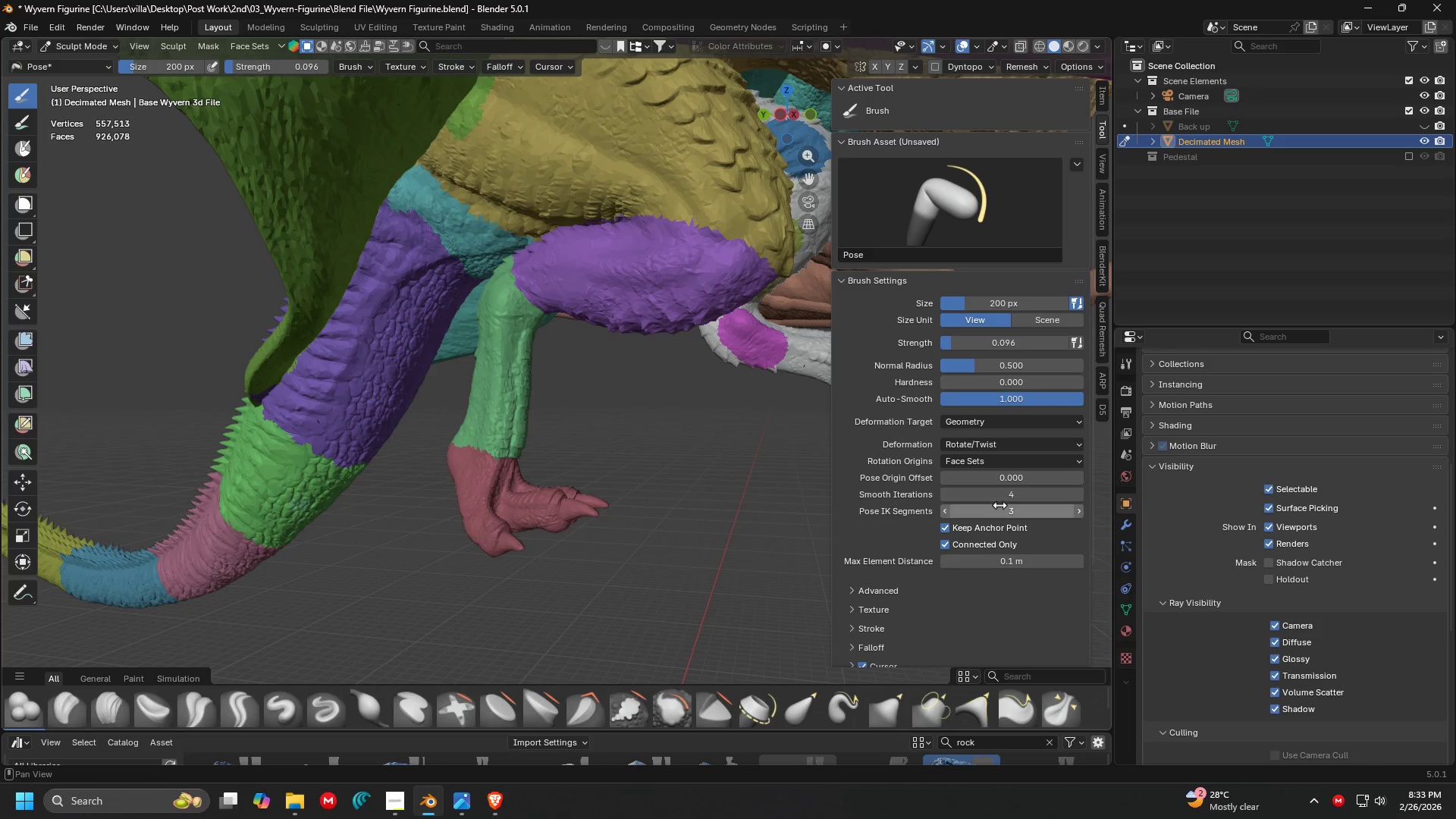 
left_click([1003, 510])
 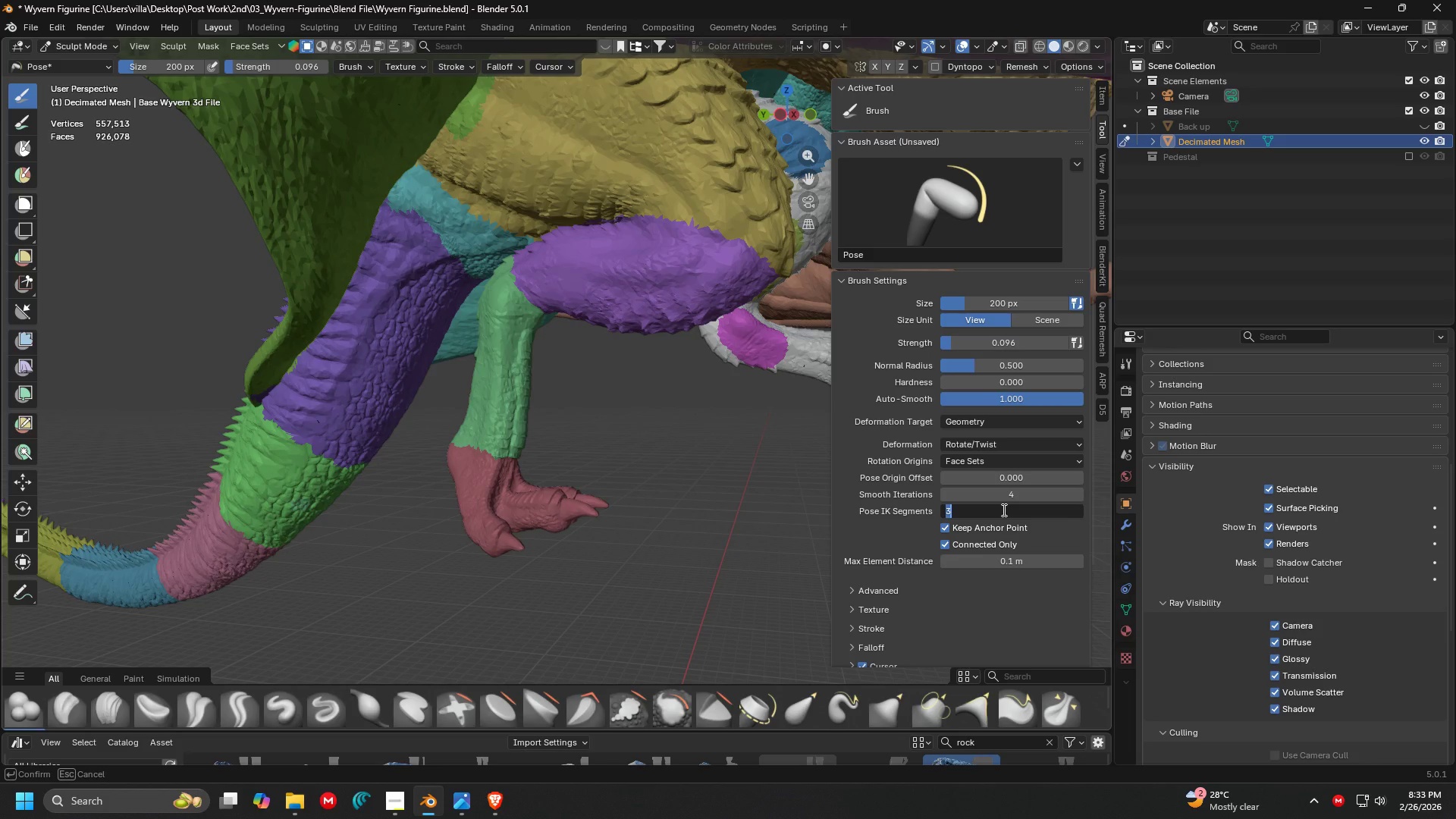 
key(4)
 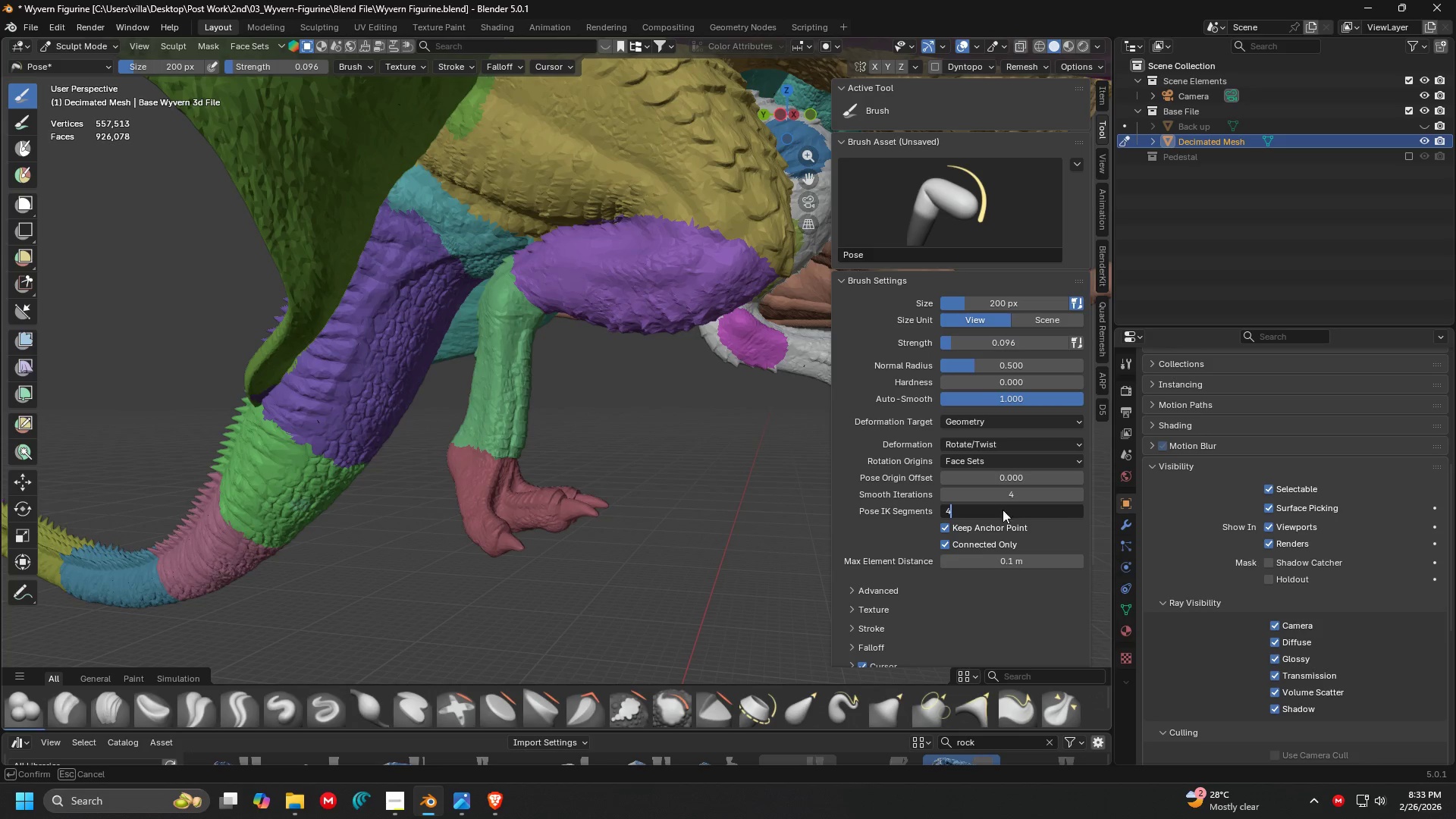 
key(Enter)
 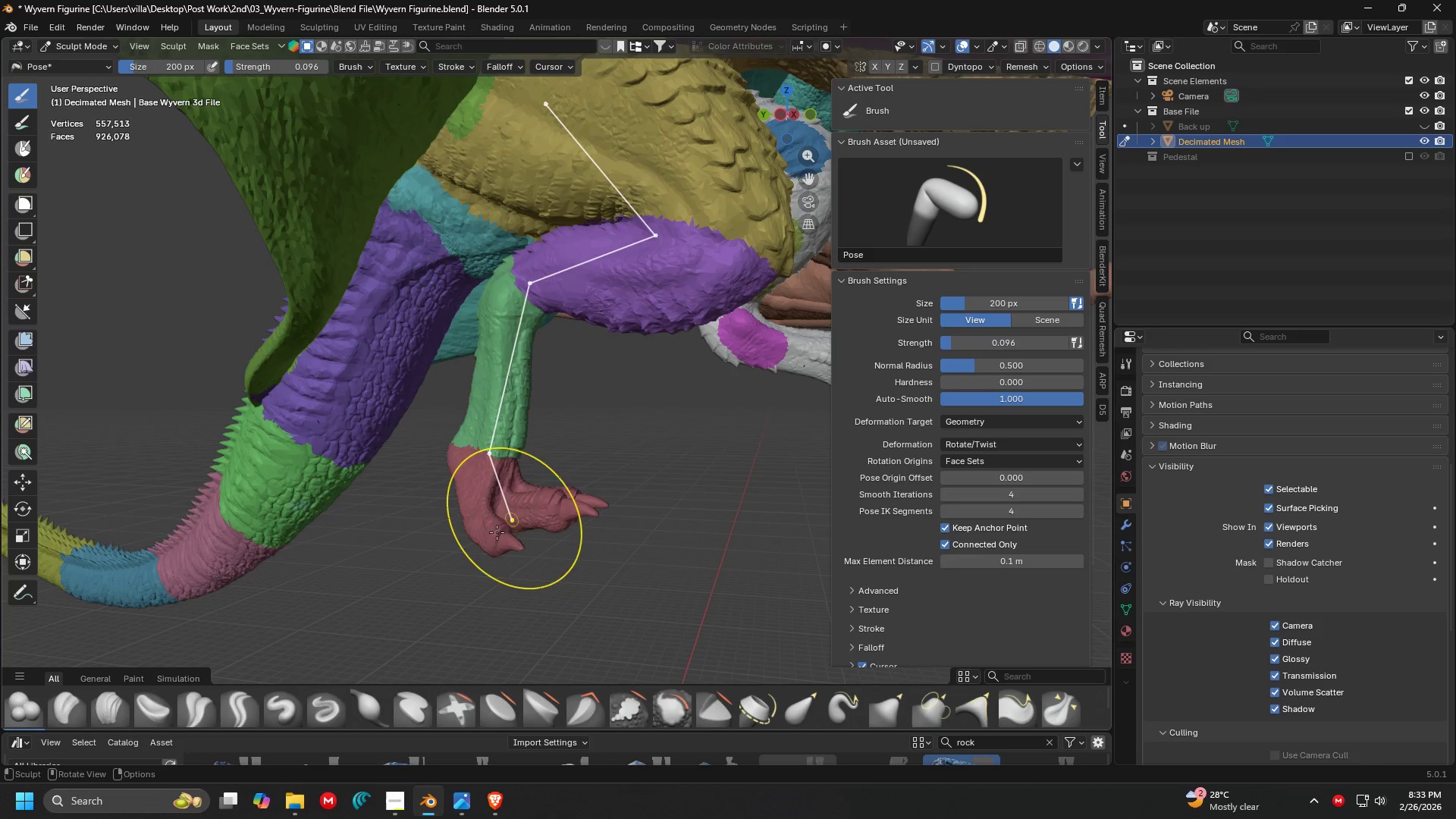 
left_click_drag(start_coordinate=[488, 541], to_coordinate=[733, 713])
 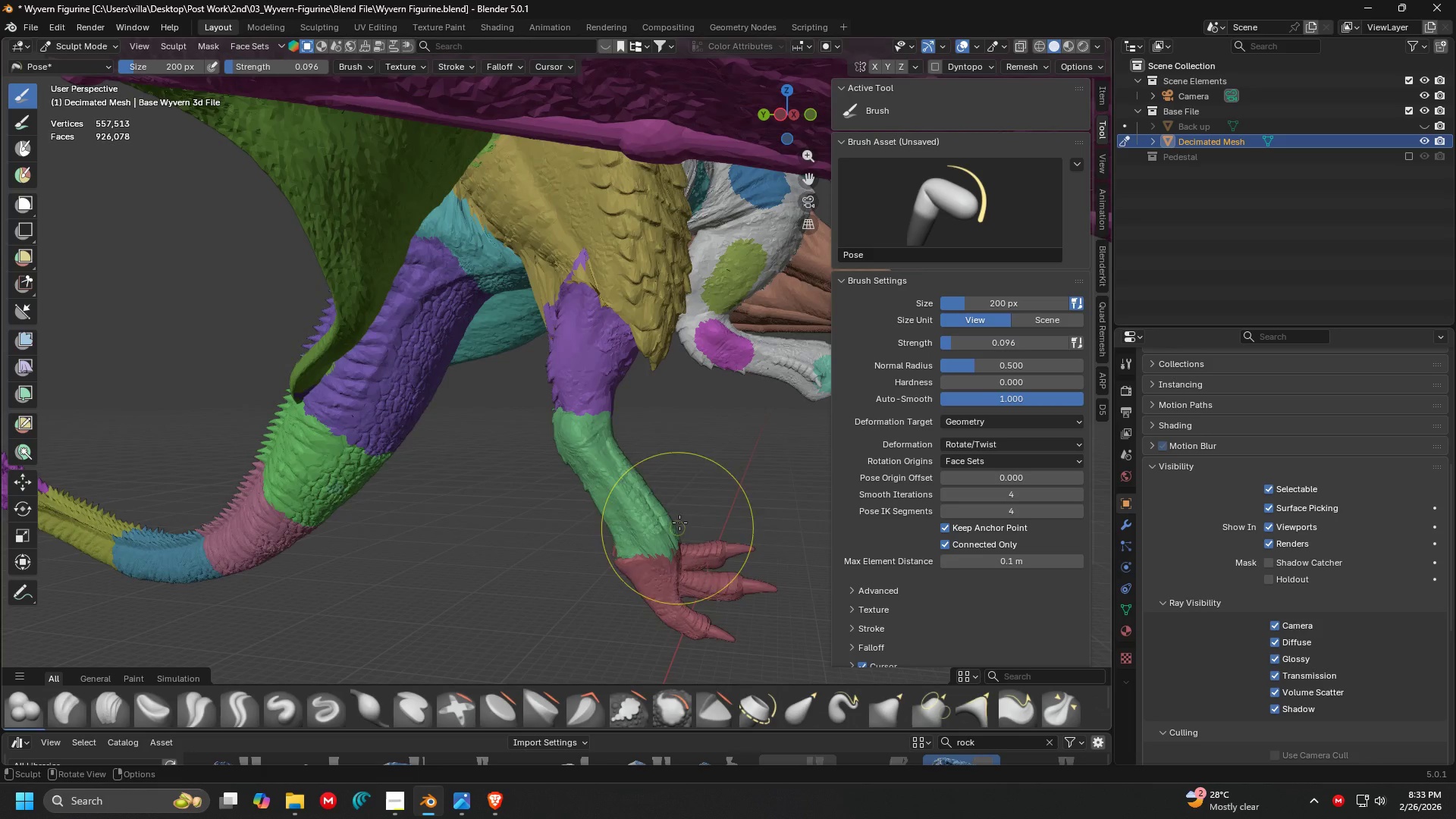 
hold_key(key=ShiftLeft, duration=0.31)
scroll: coordinate [686, 513], scroll_direction: down, amount: 2.0
 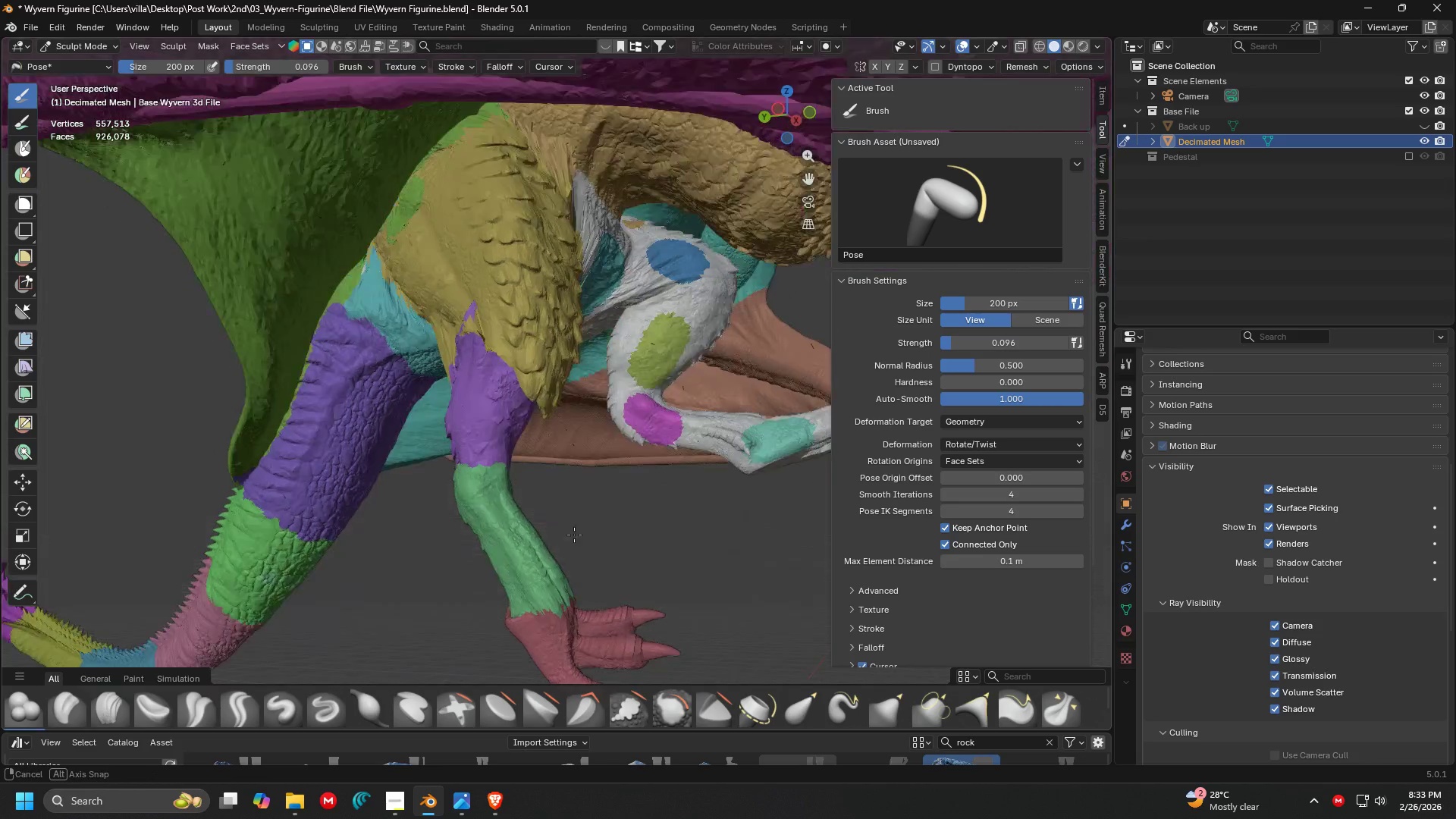 
key(Shift+ShiftLeft)
 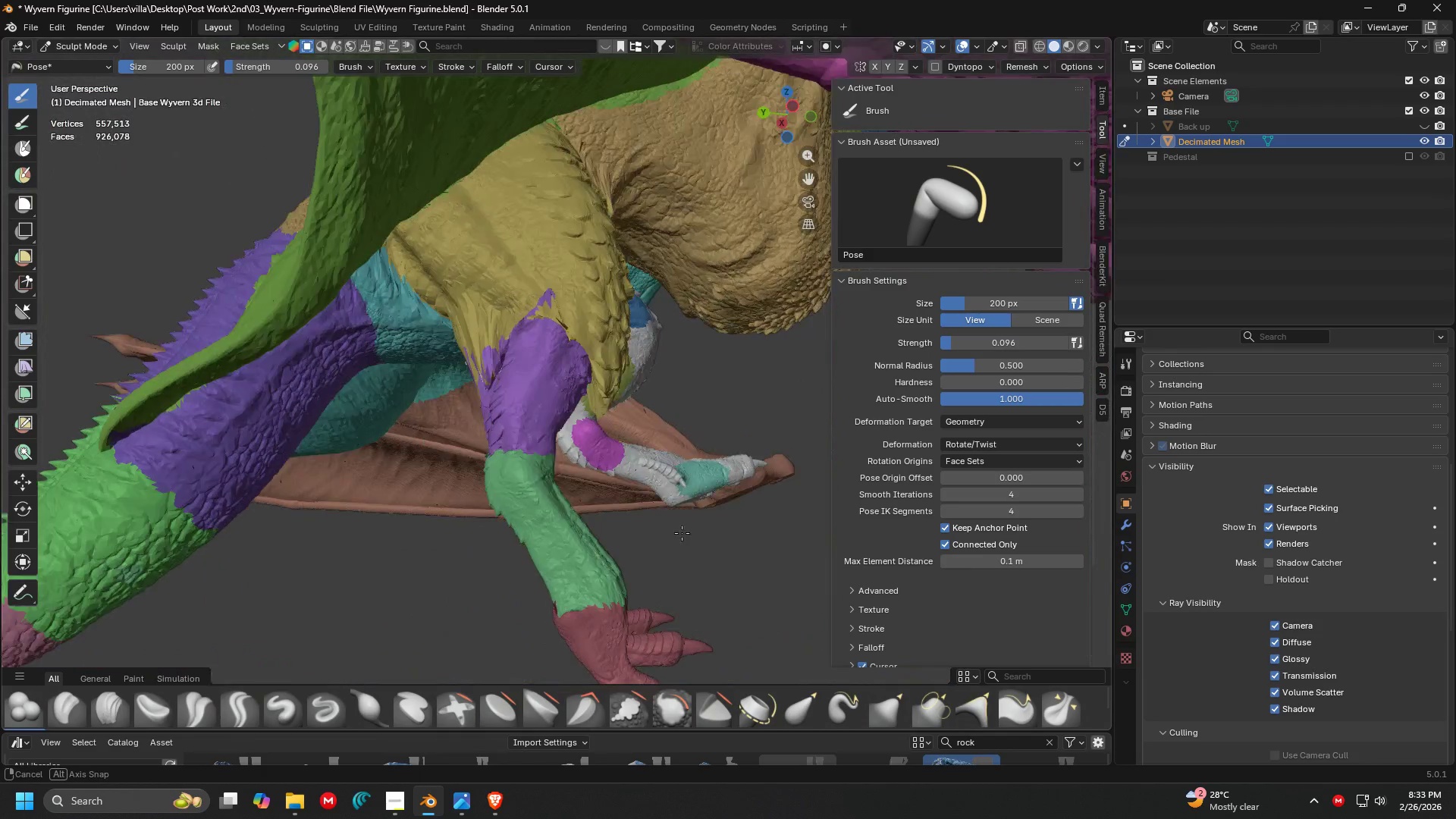 
key(Control+ControlLeft)
 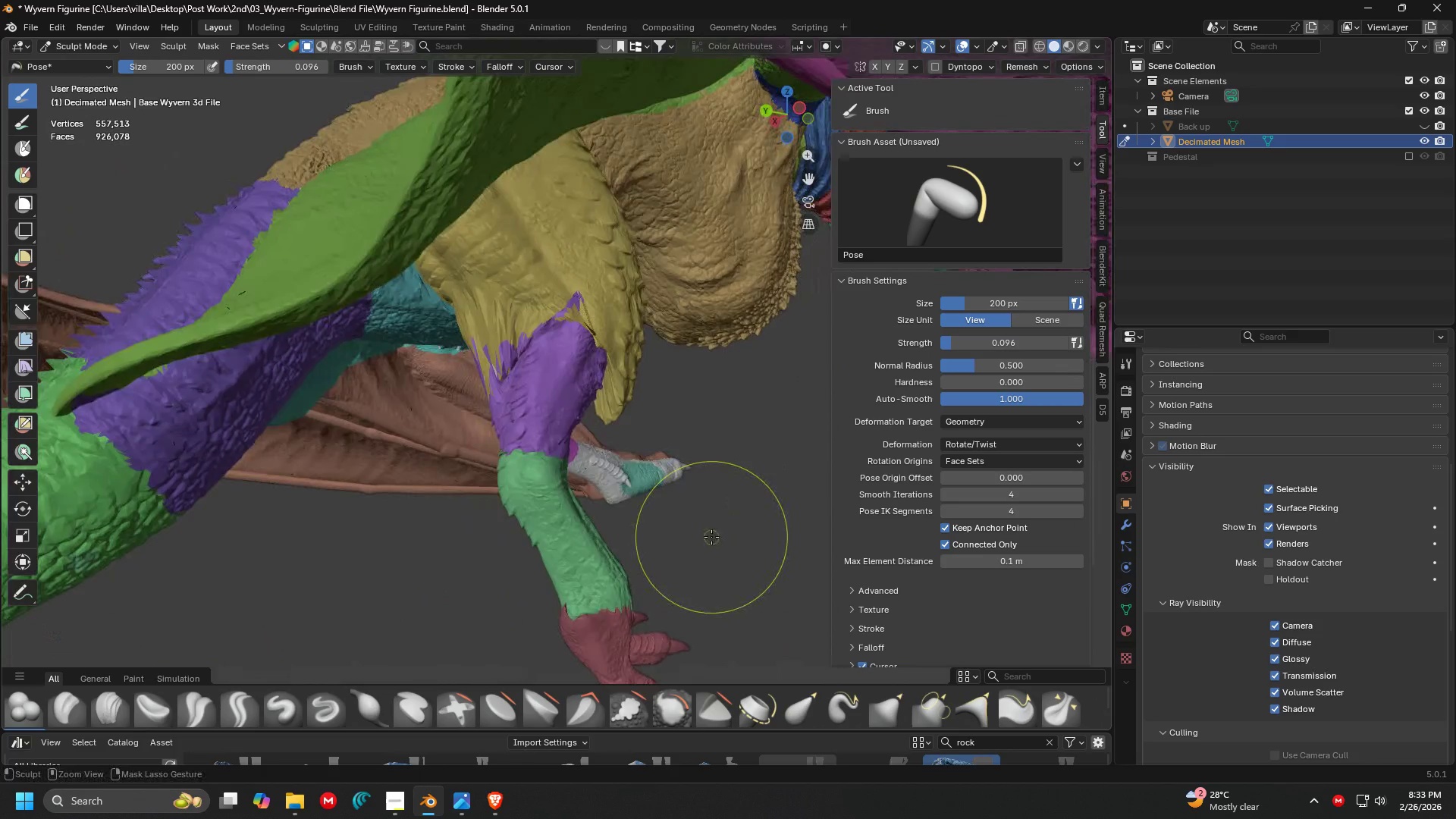 
key(Control+Z)
 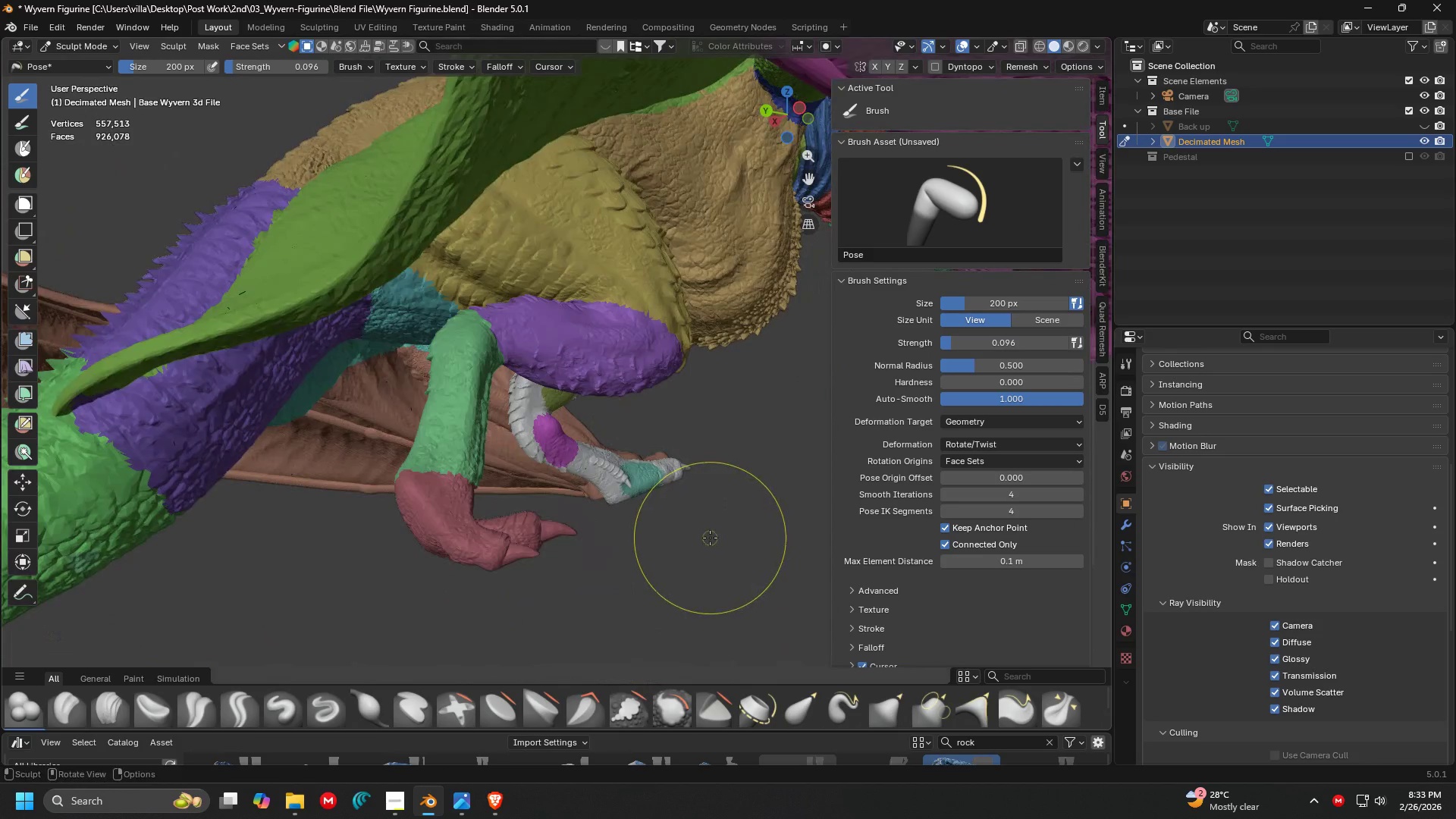 
key(Shift+ShiftLeft)
 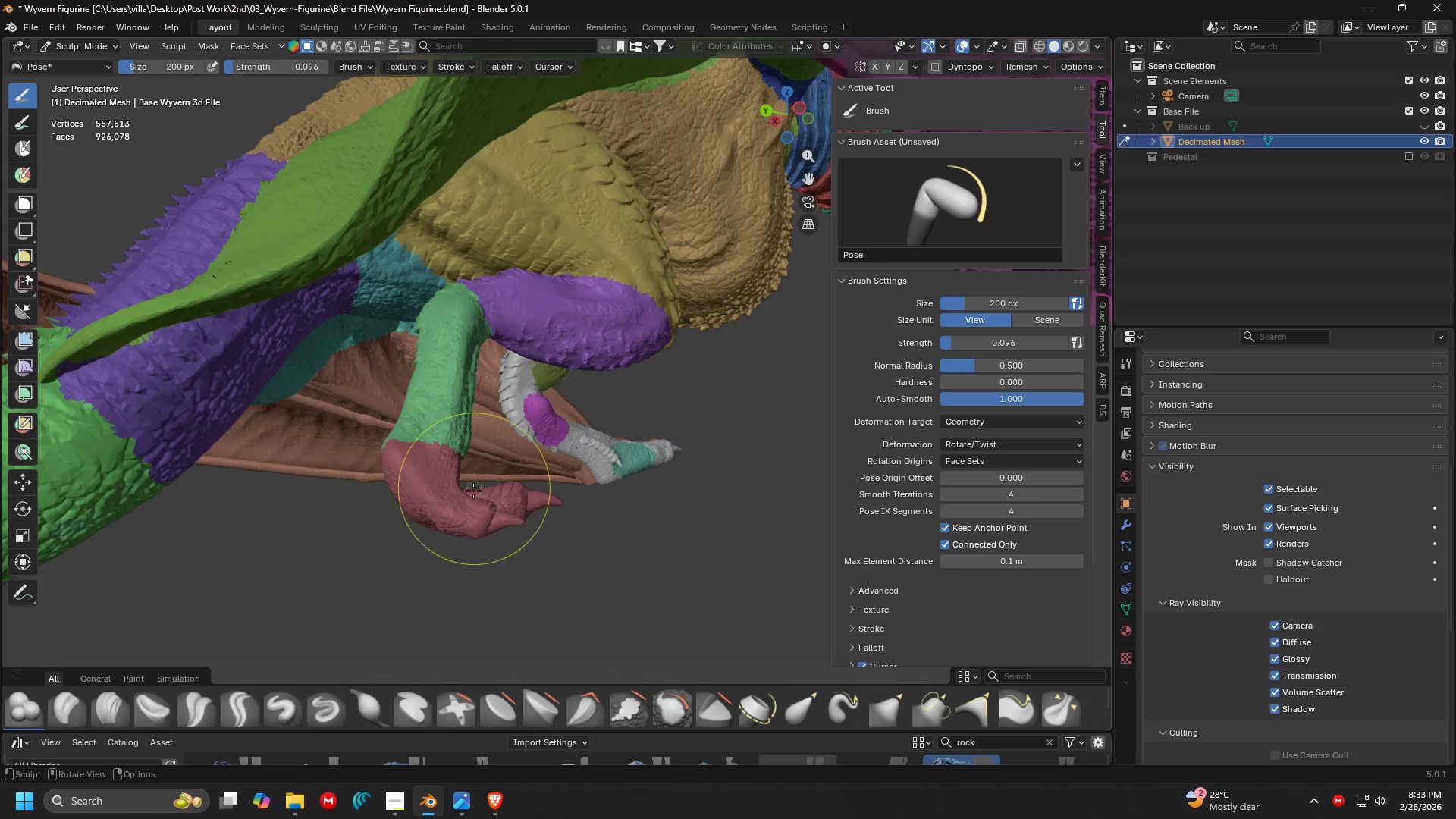 
left_click_drag(start_coordinate=[471, 511], to_coordinate=[459, 679])
 